 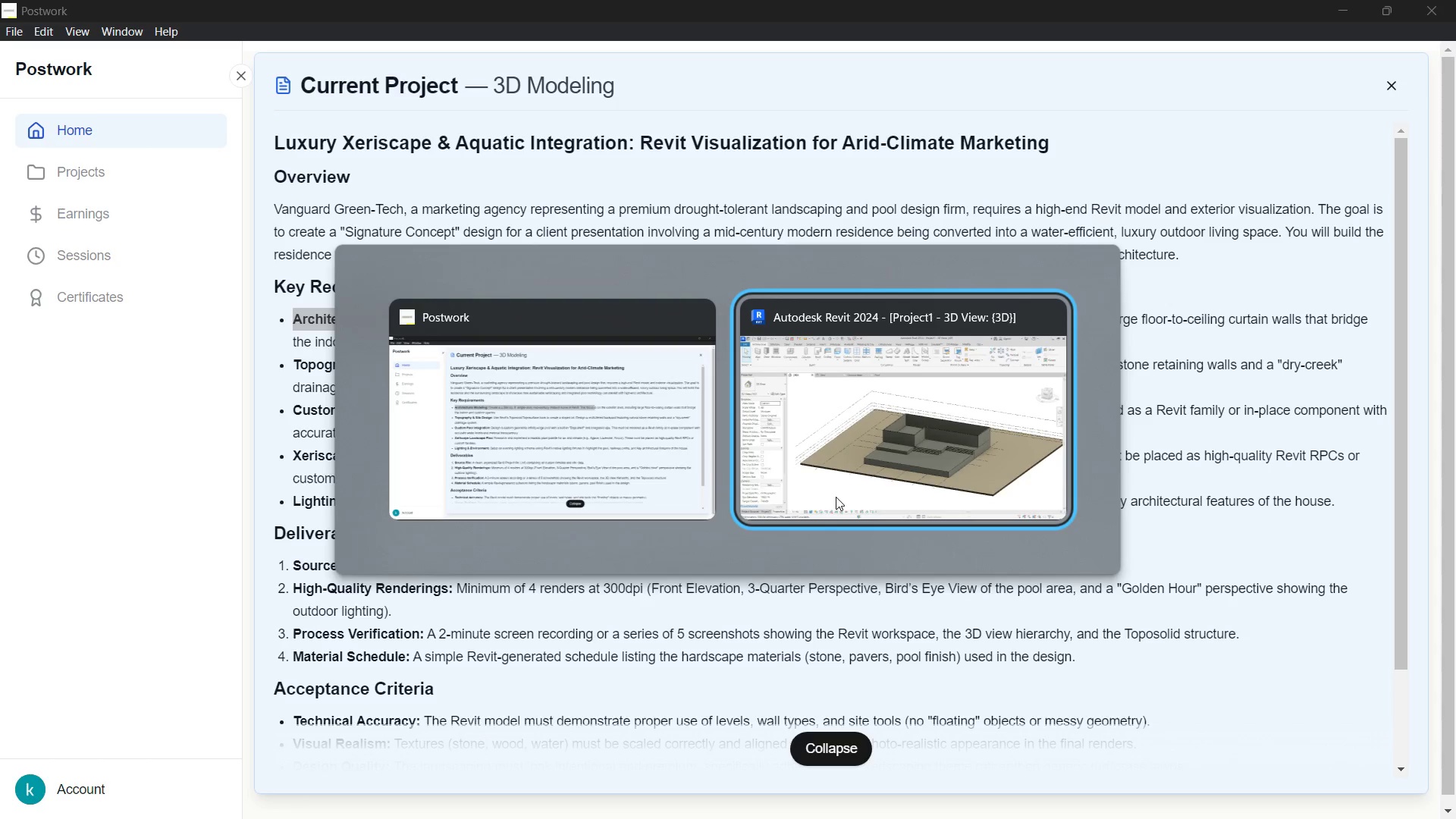 
scroll: coordinate [836, 497], scroll_direction: down, amount: 2.0
 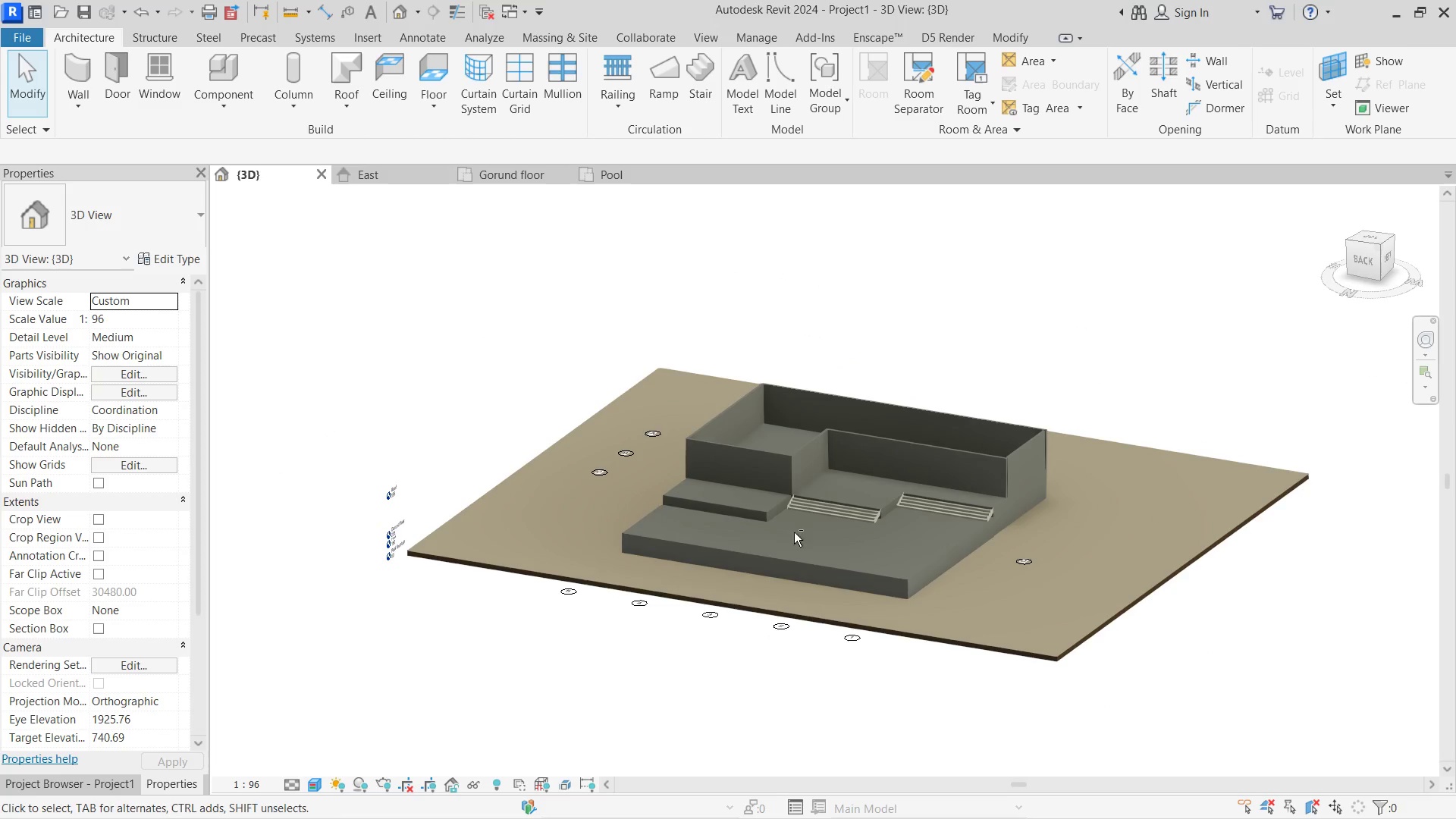 
scroll: coordinate [762, 544], scroll_direction: up, amount: 2.0
 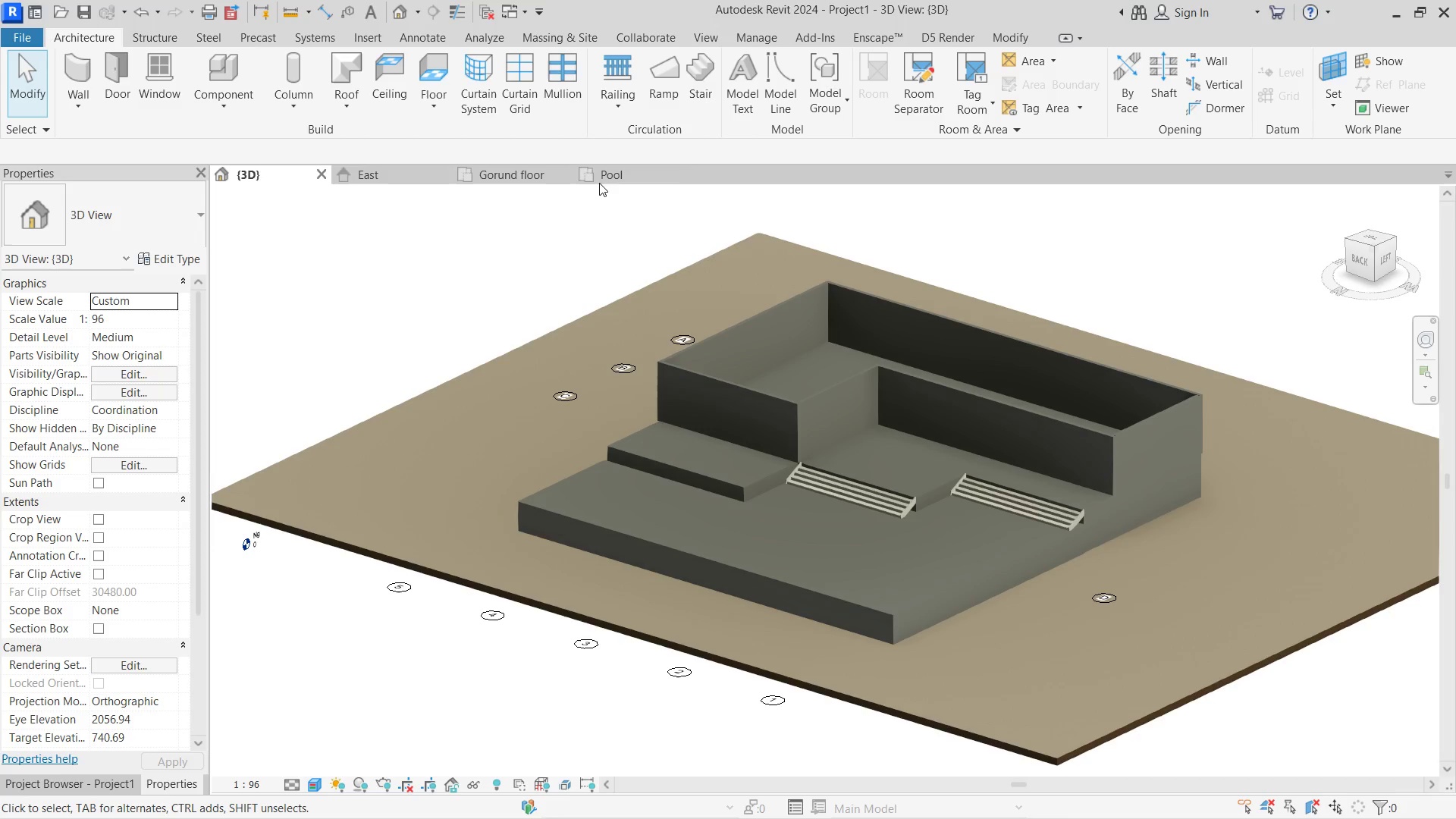 
left_click([609, 174])
 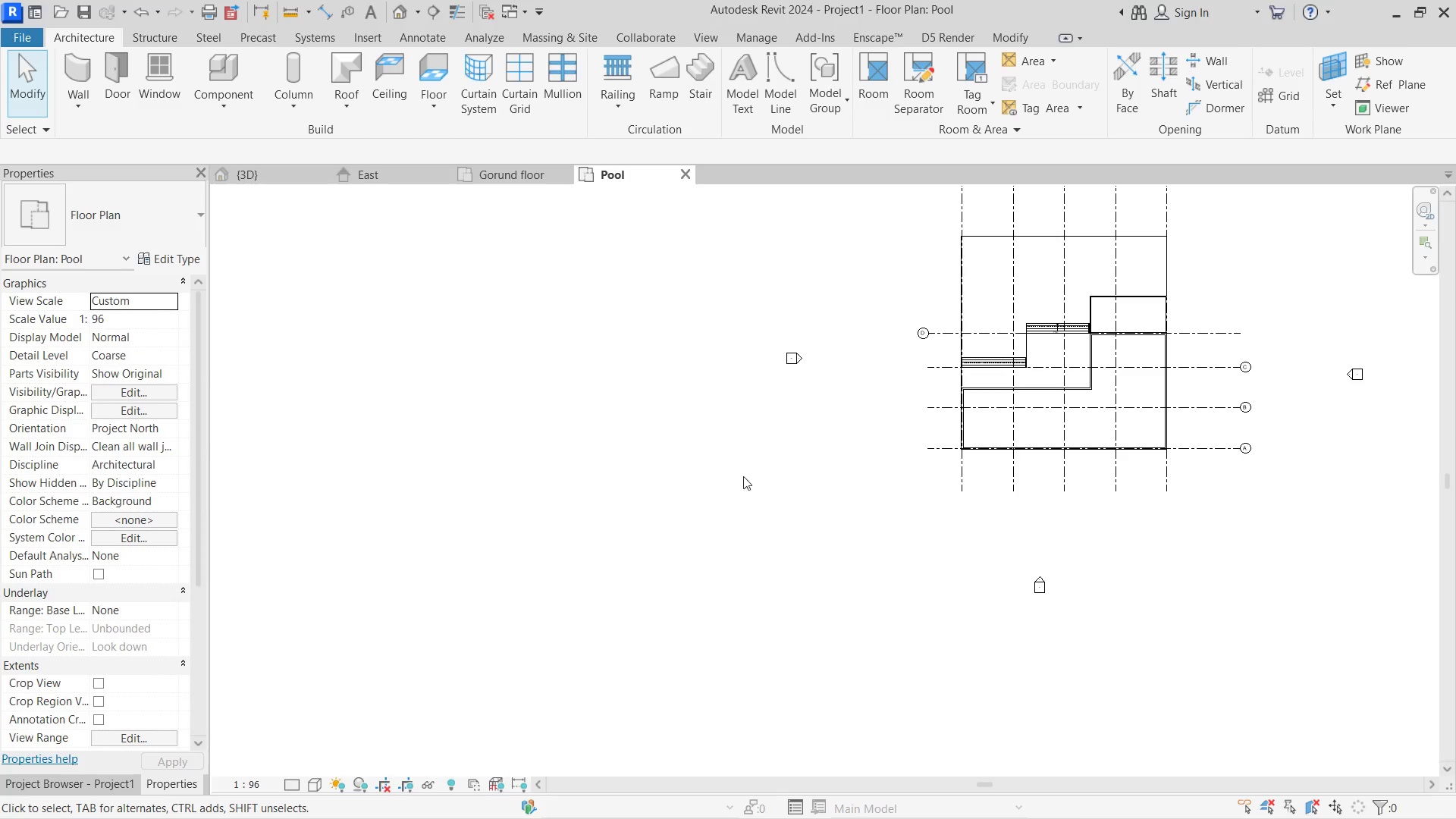 
scroll: coordinate [913, 357], scroll_direction: up, amount: 4.0
 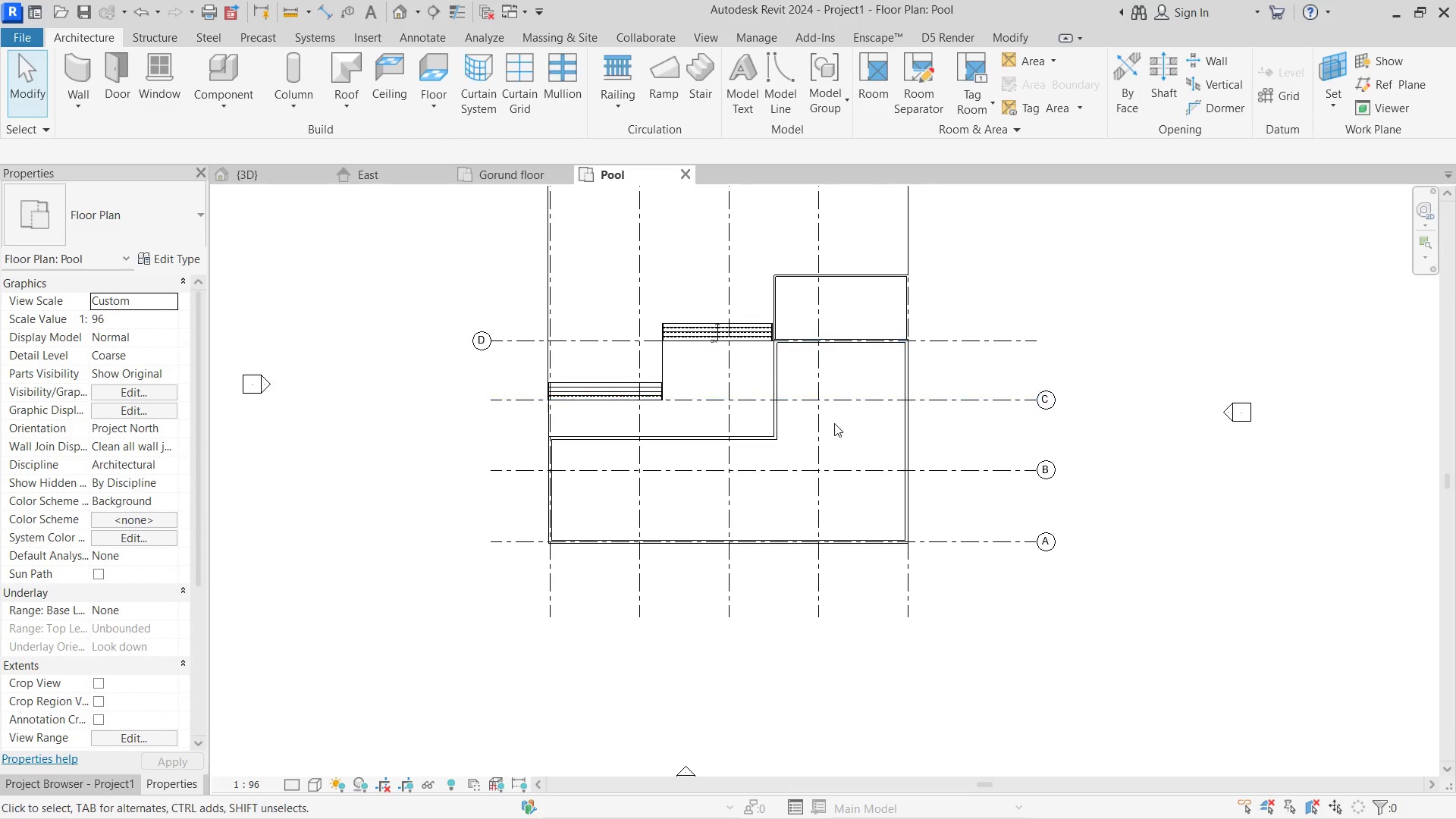 
hold_key(key=ShiftLeft, duration=0.64)
 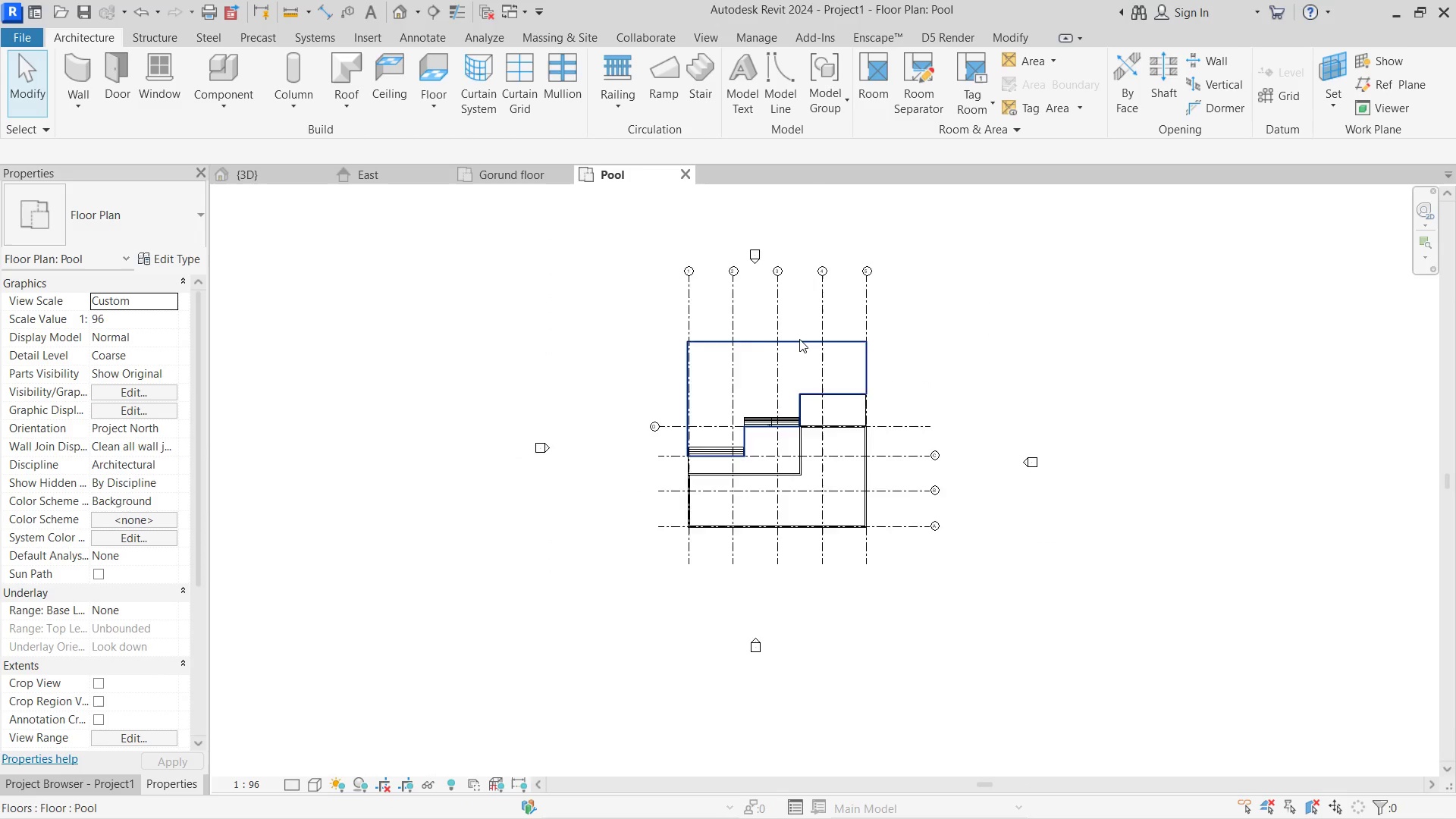 
scroll: coordinate [834, 427], scroll_direction: down, amount: 4.0
 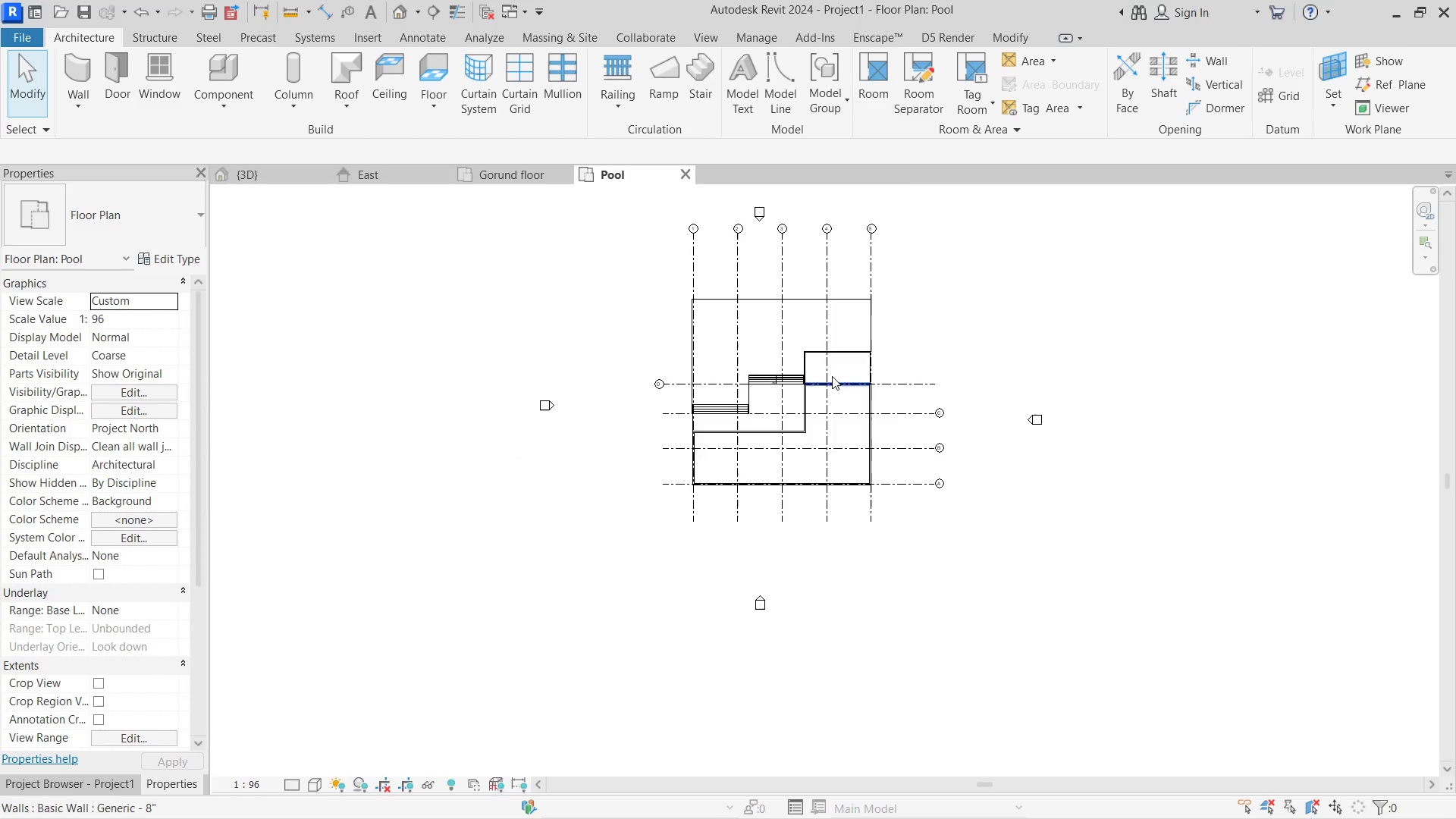 
scroll: coordinate [789, 339], scroll_direction: up, amount: 7.0
 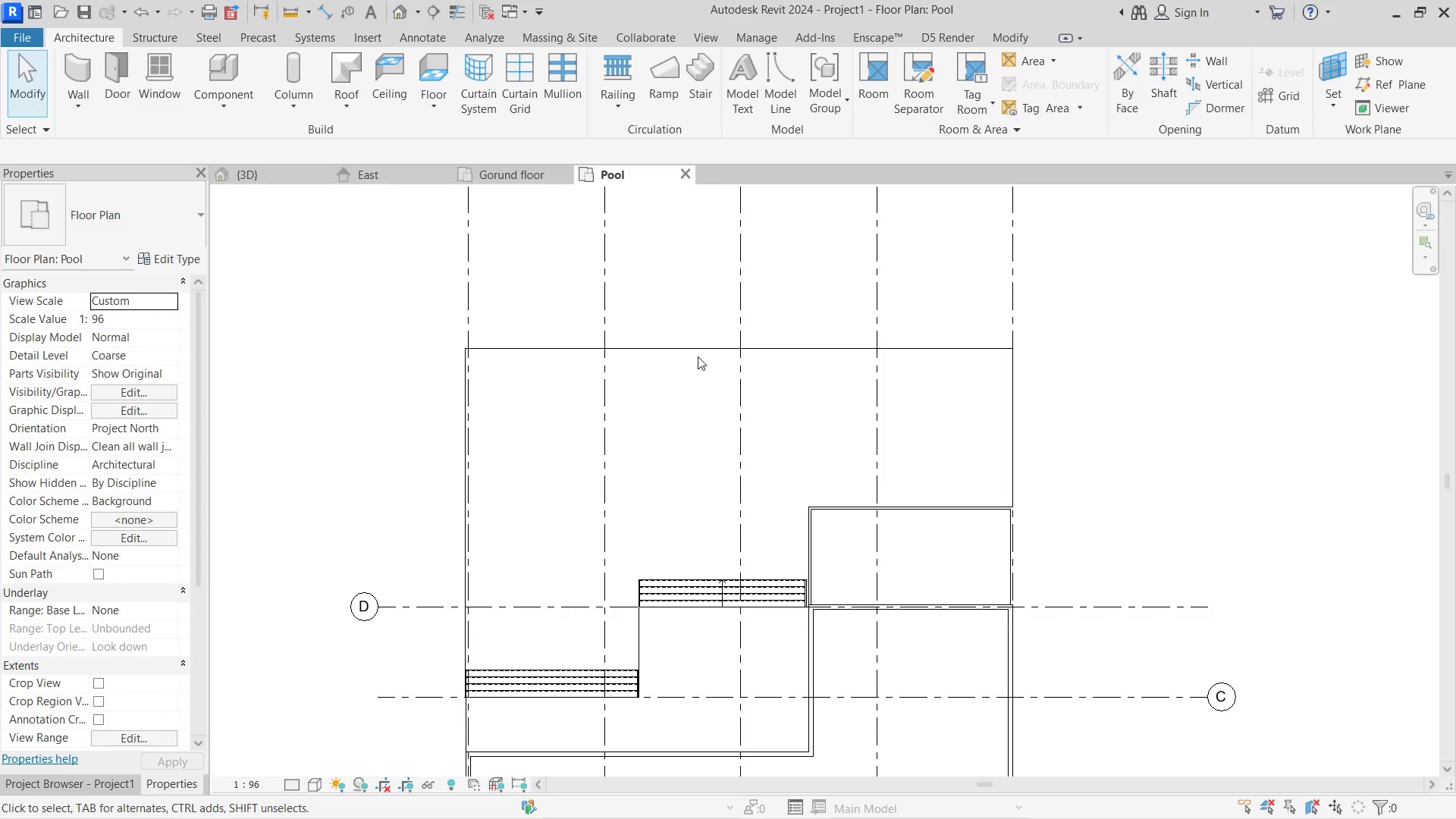 
double_click([701, 348])
 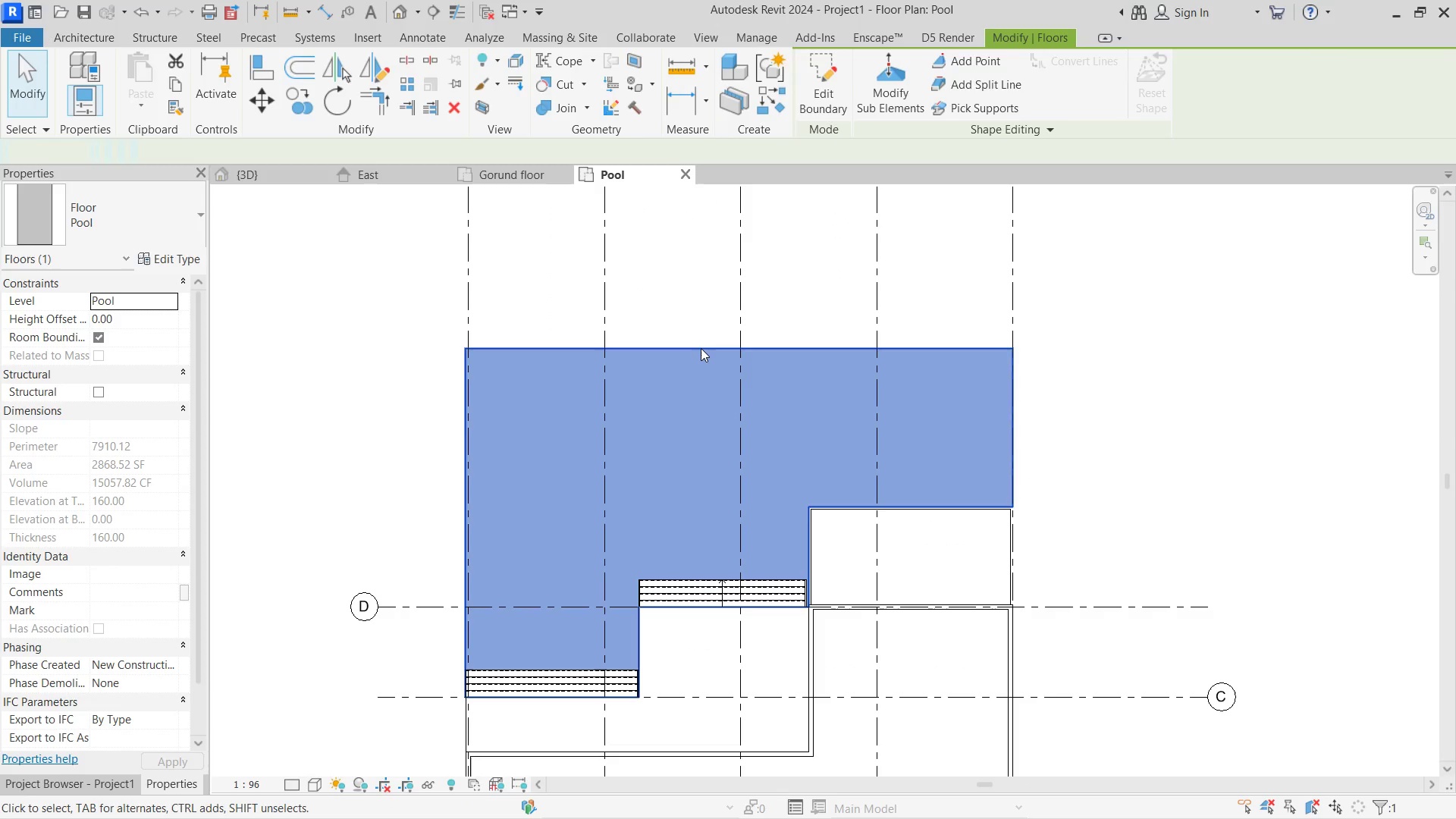 
left_click_drag(start_coordinate=[701, 348], to_coordinate=[967, 67])
 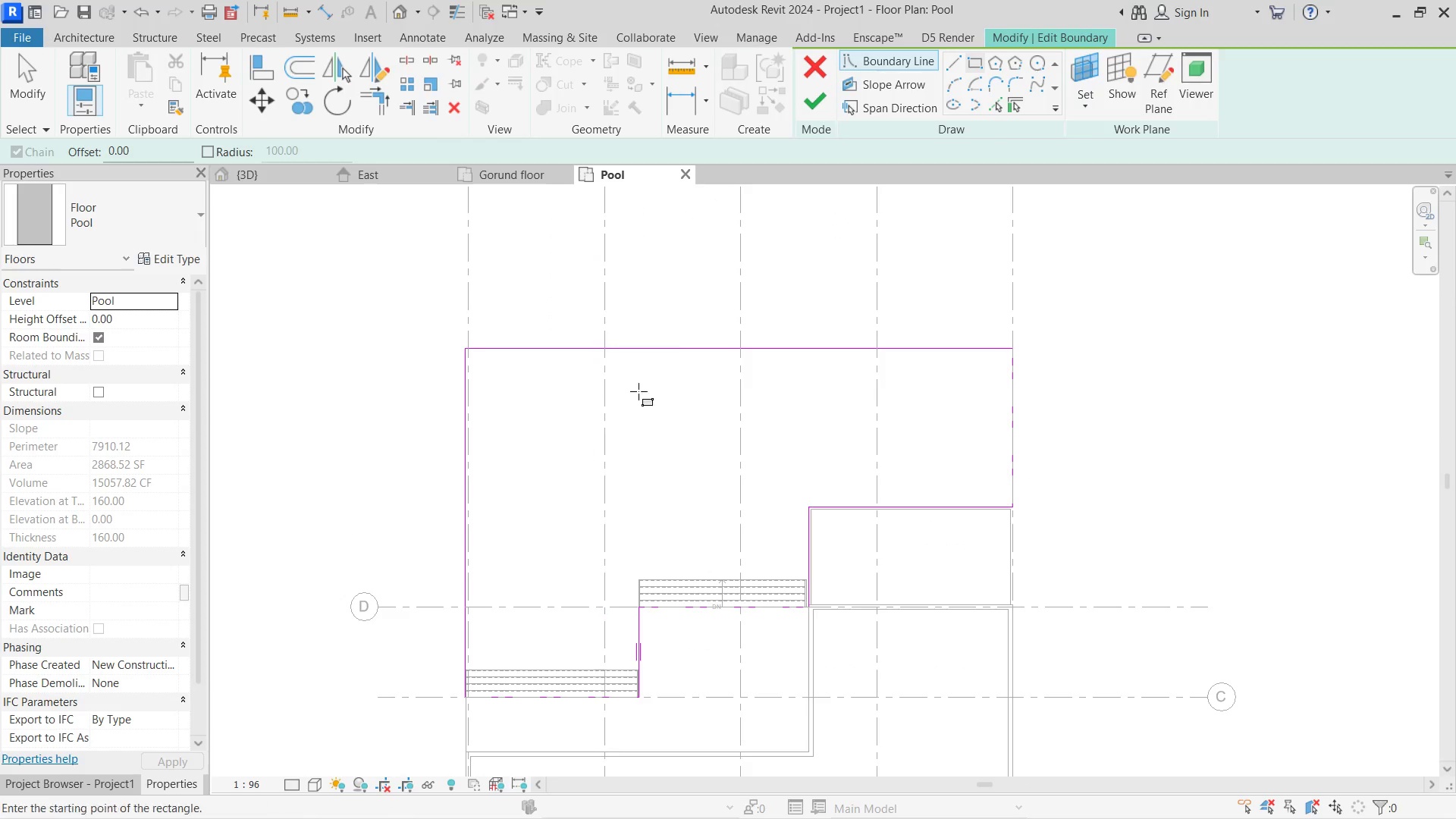 
left_click([967, 67])
 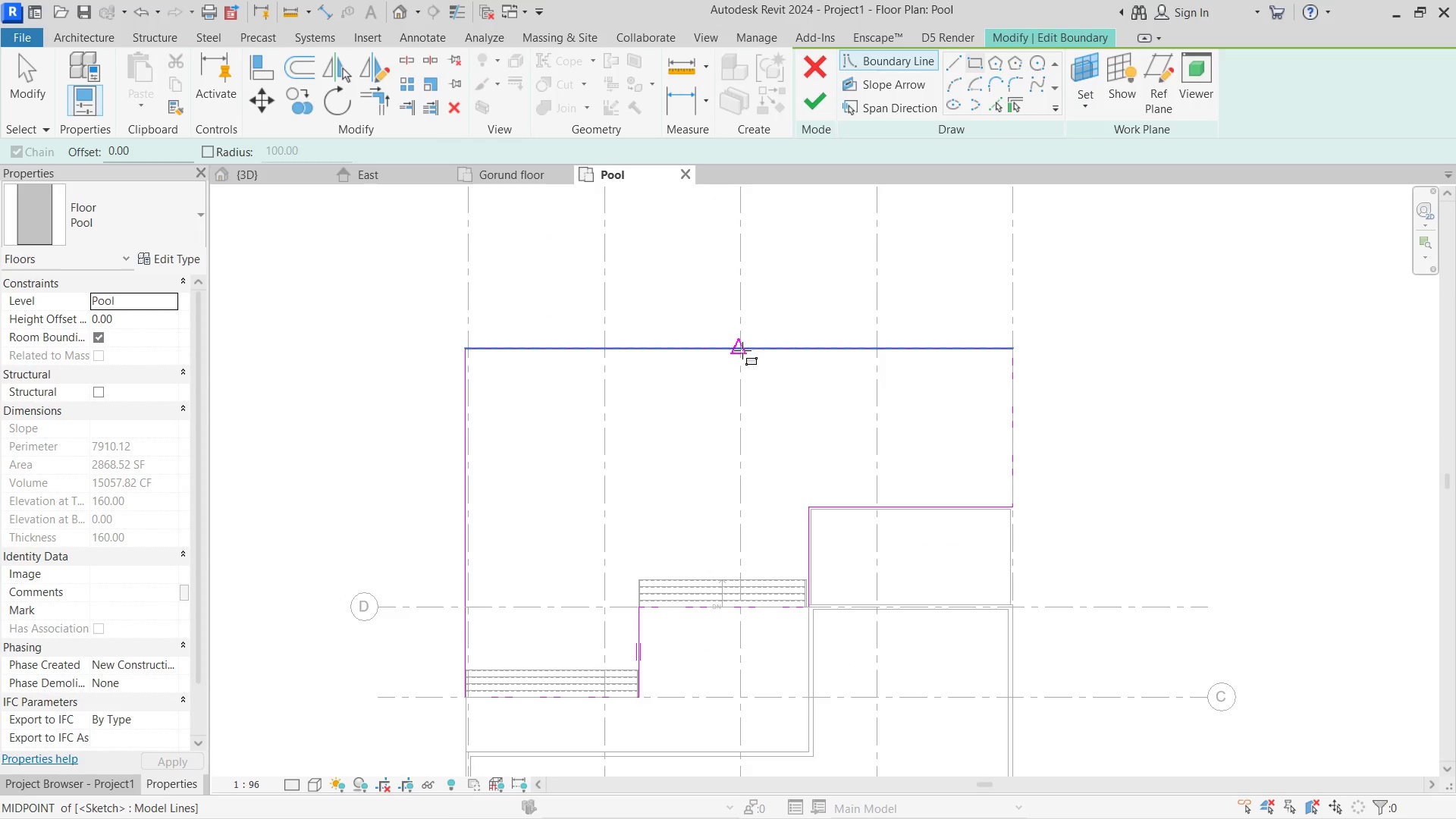 
left_click([742, 350])
 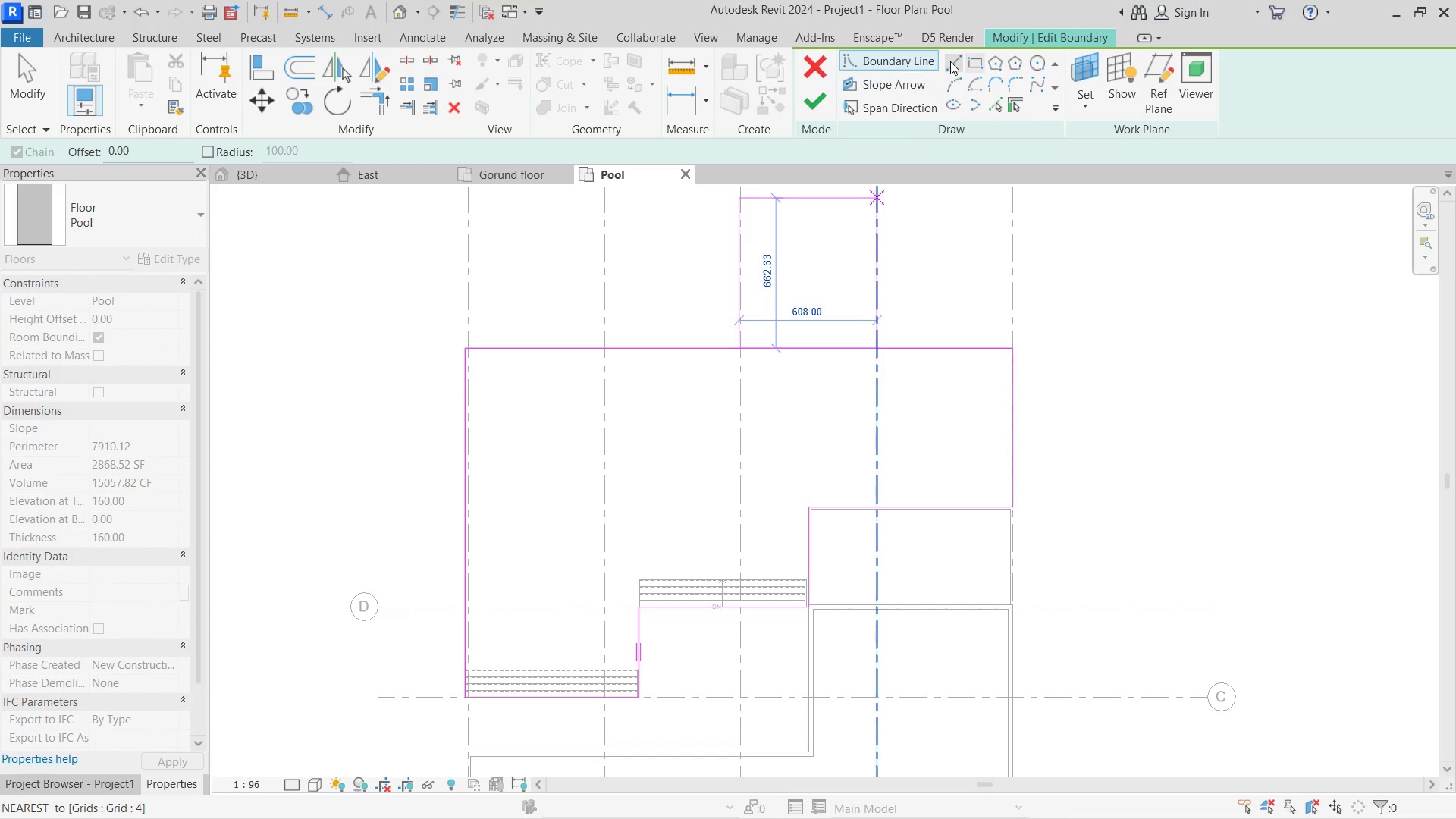 
left_click([958, 62])
 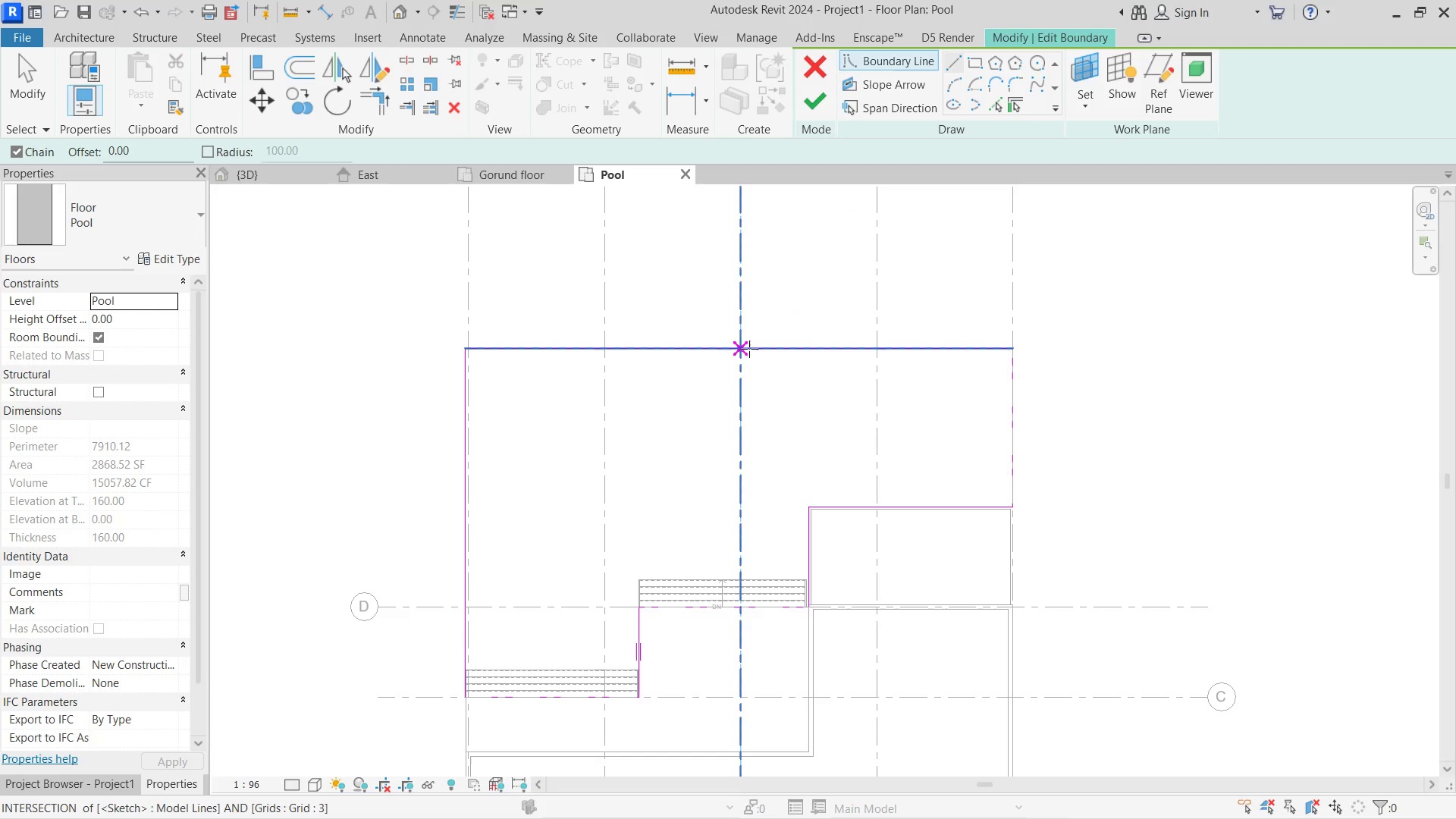 
left_click([745, 347])
 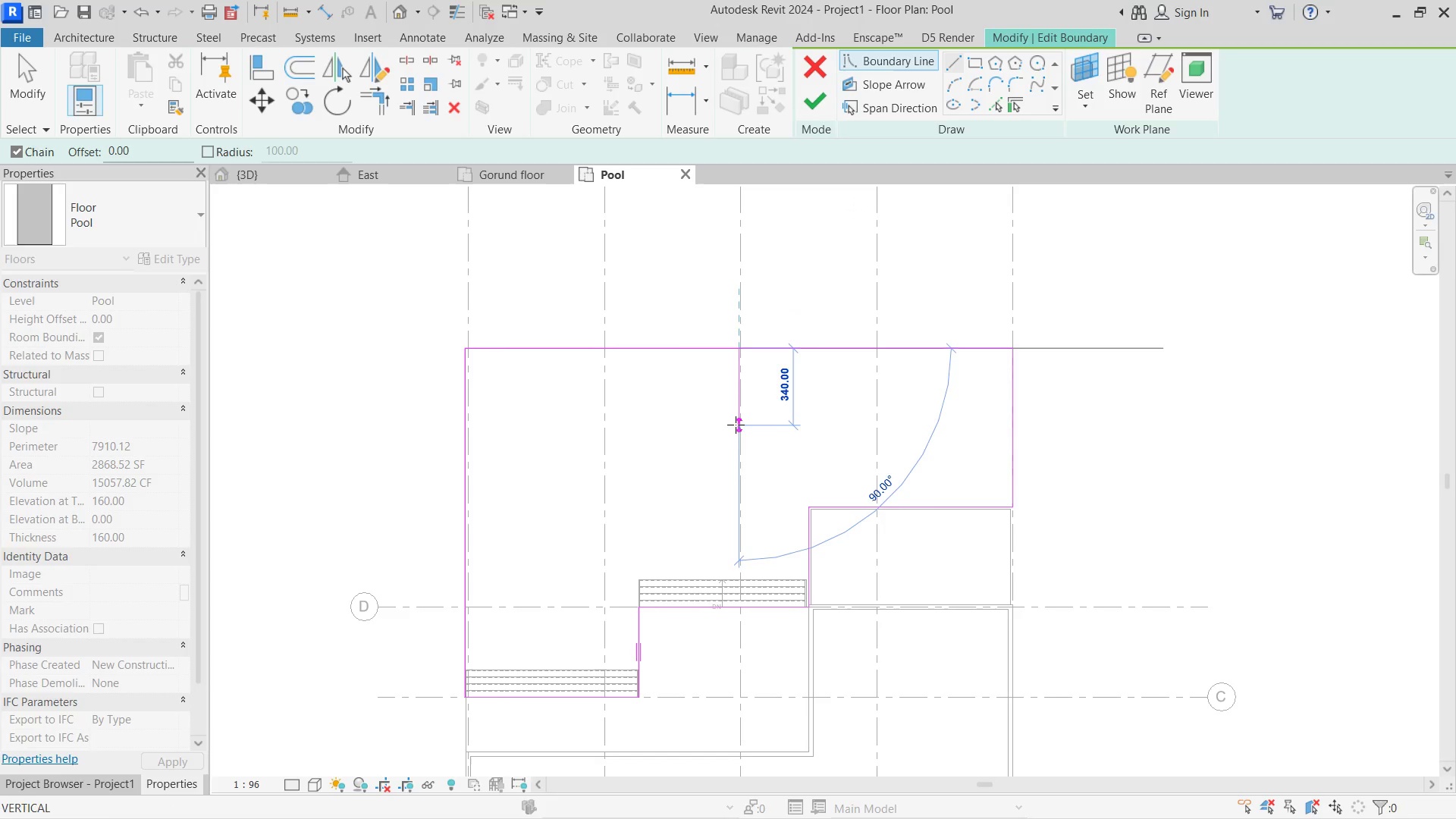 
left_click([736, 425])
 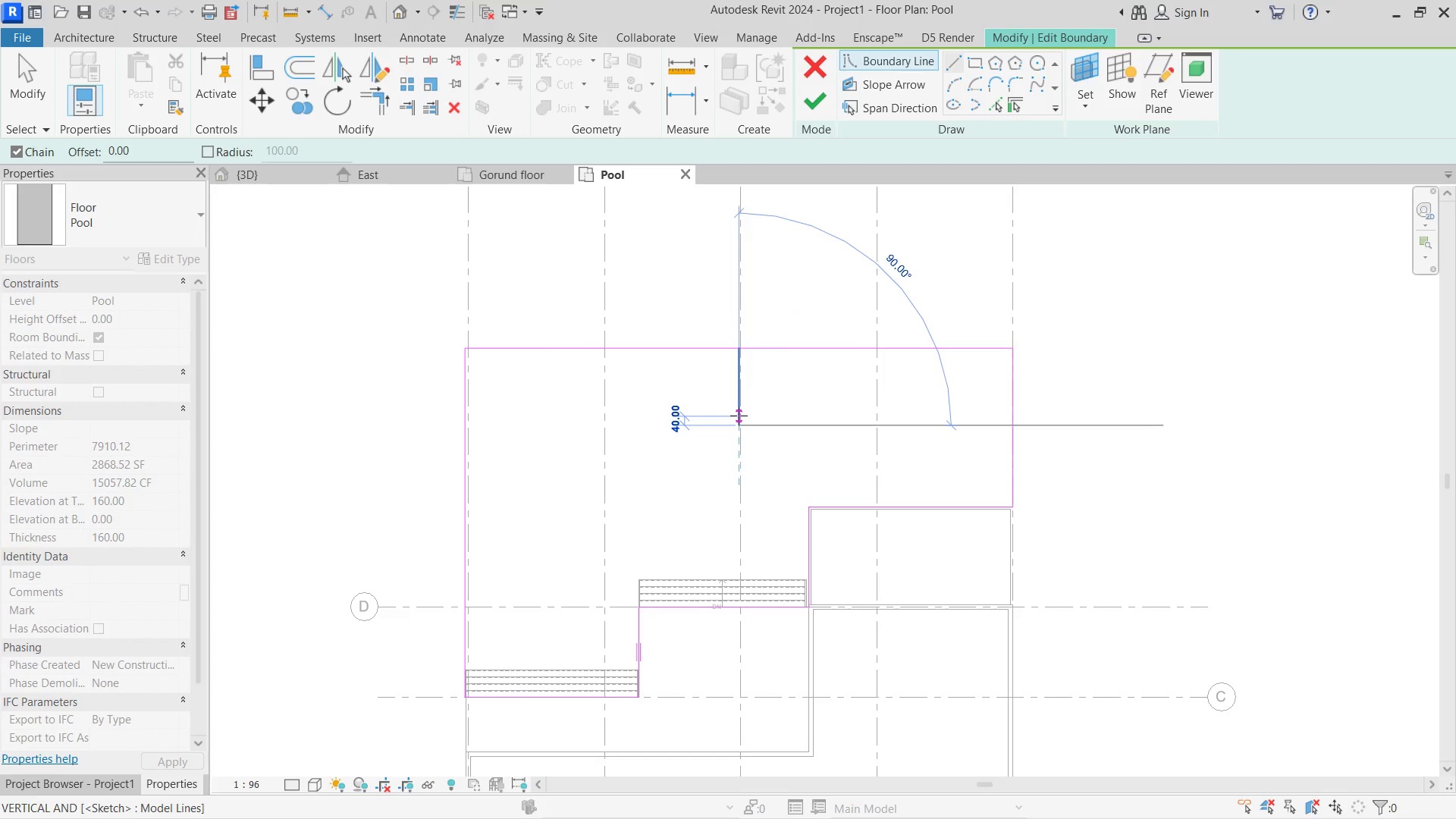 
type(of)
 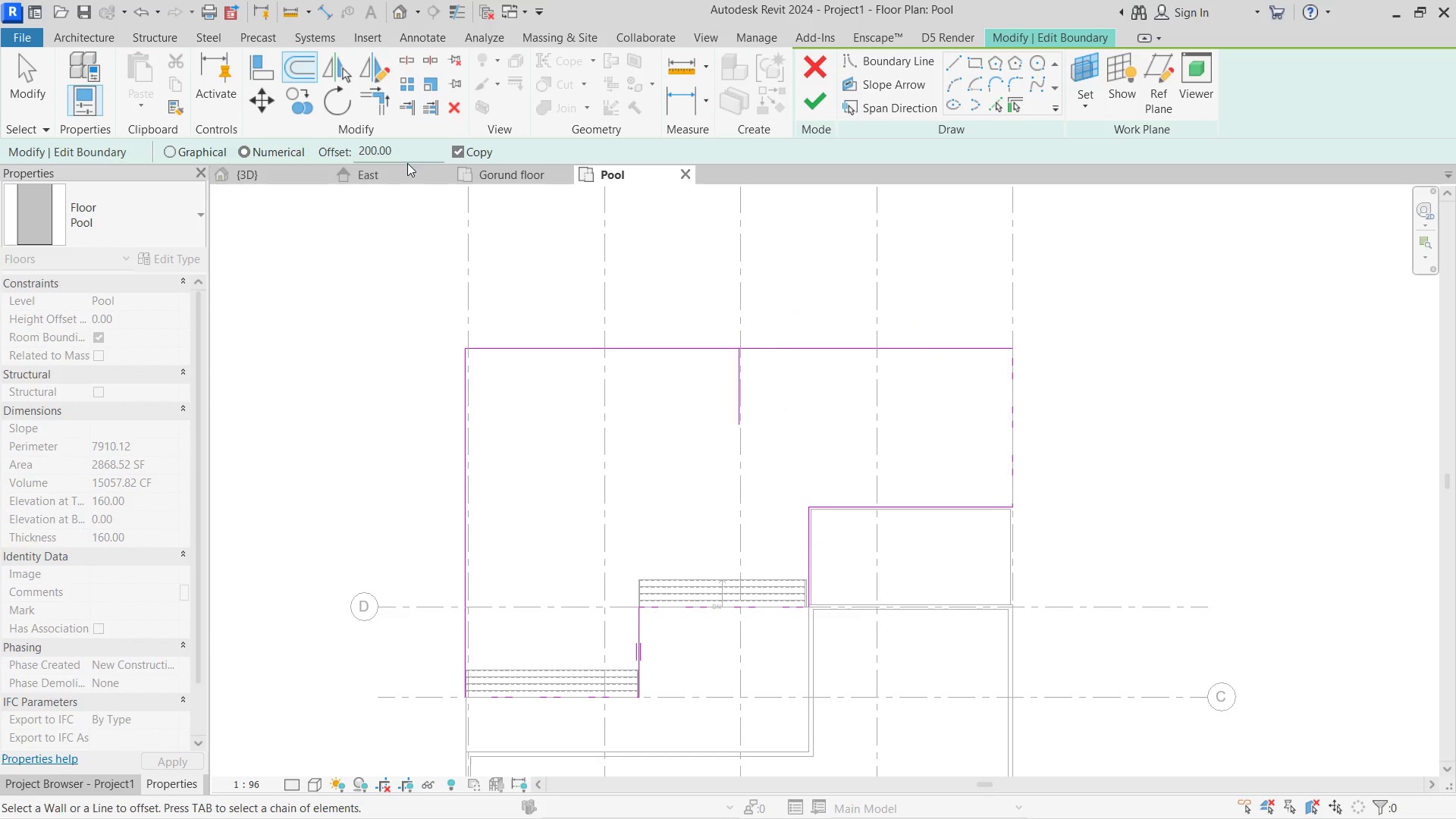 
left_click_drag(start_coordinate=[414, 149], to_coordinate=[333, 148])
 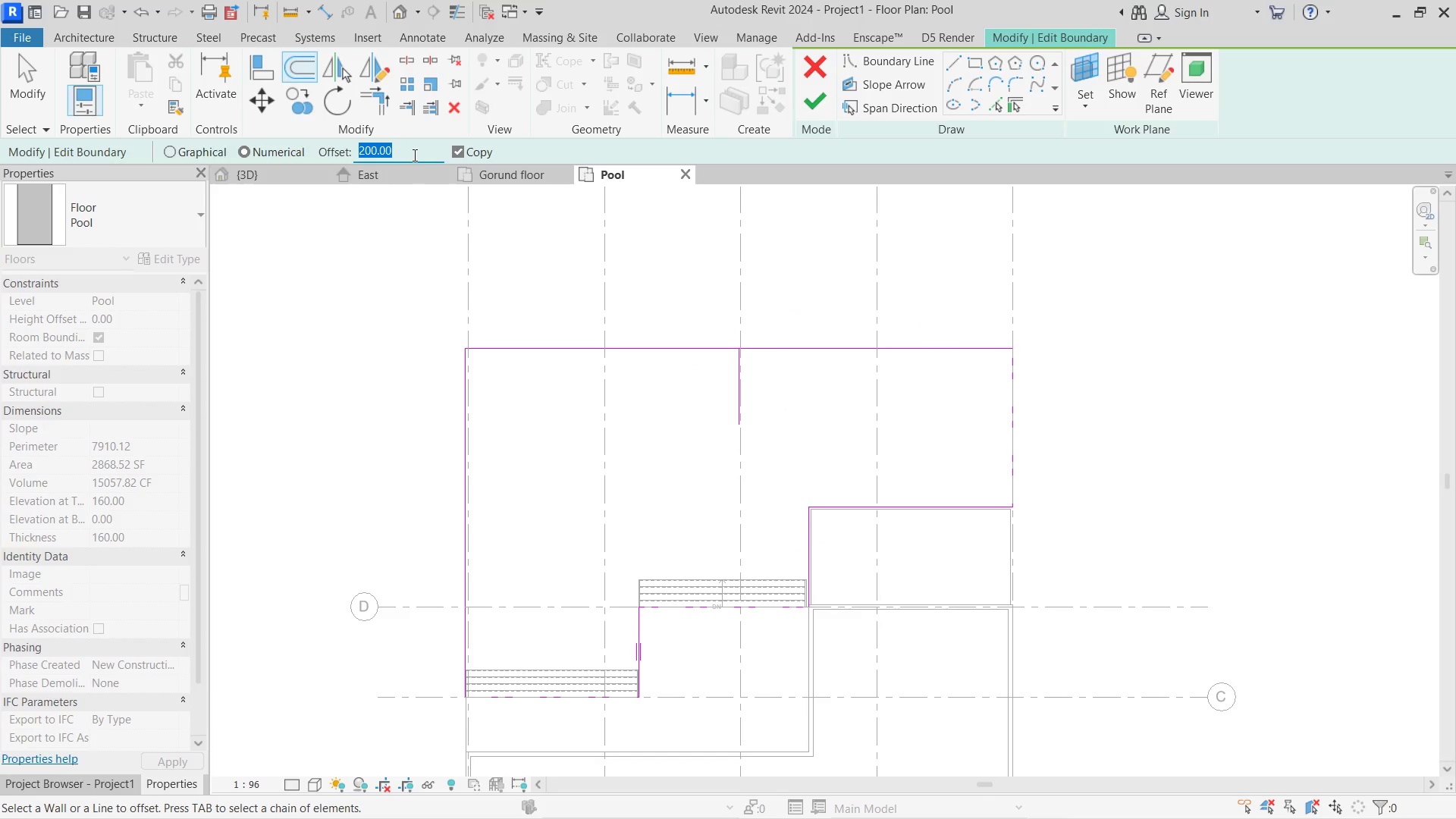 
type(500)
 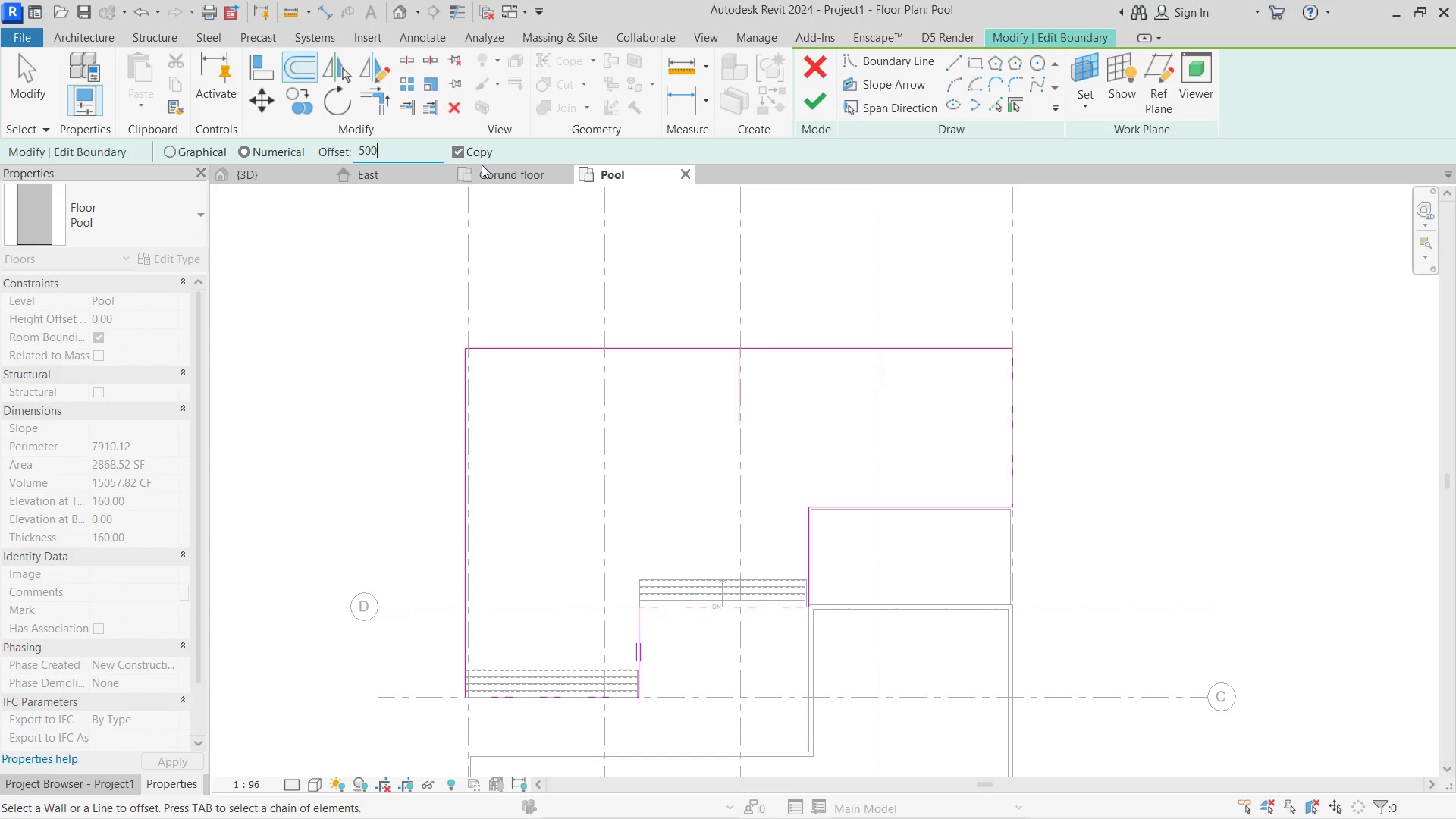 
key(Escape)
 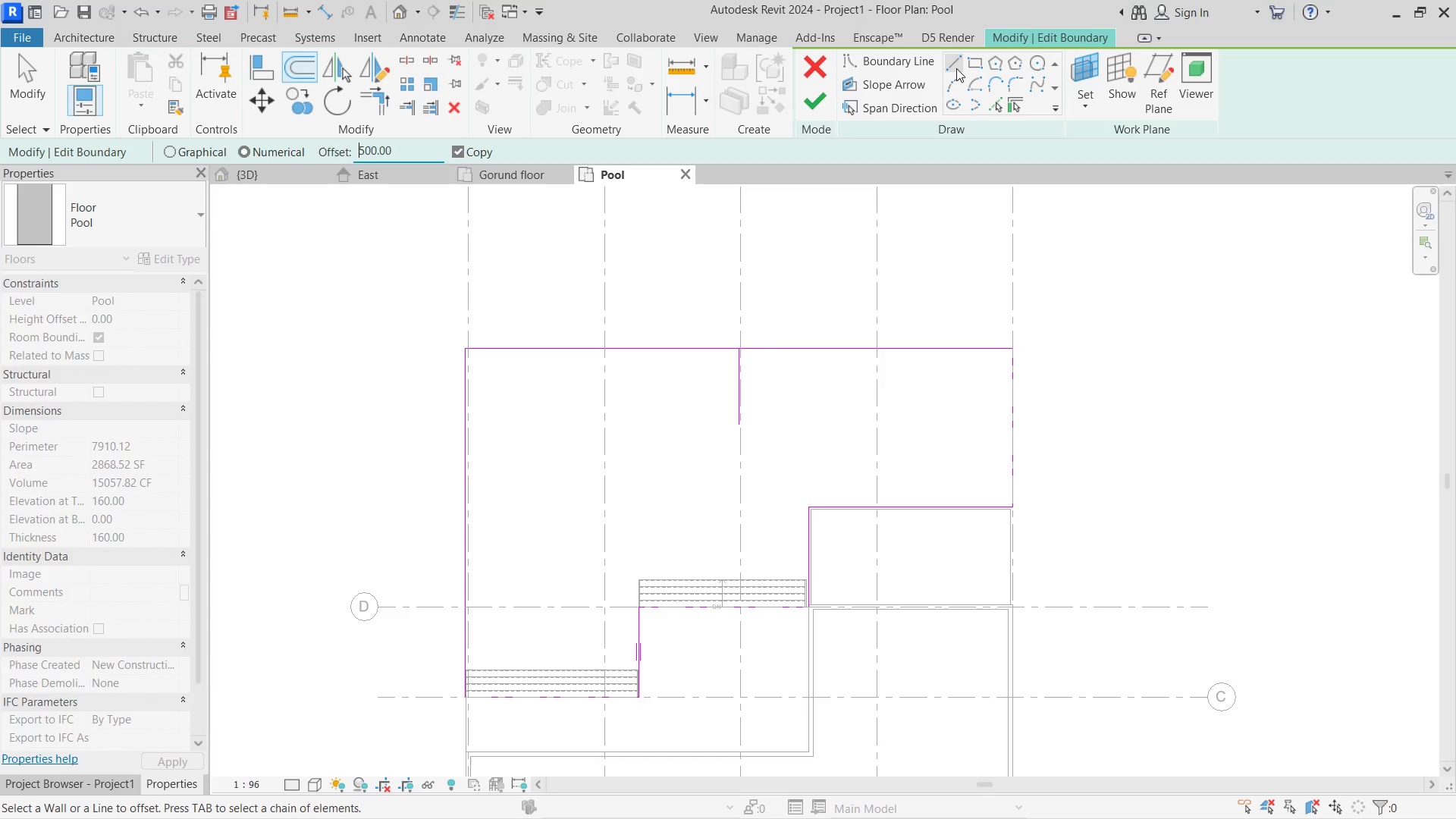 
left_click([956, 67])
 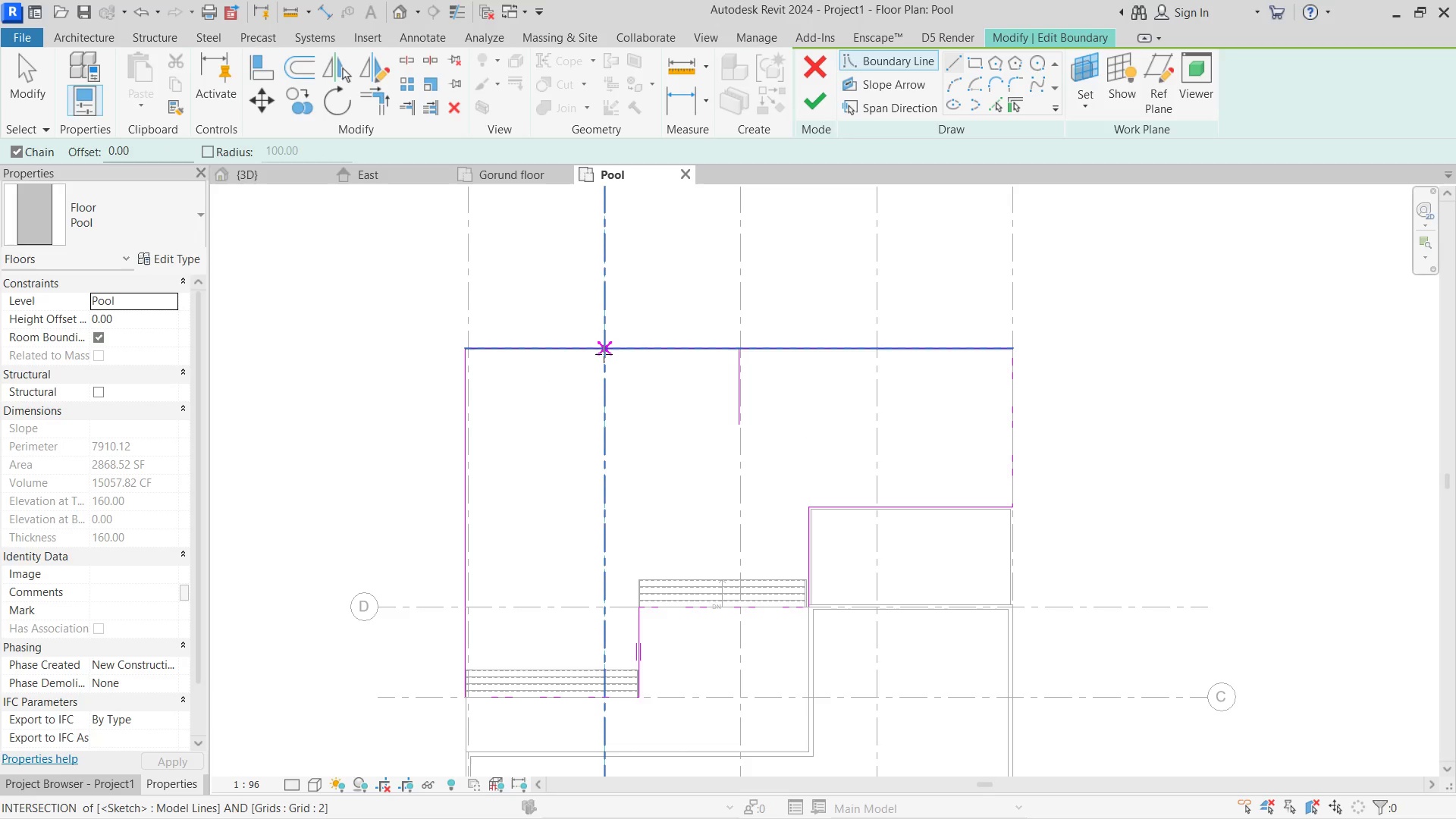 
left_click([603, 353])
 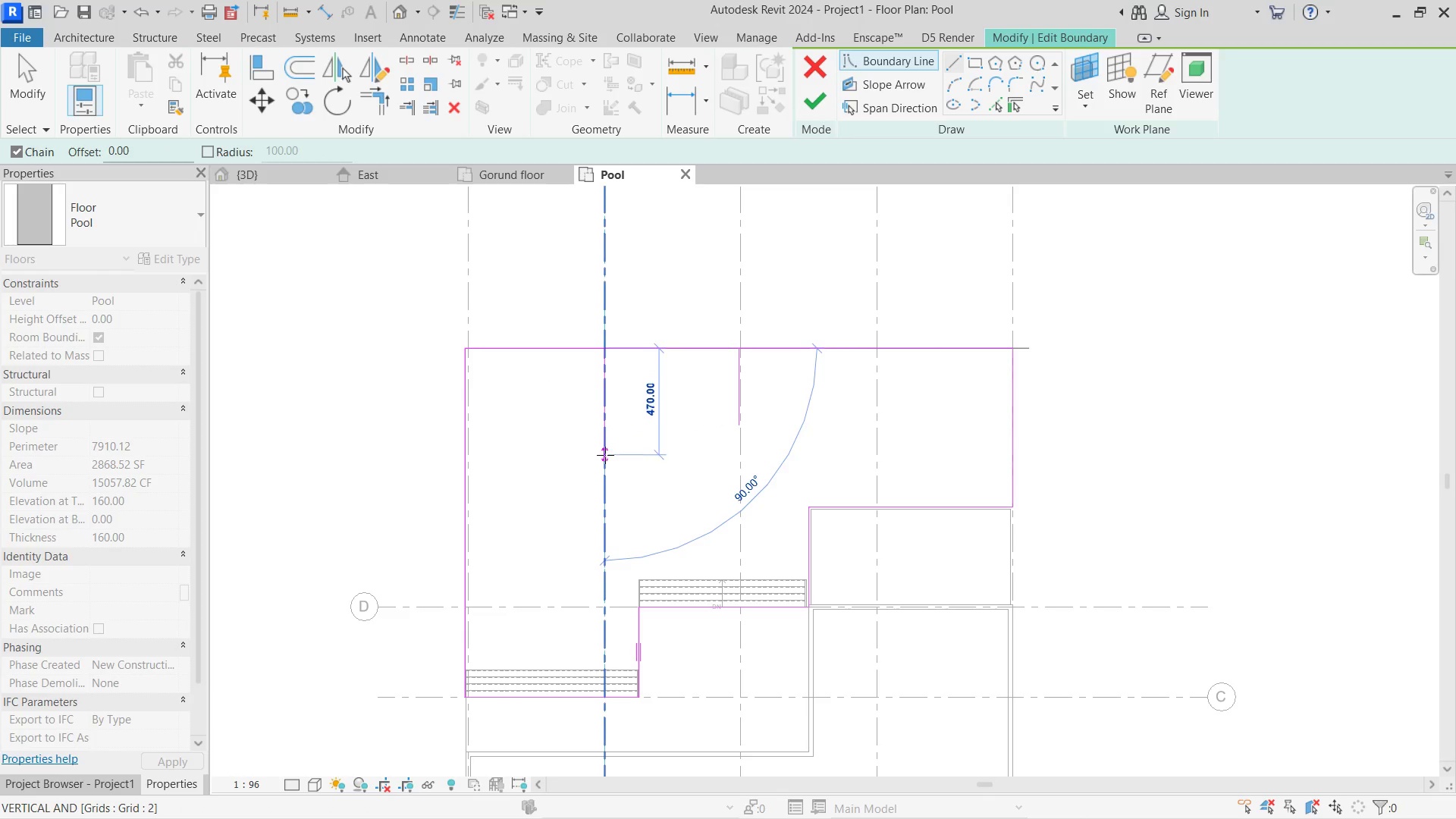 
left_click([605, 453])
 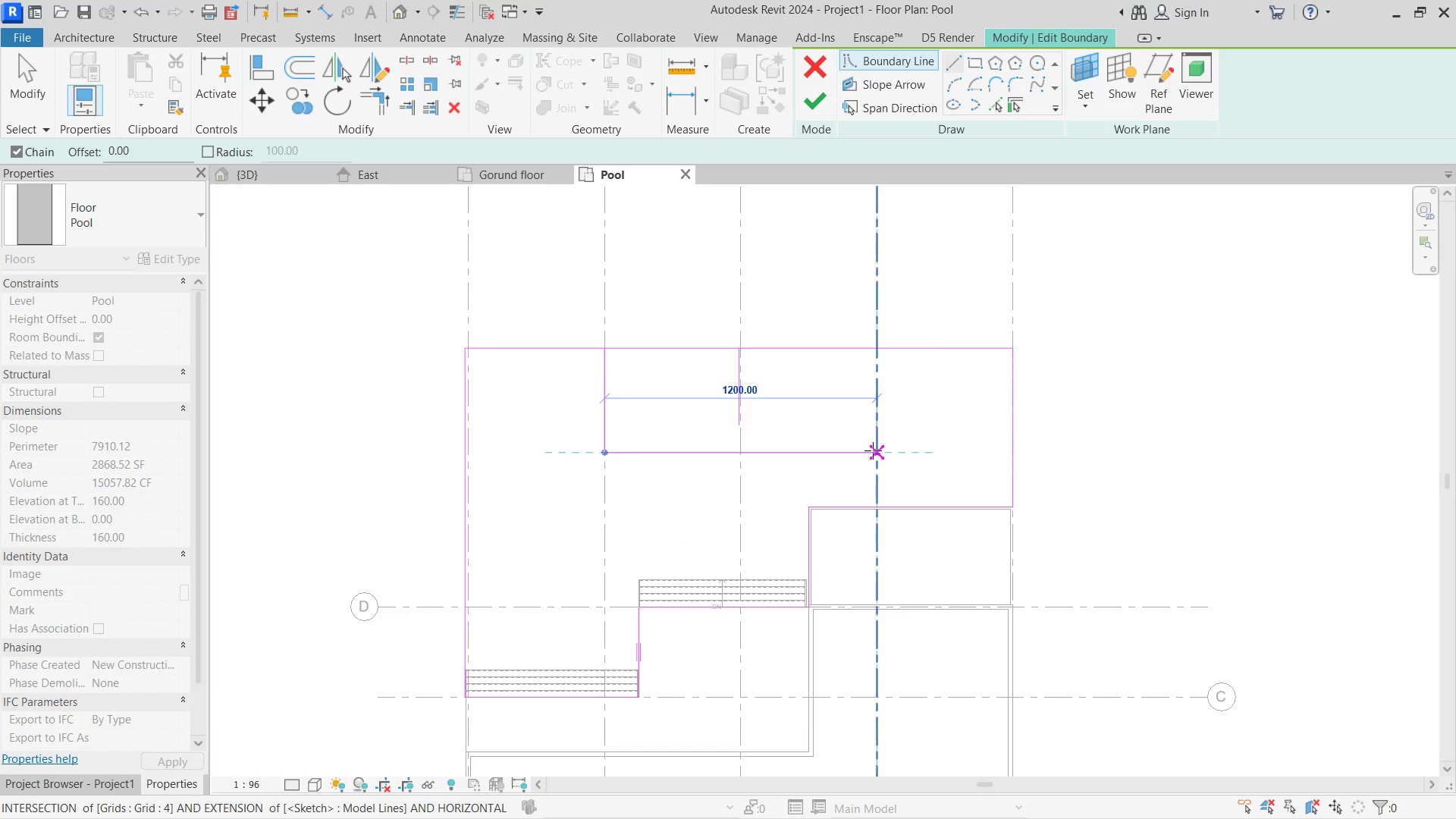 
left_click([873, 450])
 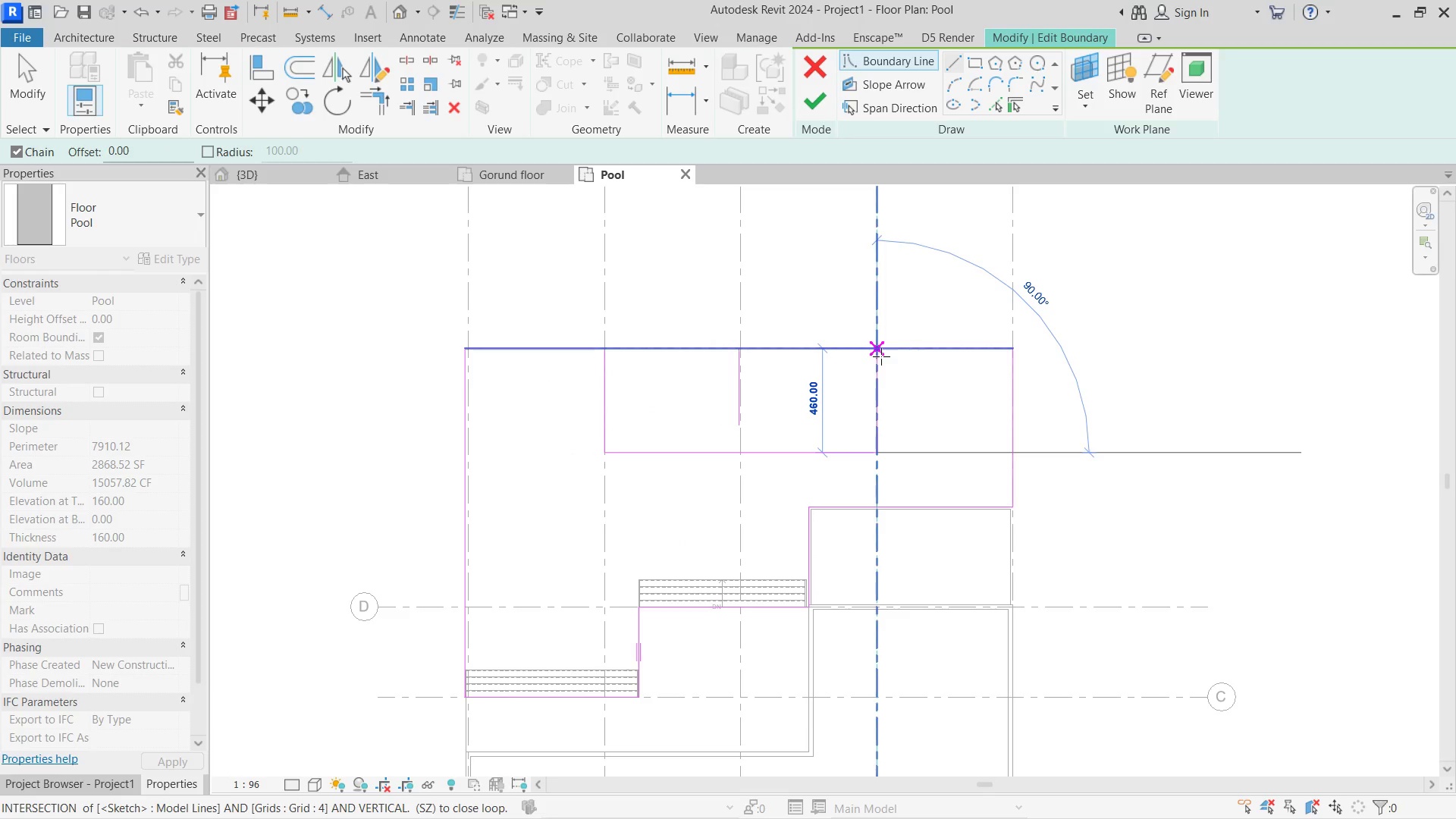 
left_click([881, 355])
 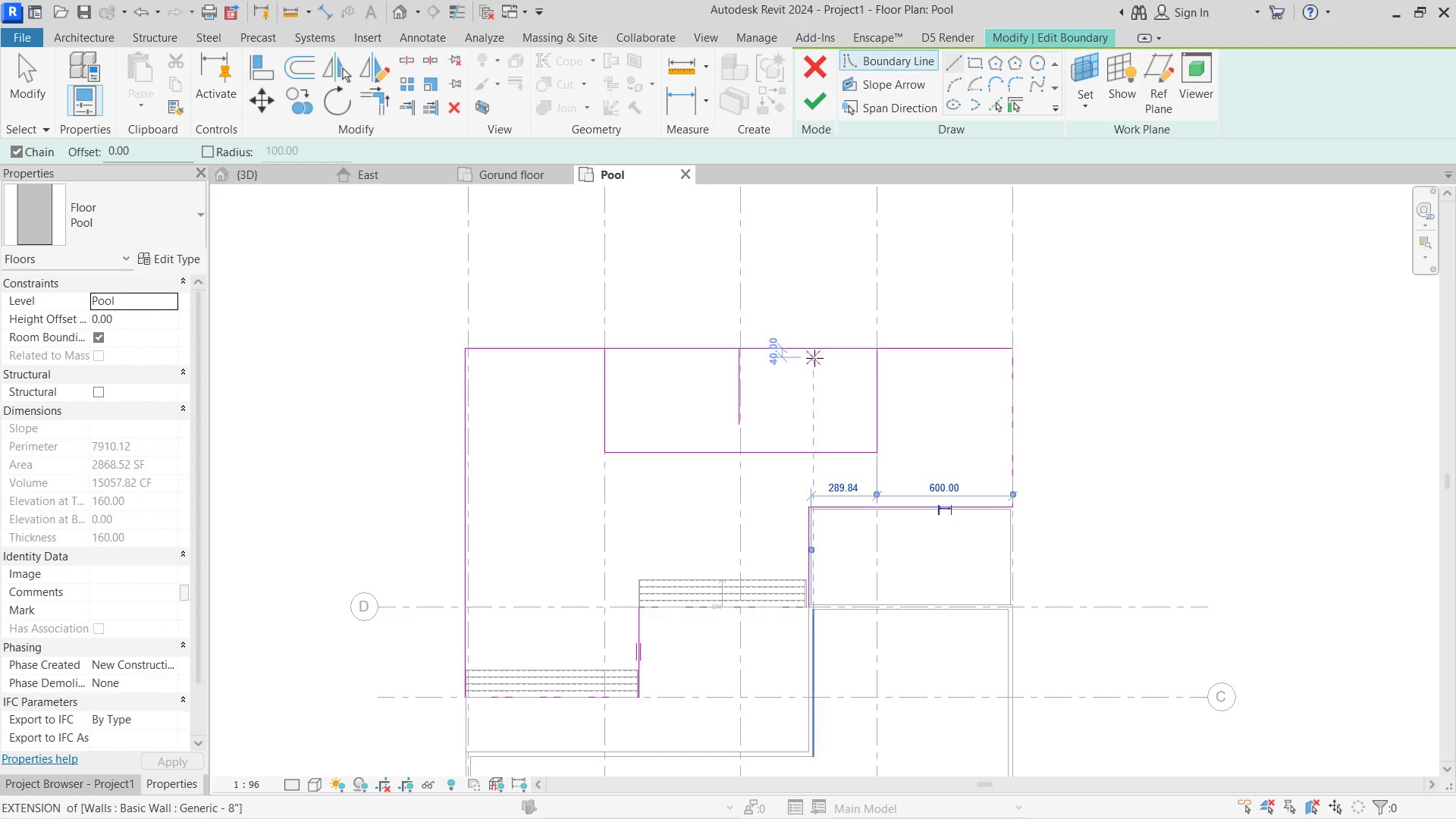 
key(Escape)
 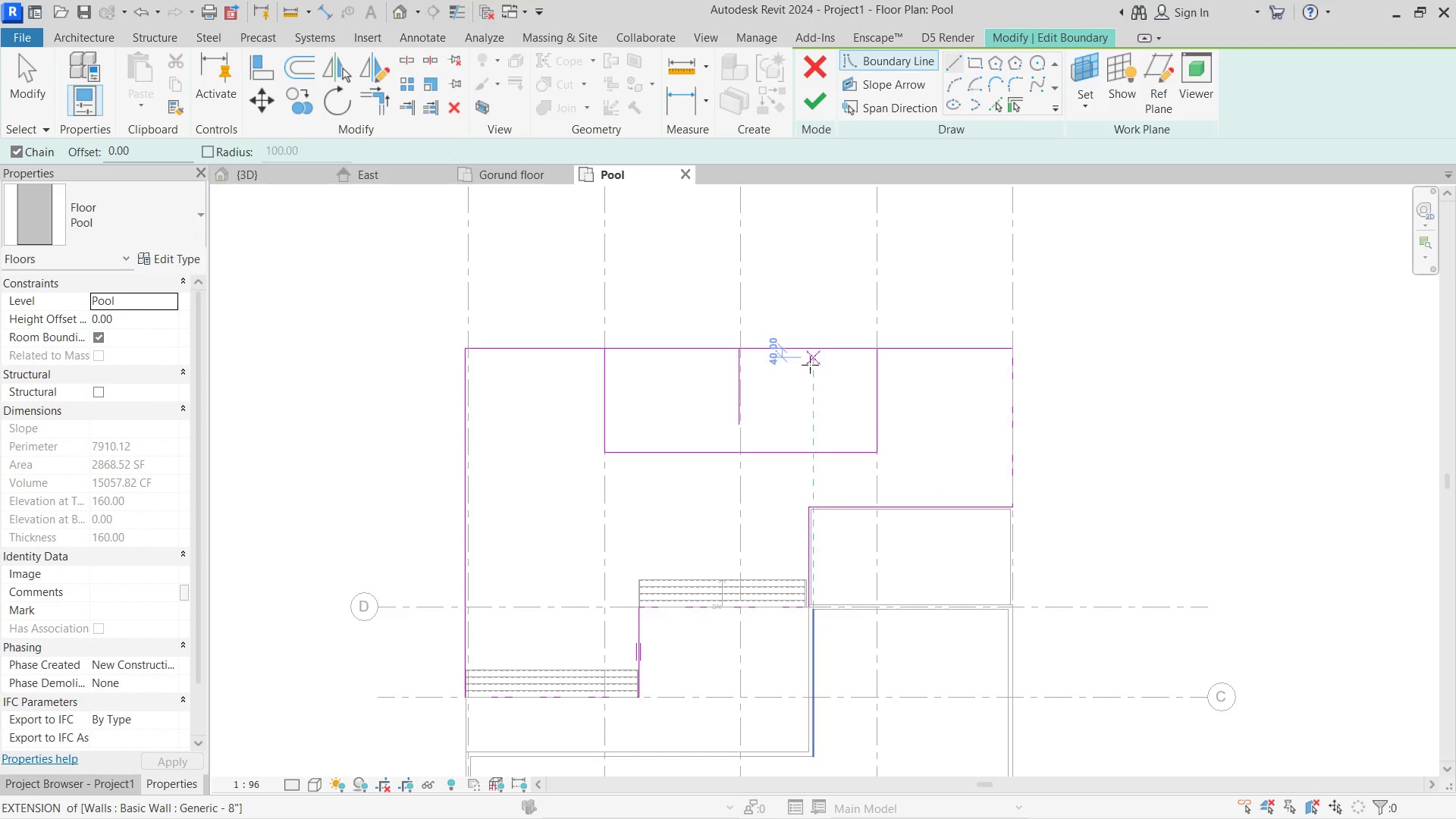 
key(Escape)
 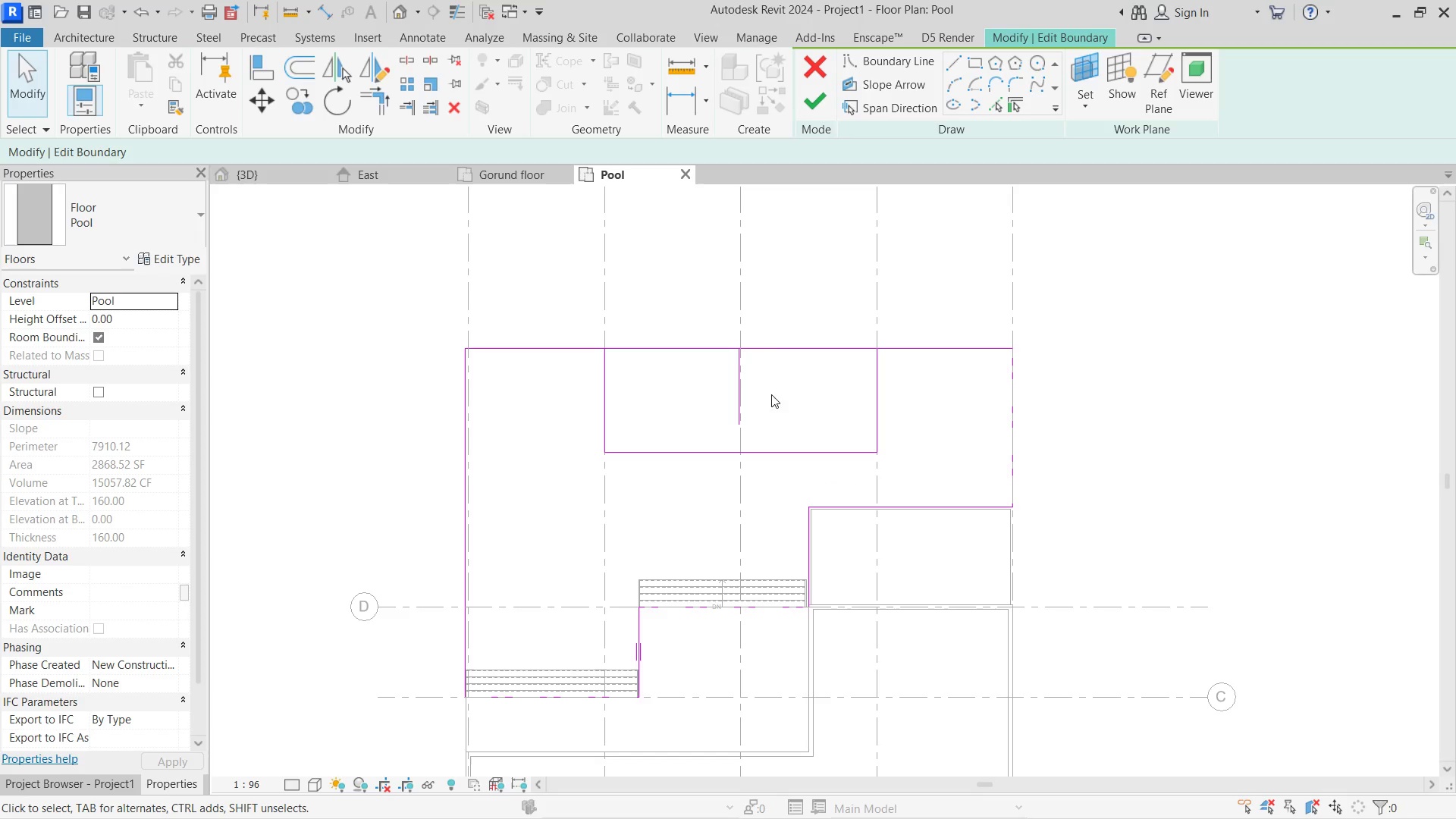 
key(Escape)
 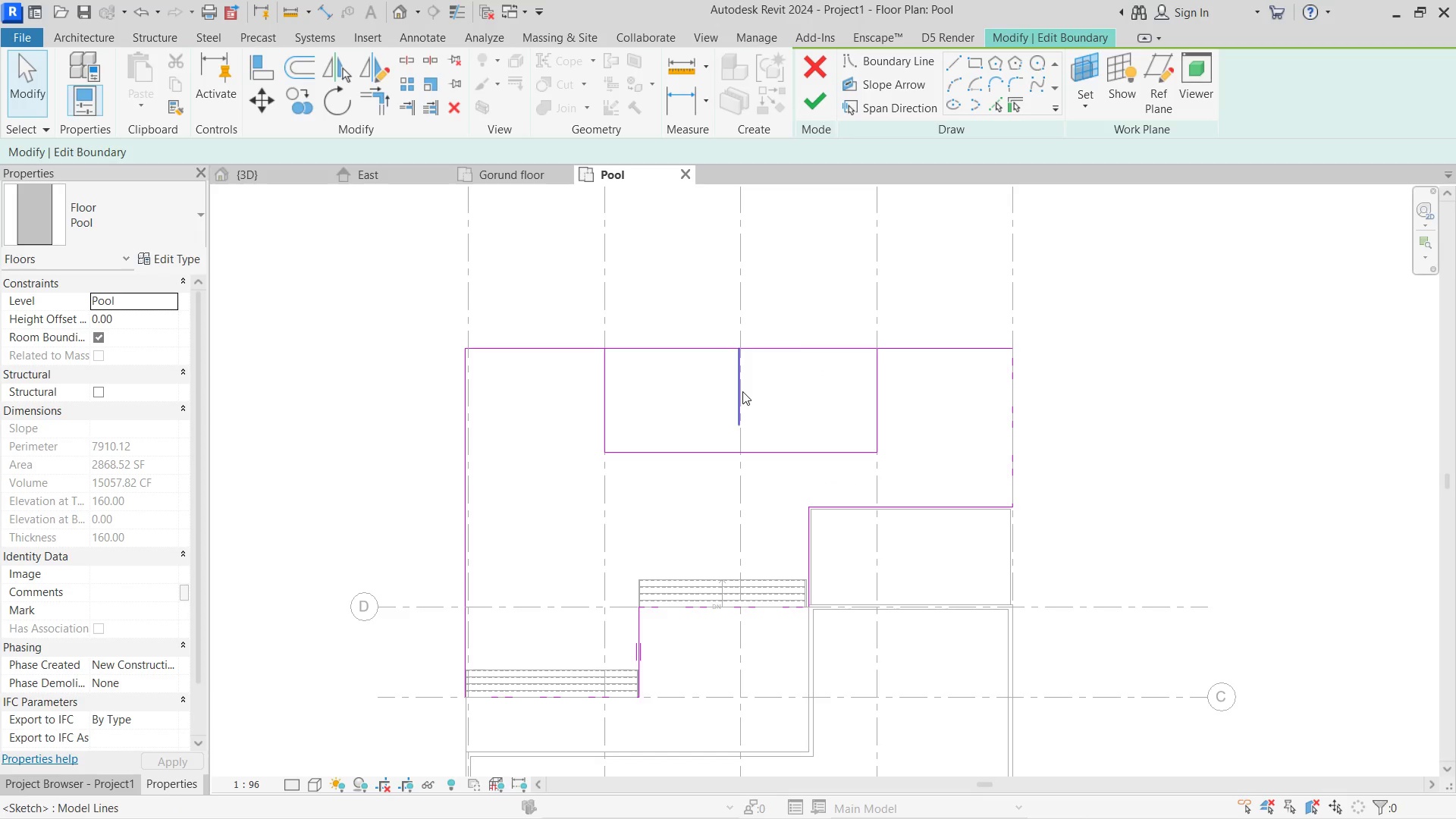 
left_click([742, 391])
 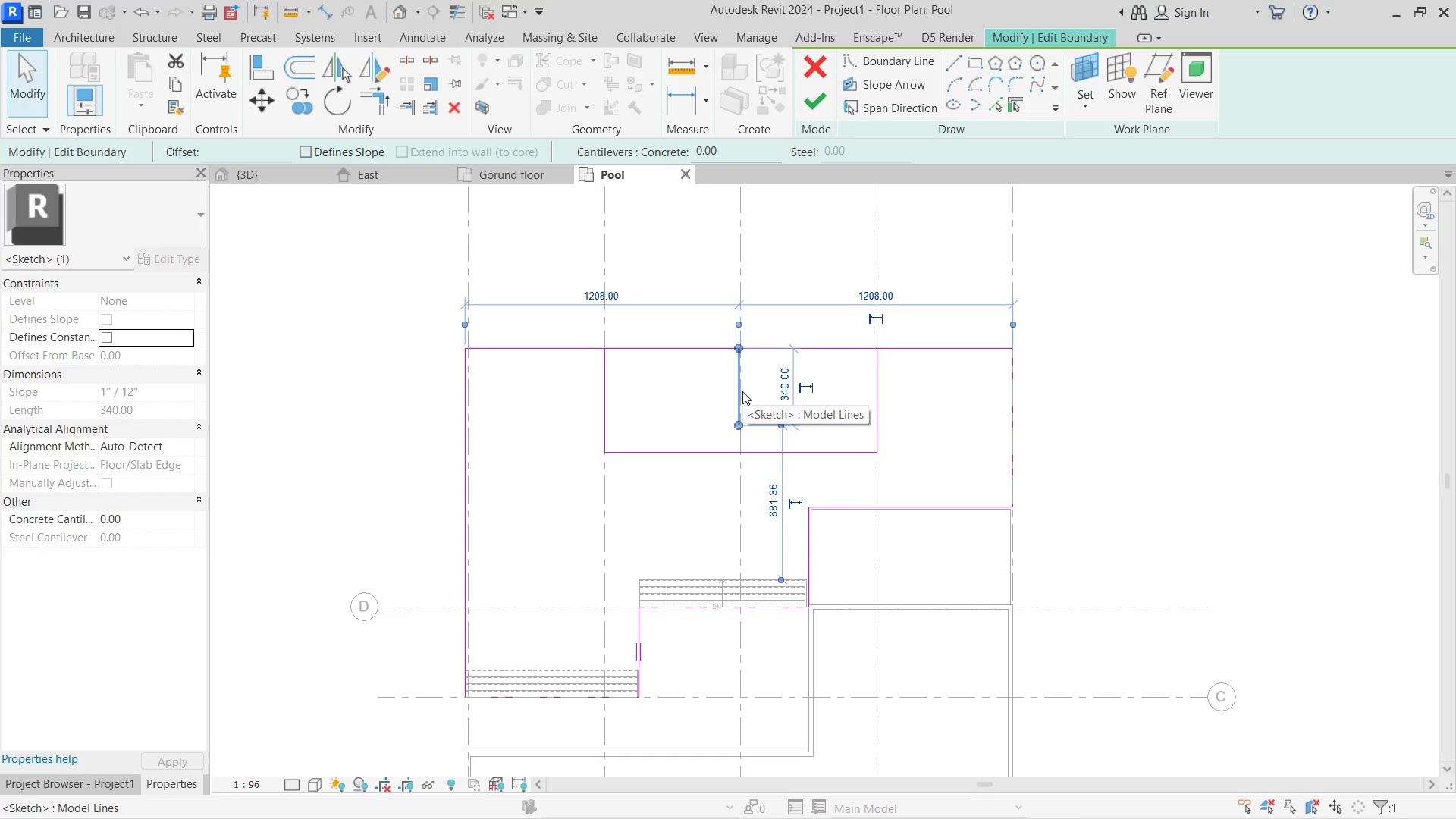 
key(Delete)
 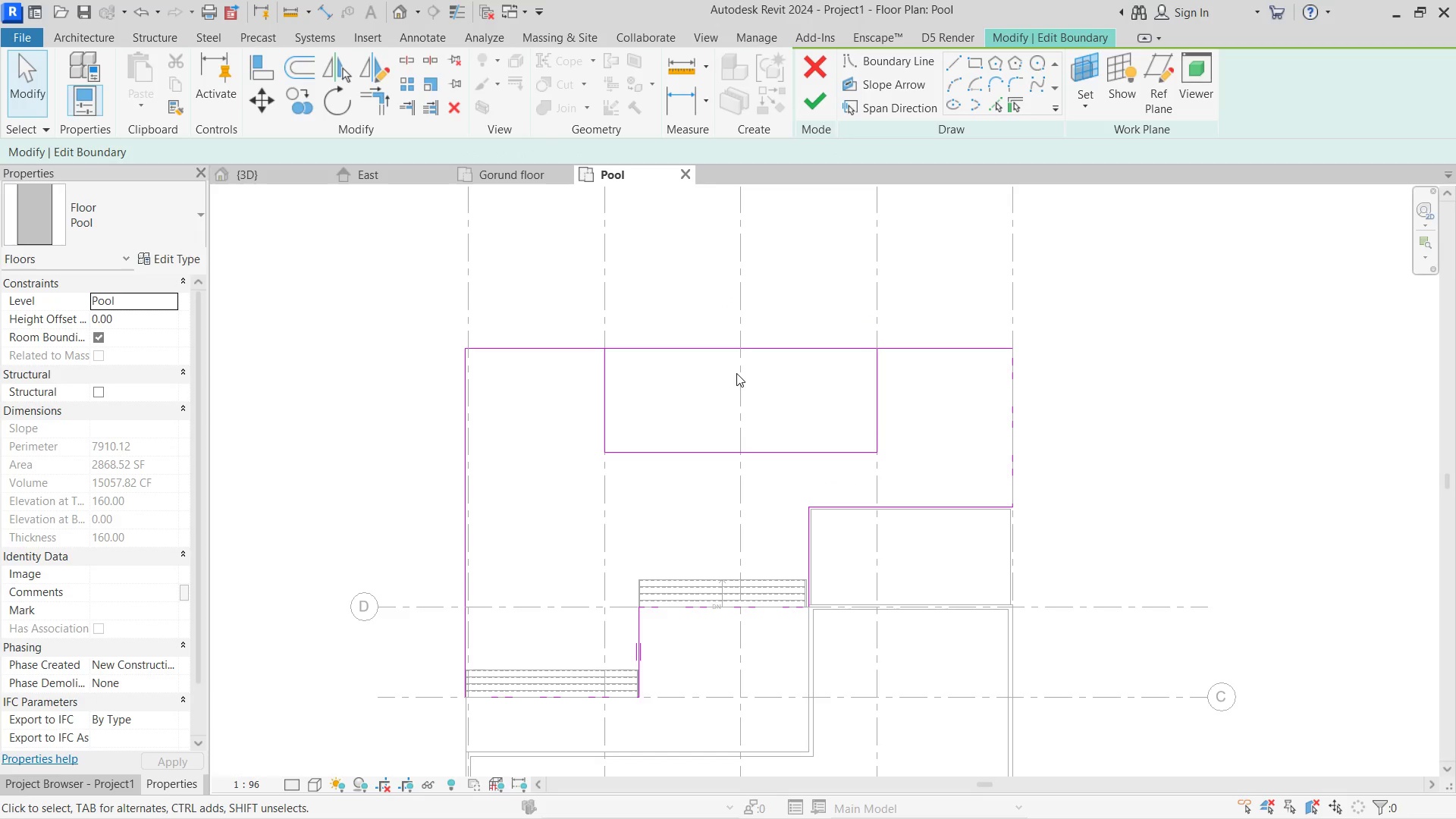 
type(sl)
 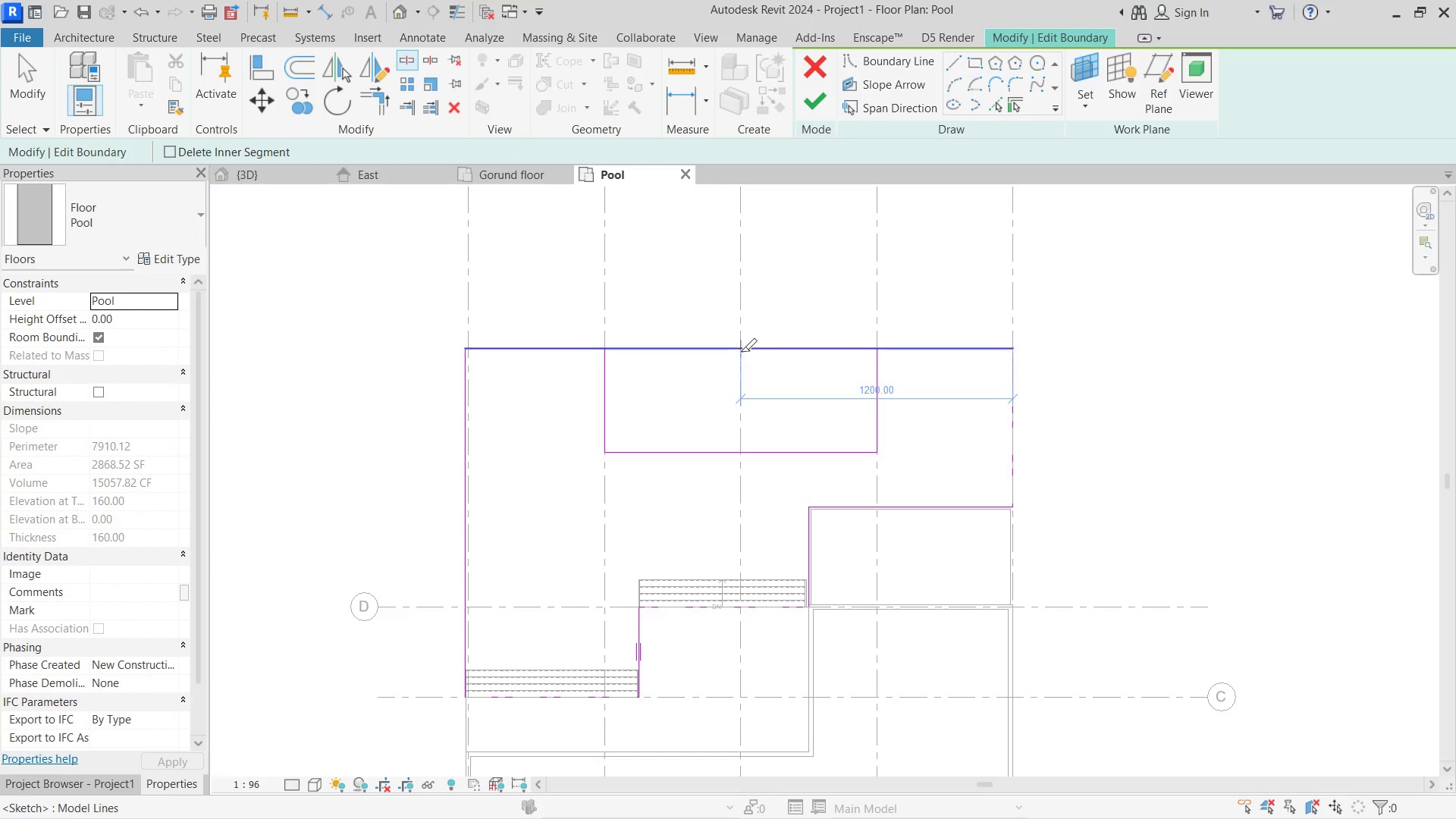 
left_click([741, 347])
 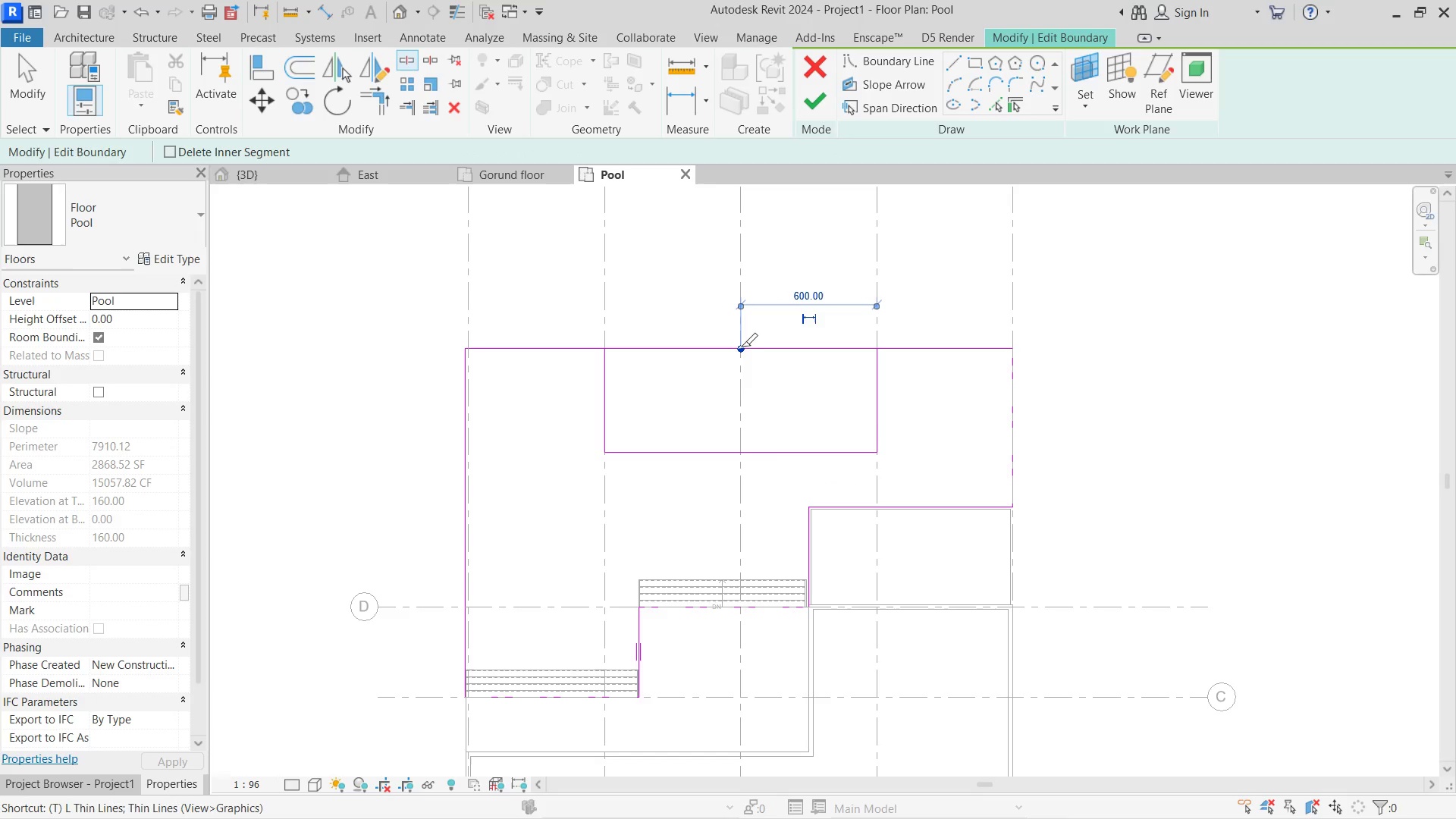 
type(tr)
 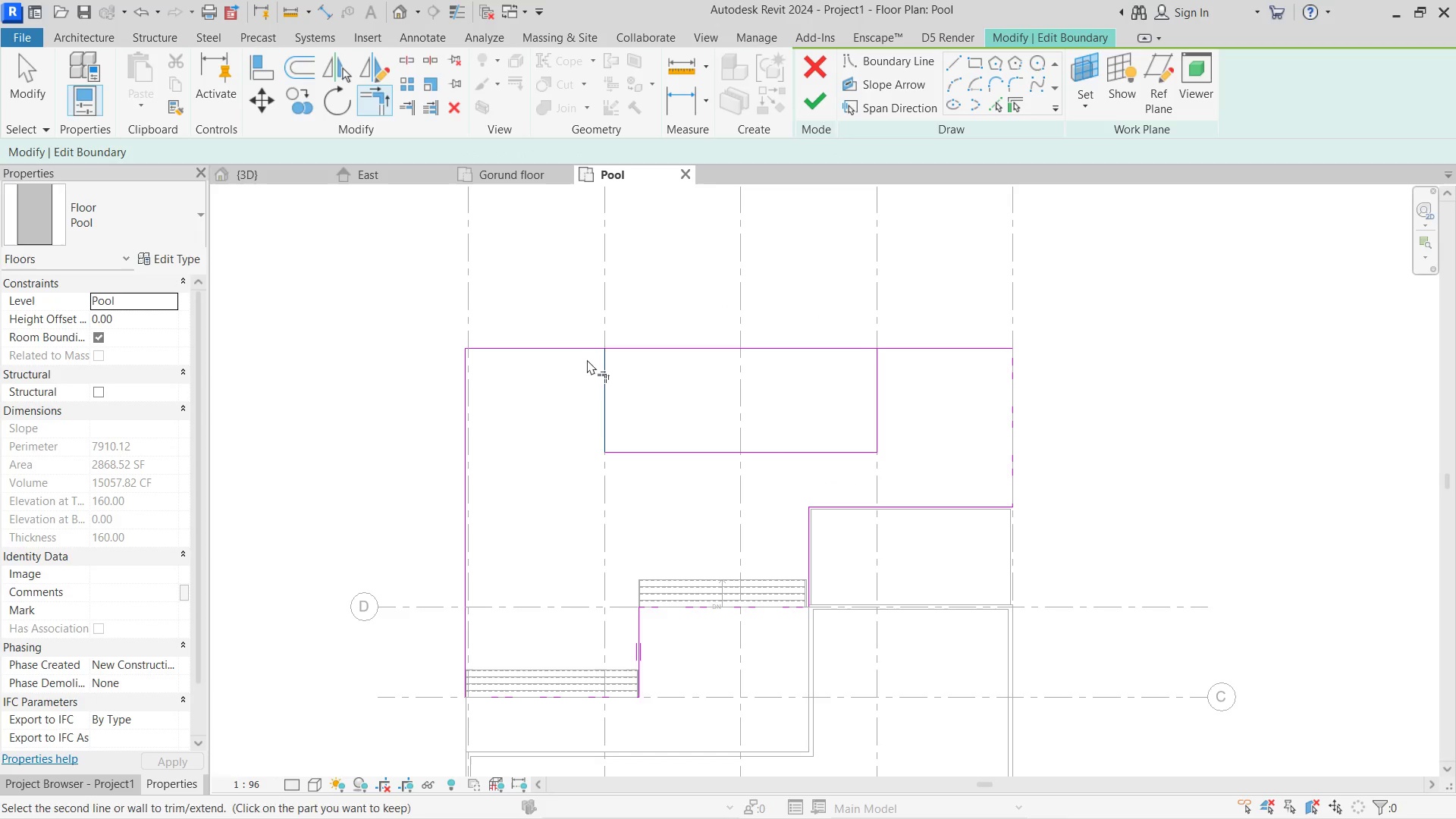 
double_click([585, 351])
 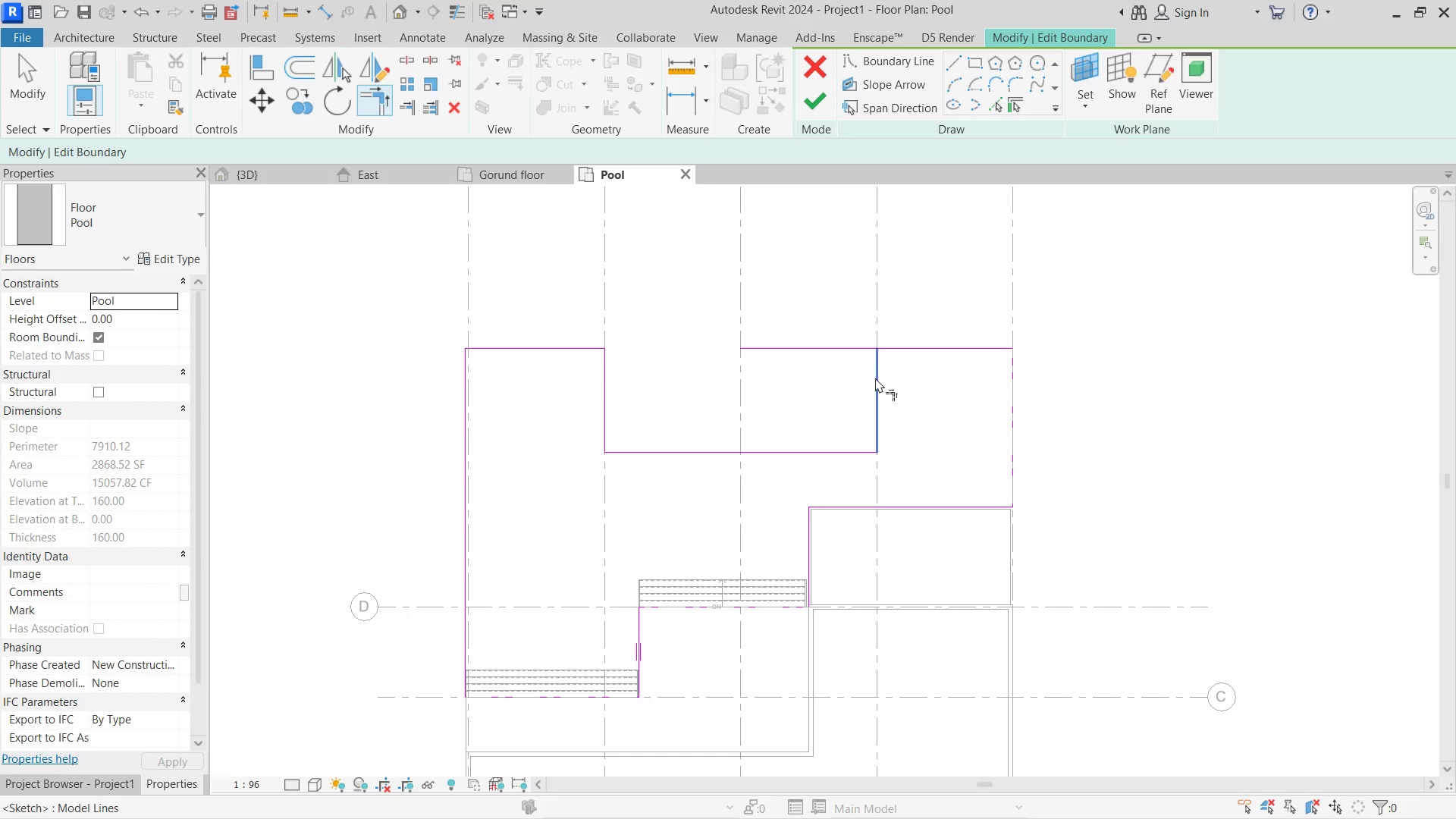 
double_click([905, 344])
 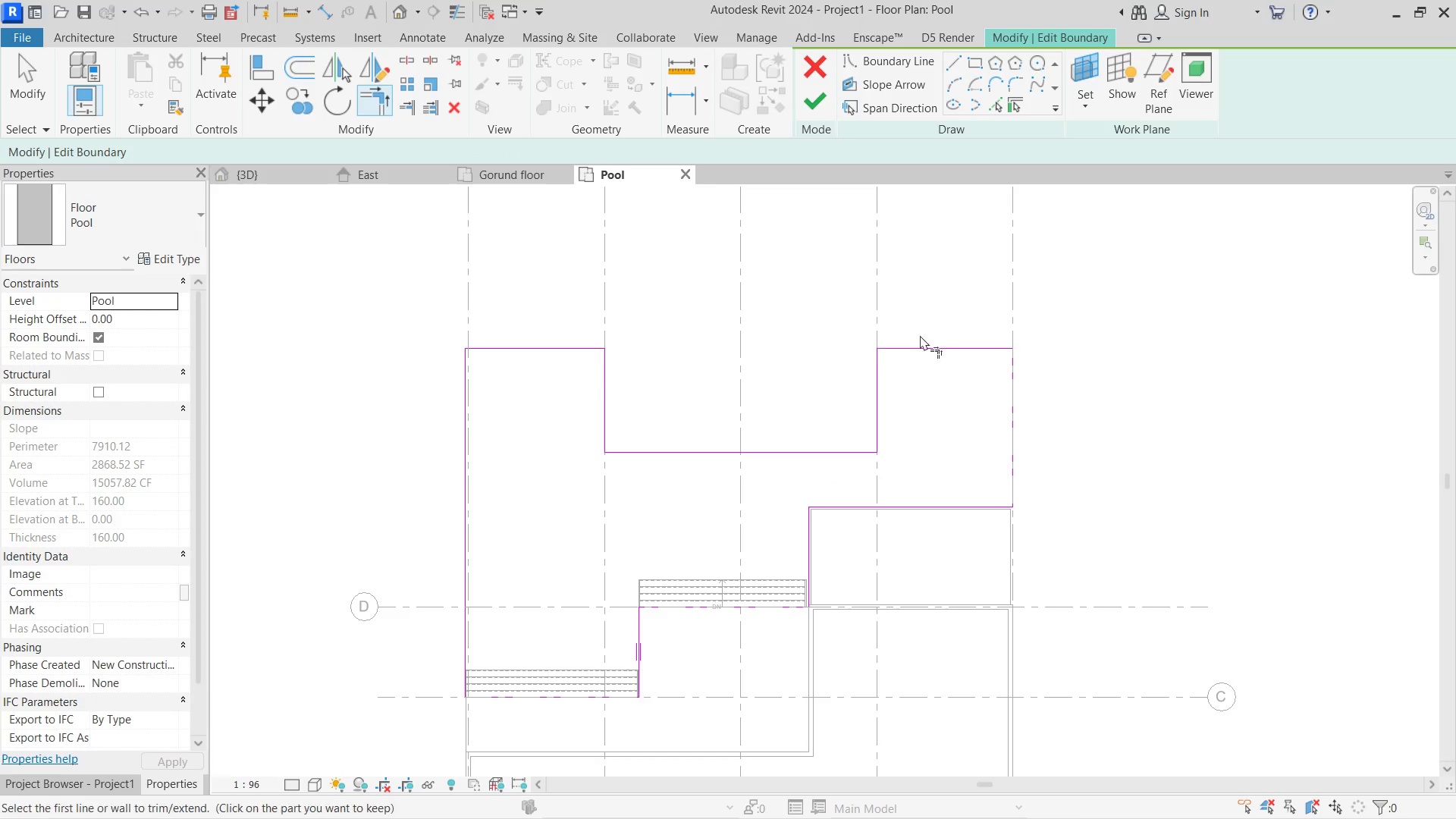 
hold_key(key=Escape, duration=0.39)
 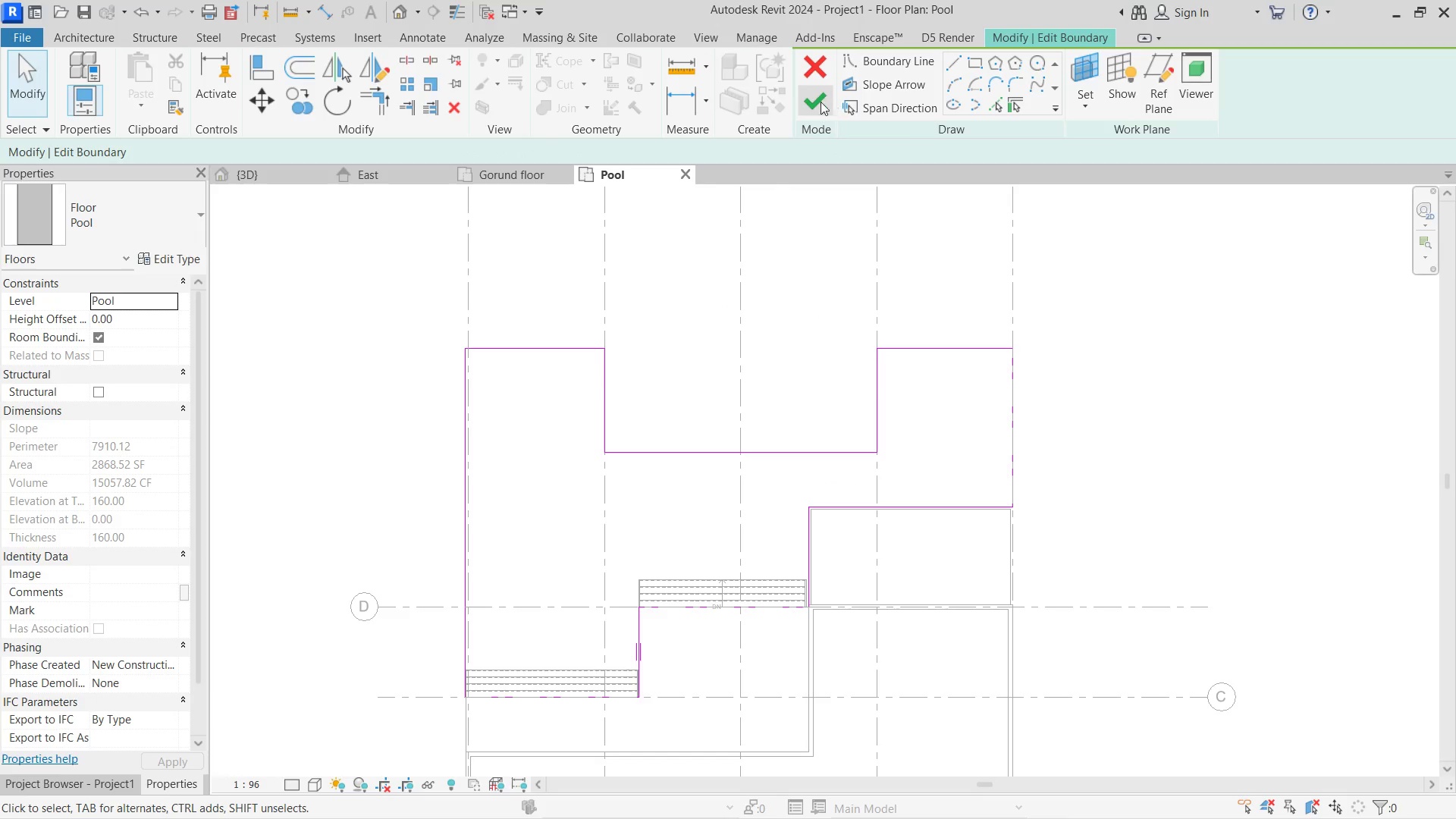 
left_click([811, 103])
 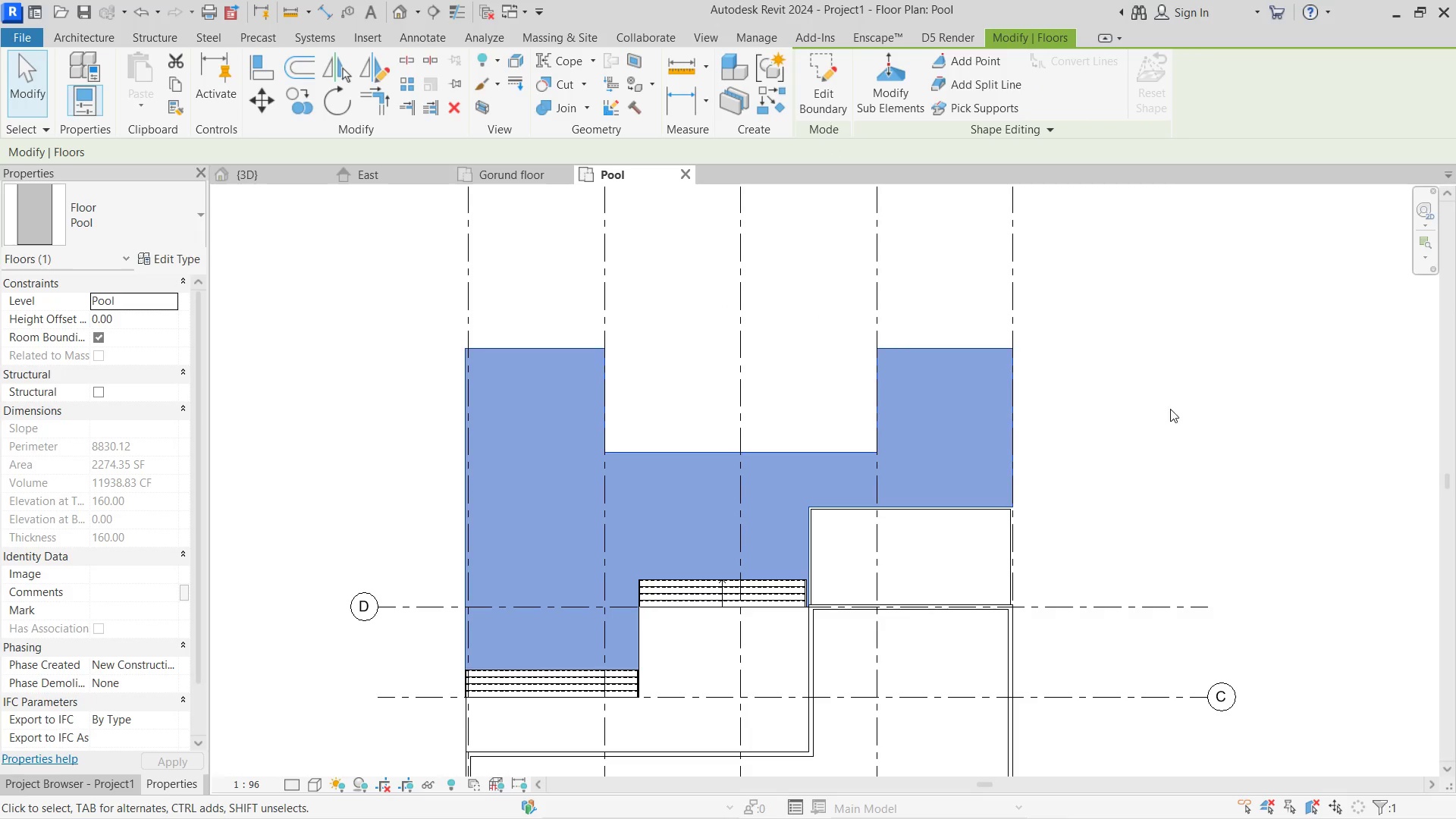 
left_click([1135, 384])
 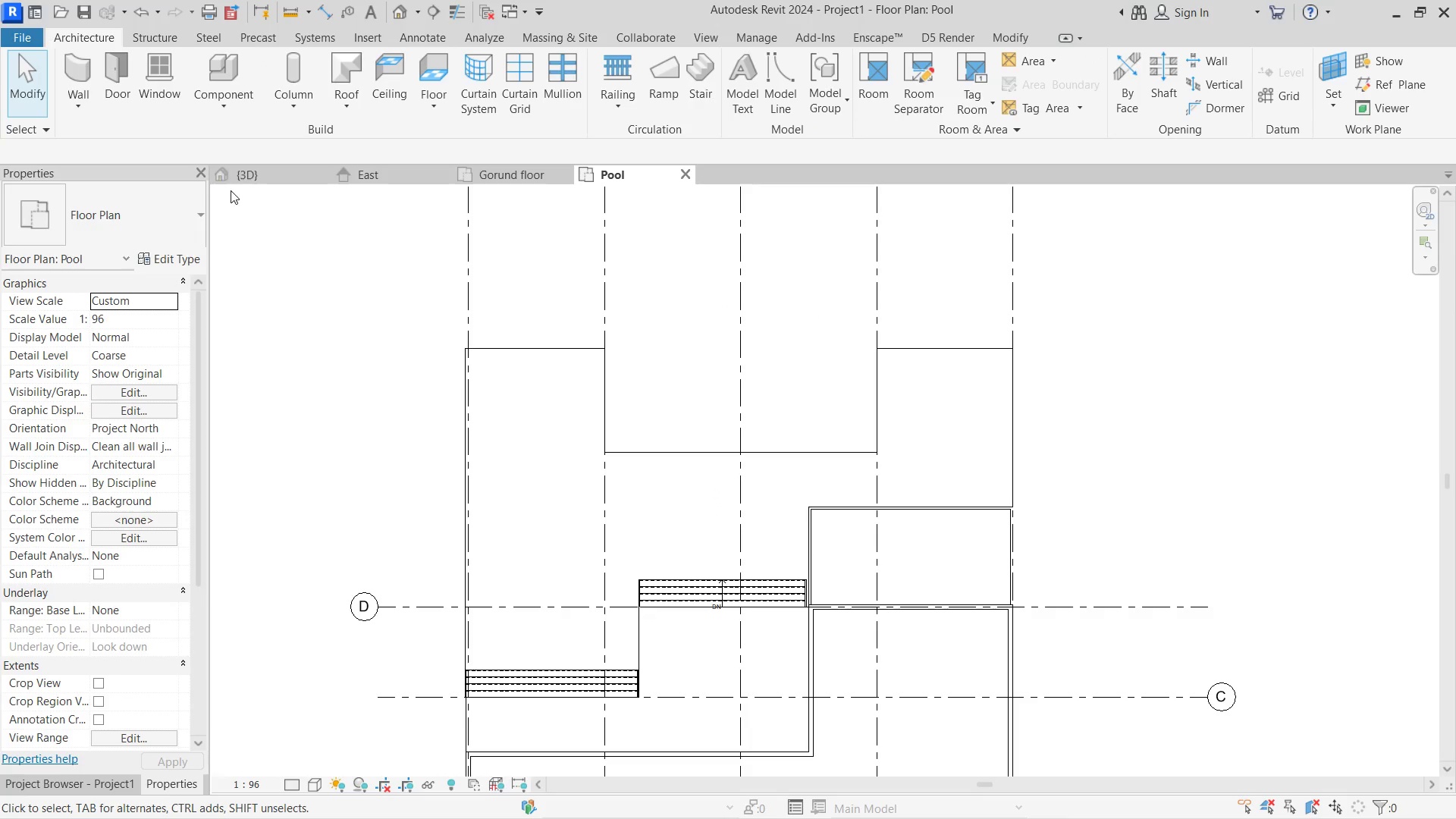 
left_click([241, 167])
 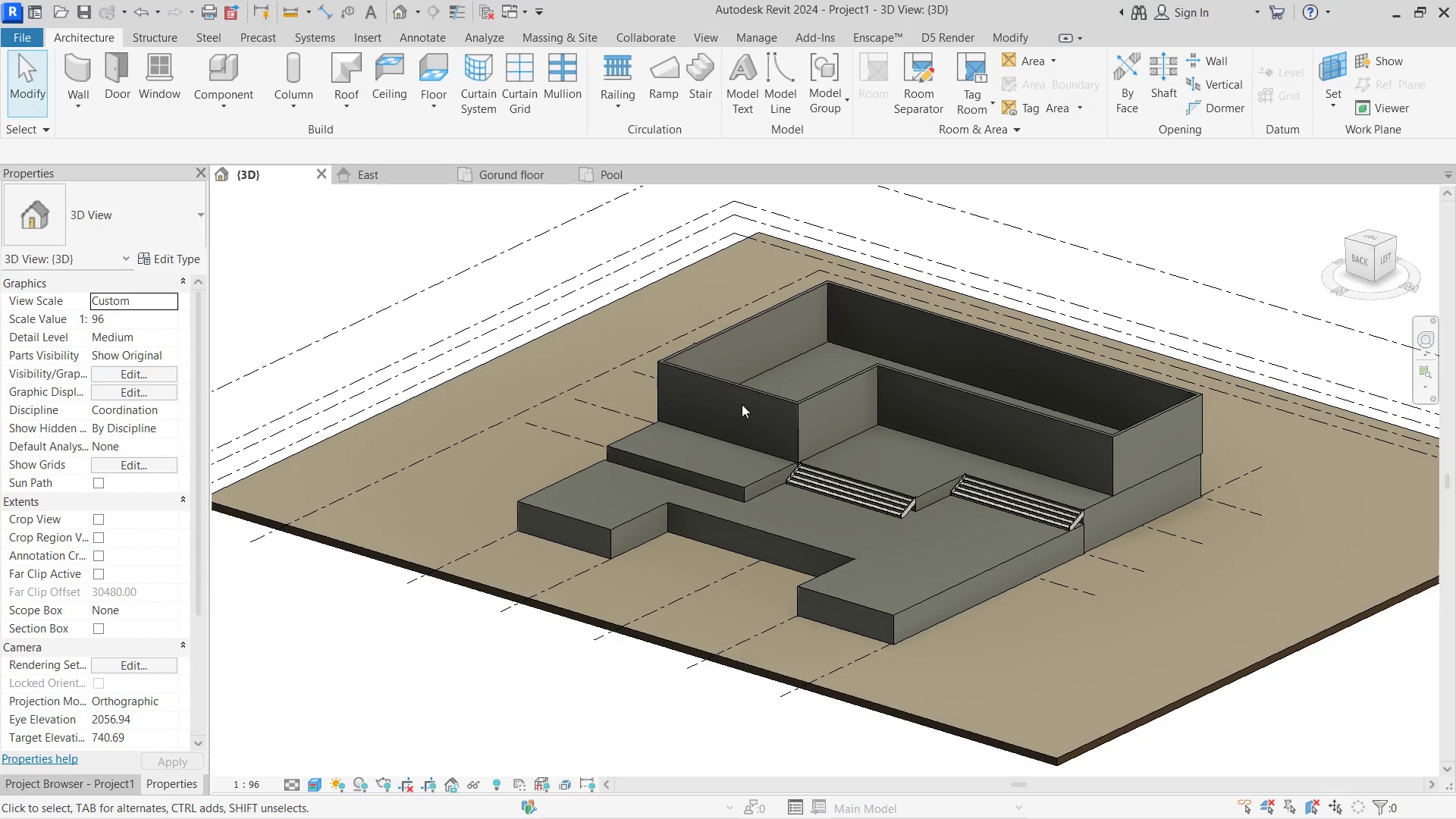 
hold_key(key=ShiftLeft, duration=1.83)
 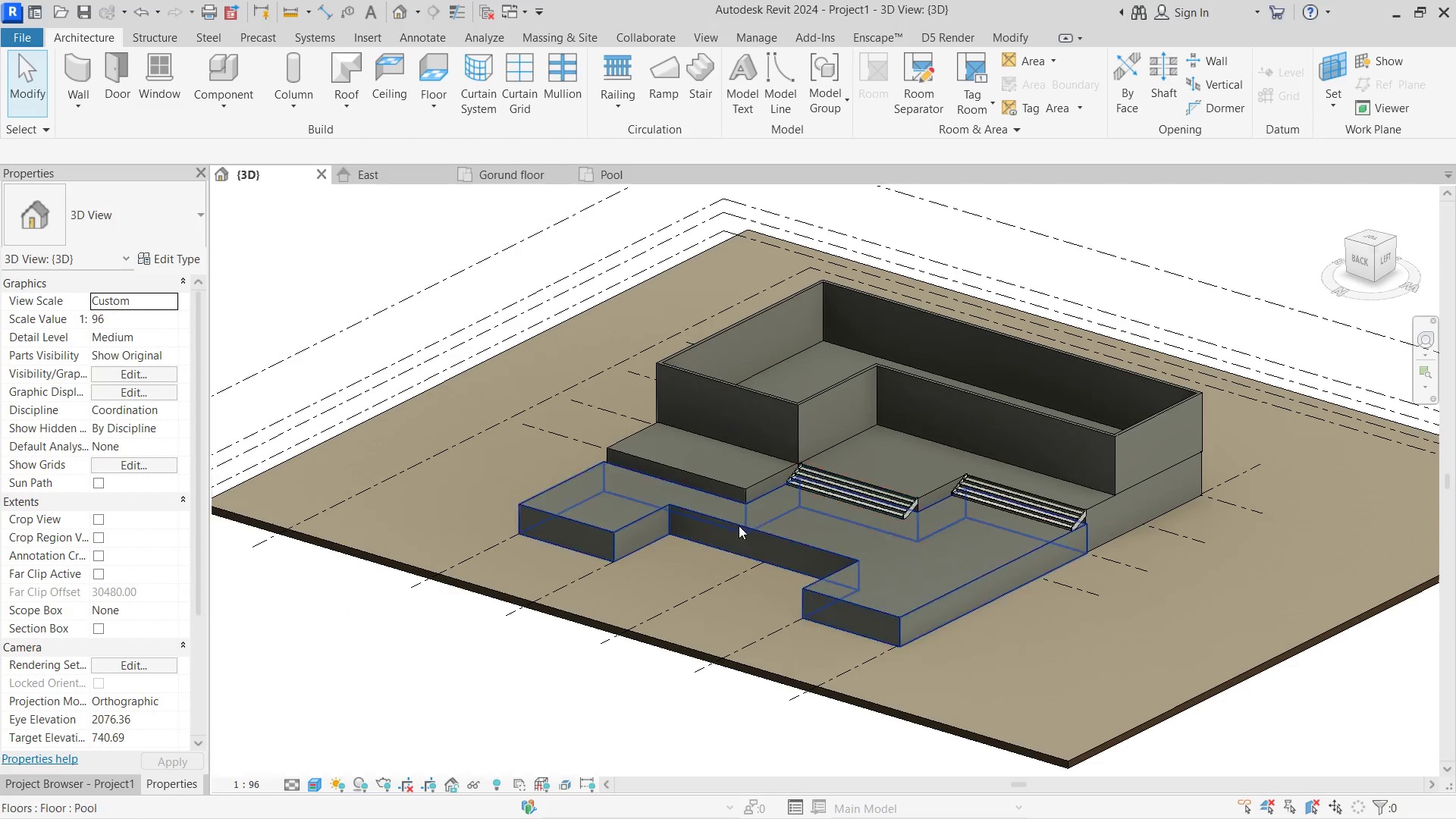 
hold_key(key=ShiftLeft, duration=0.84)
 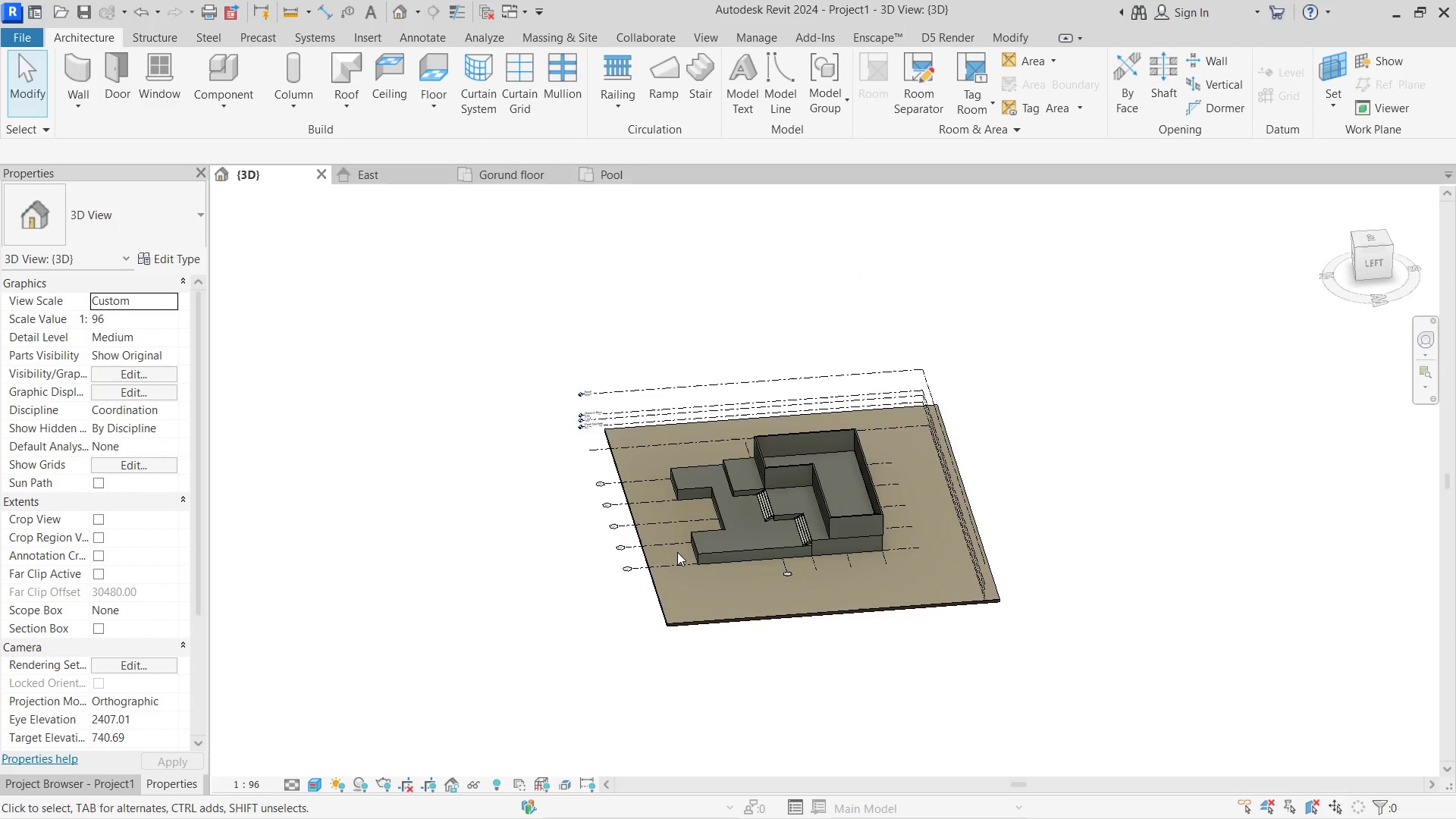 
scroll: coordinate [739, 526], scroll_direction: down, amount: 6.0
 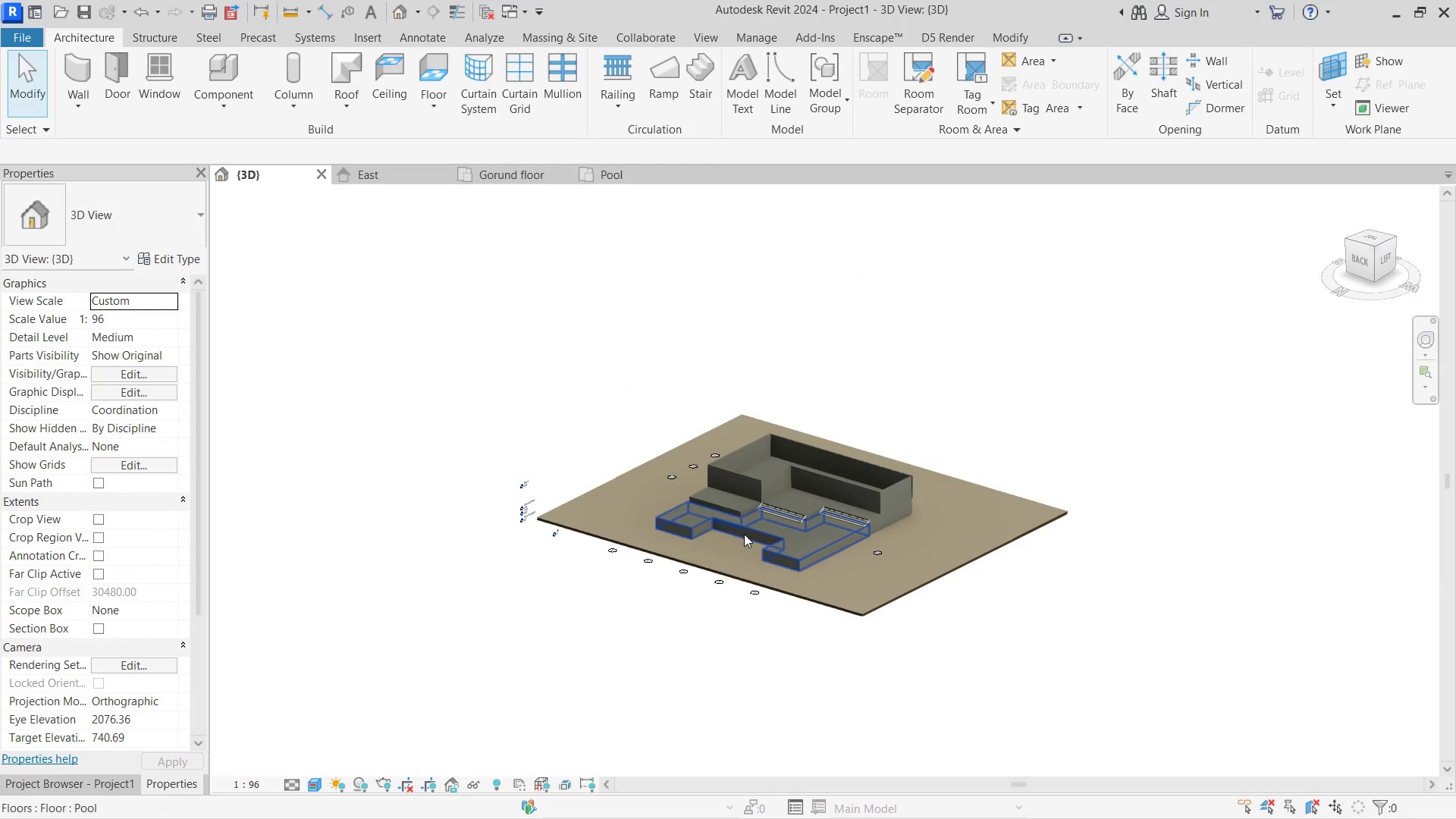 
hold_key(key=ShiftLeft, duration=1.22)
 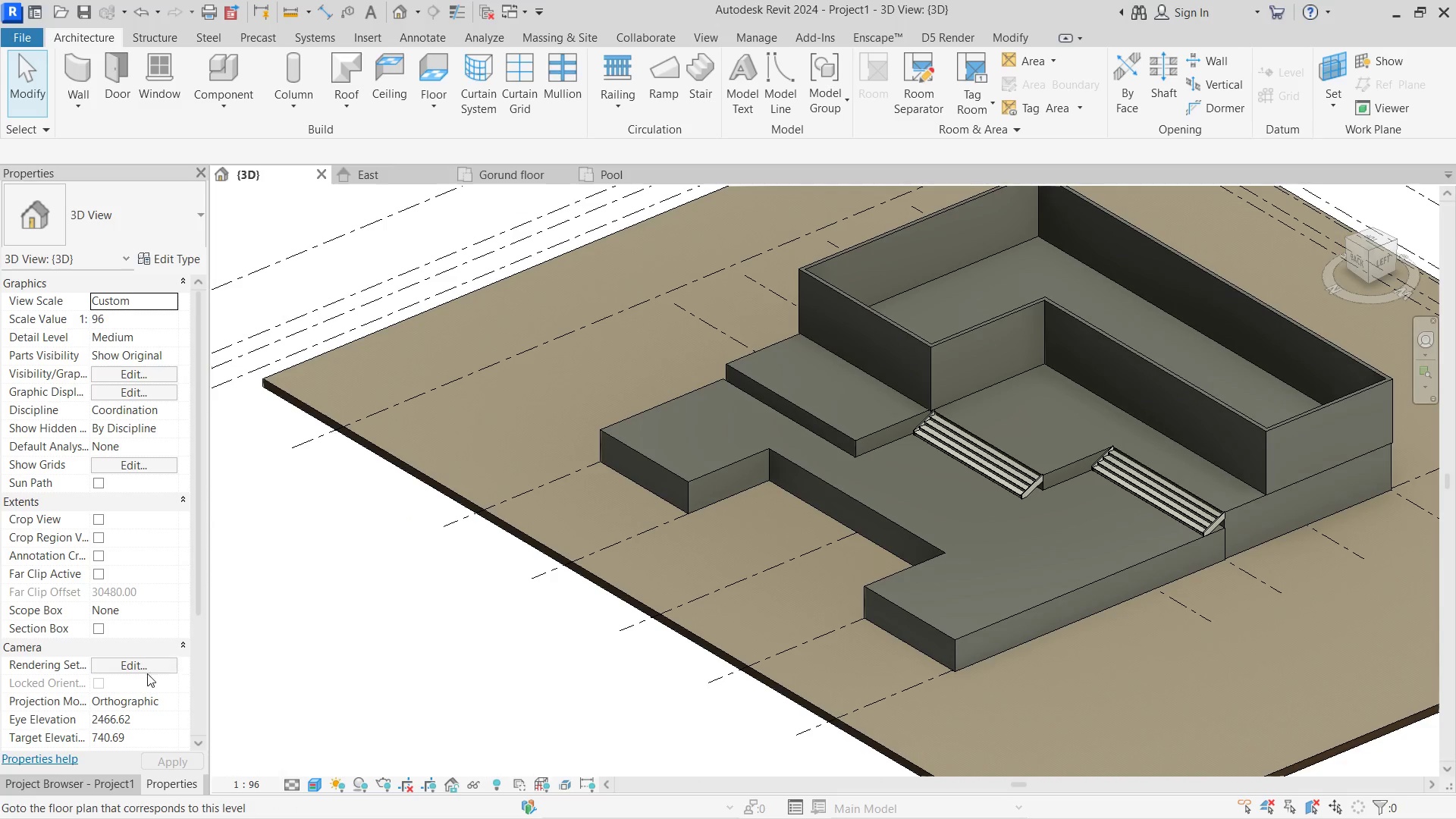 
scroll: coordinate [675, 543], scroll_direction: up, amount: 7.0
 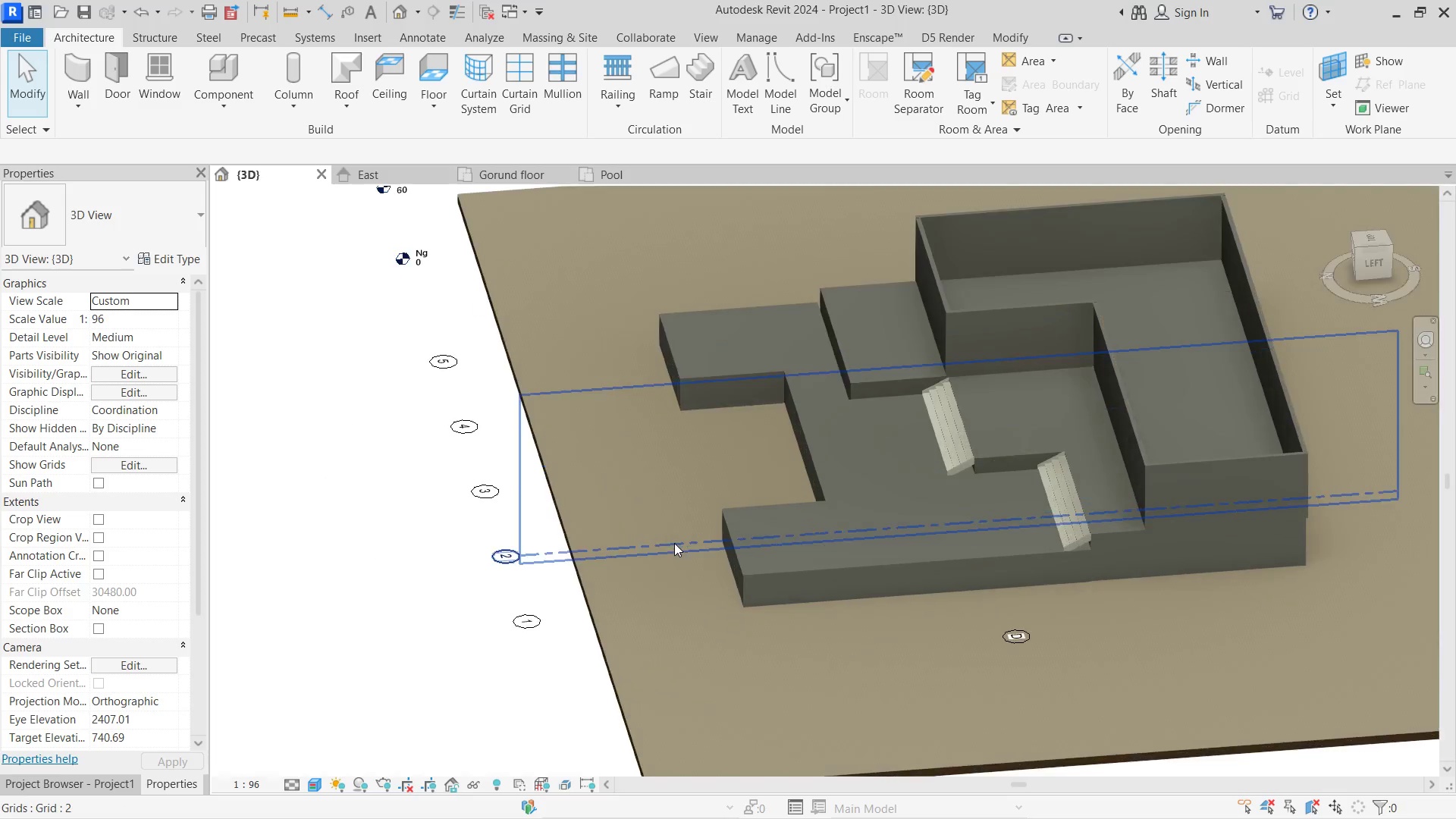 
left_click([125, 785])
 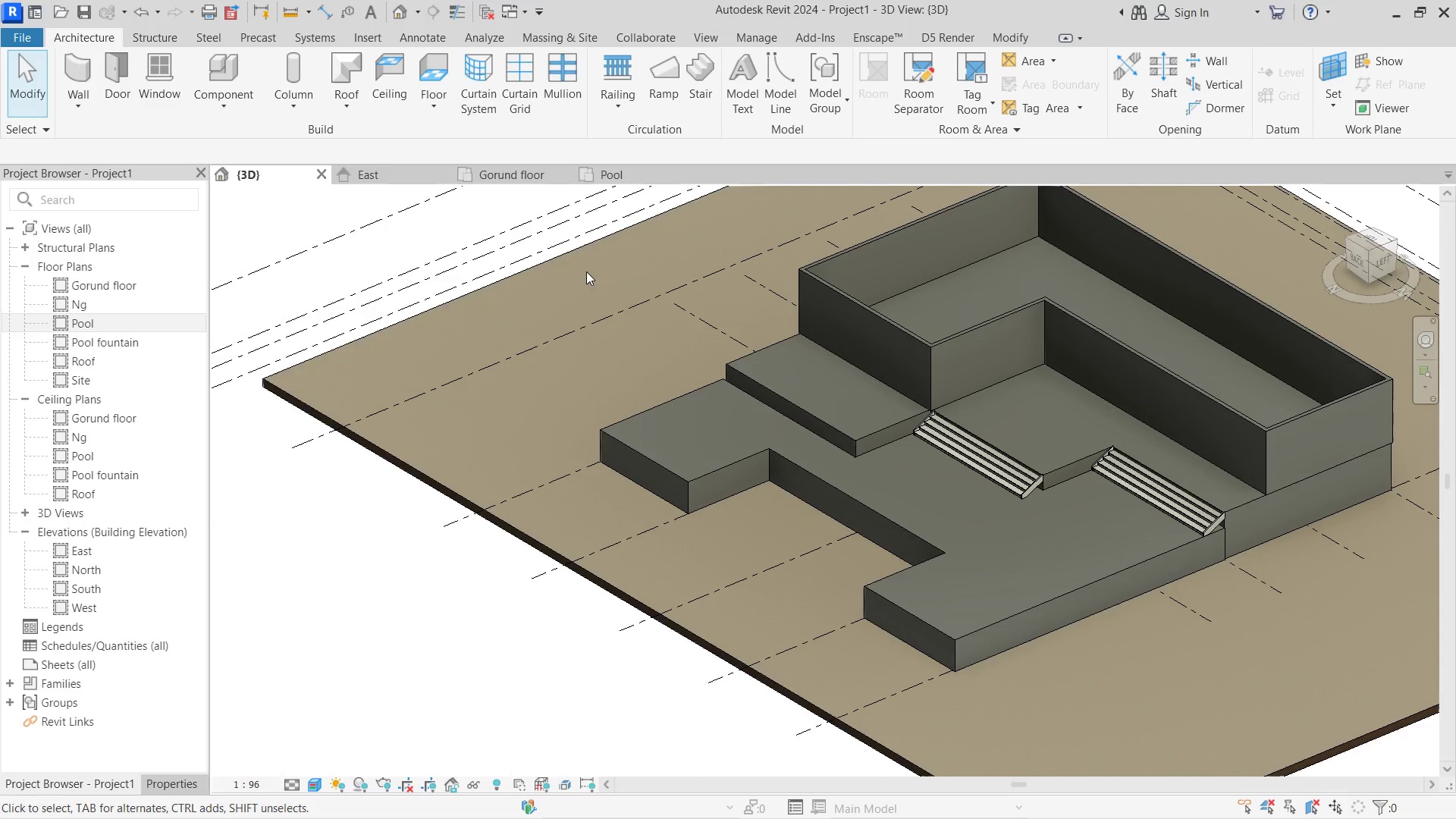 
left_click([615, 174])
 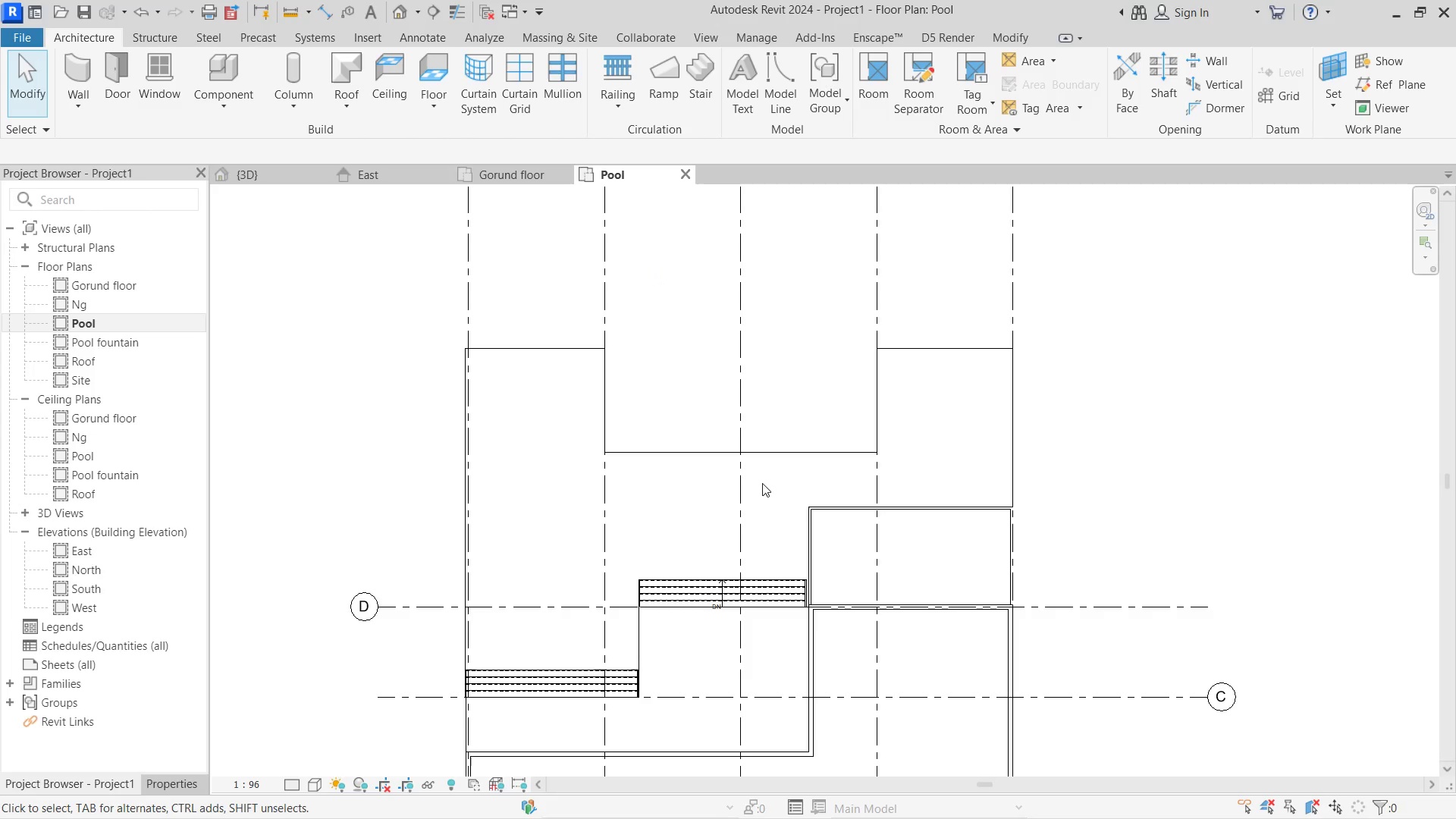 
scroll: coordinate [701, 391], scroll_direction: up, amount: 3.0
 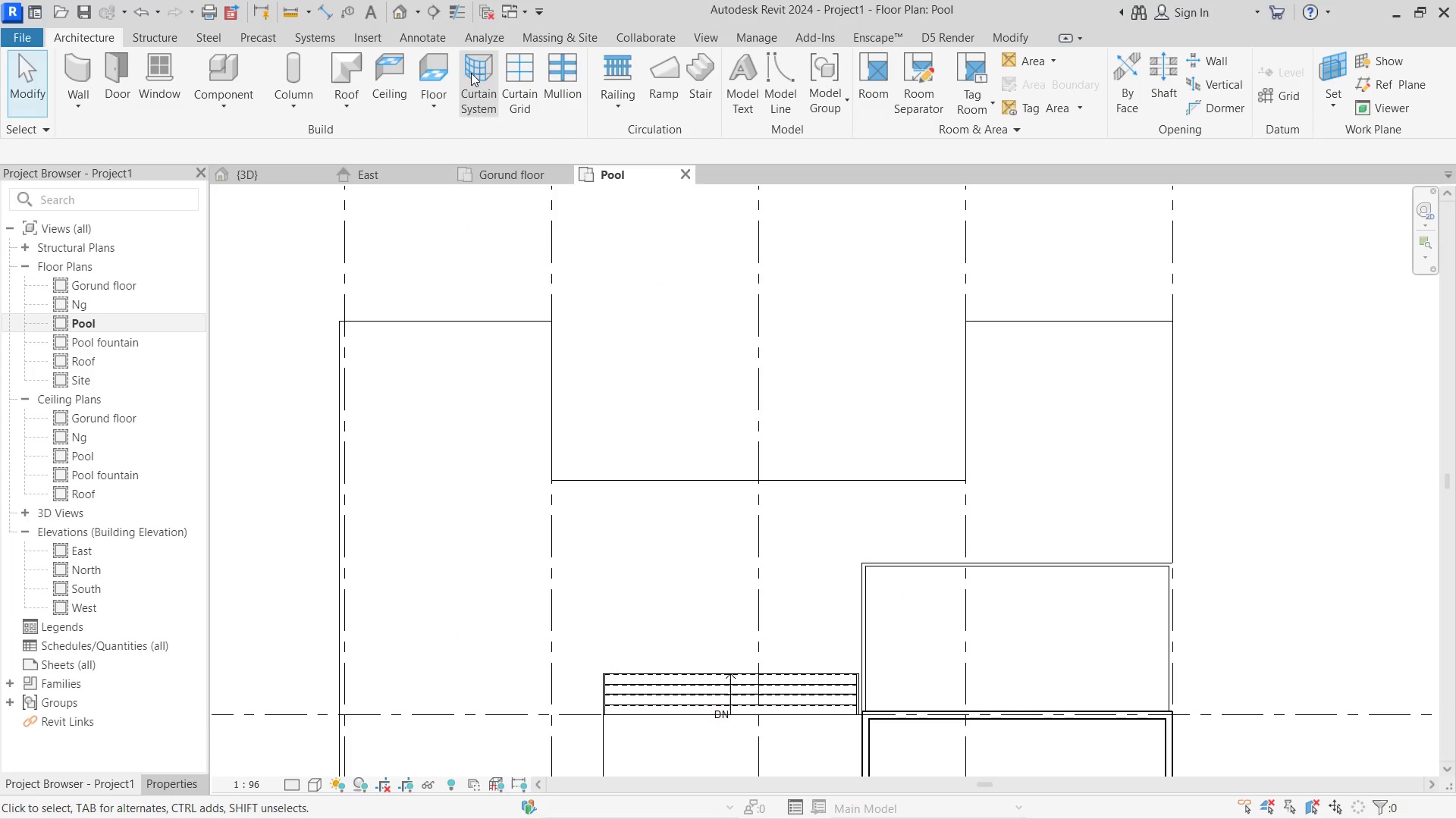 
left_click([444, 67])
 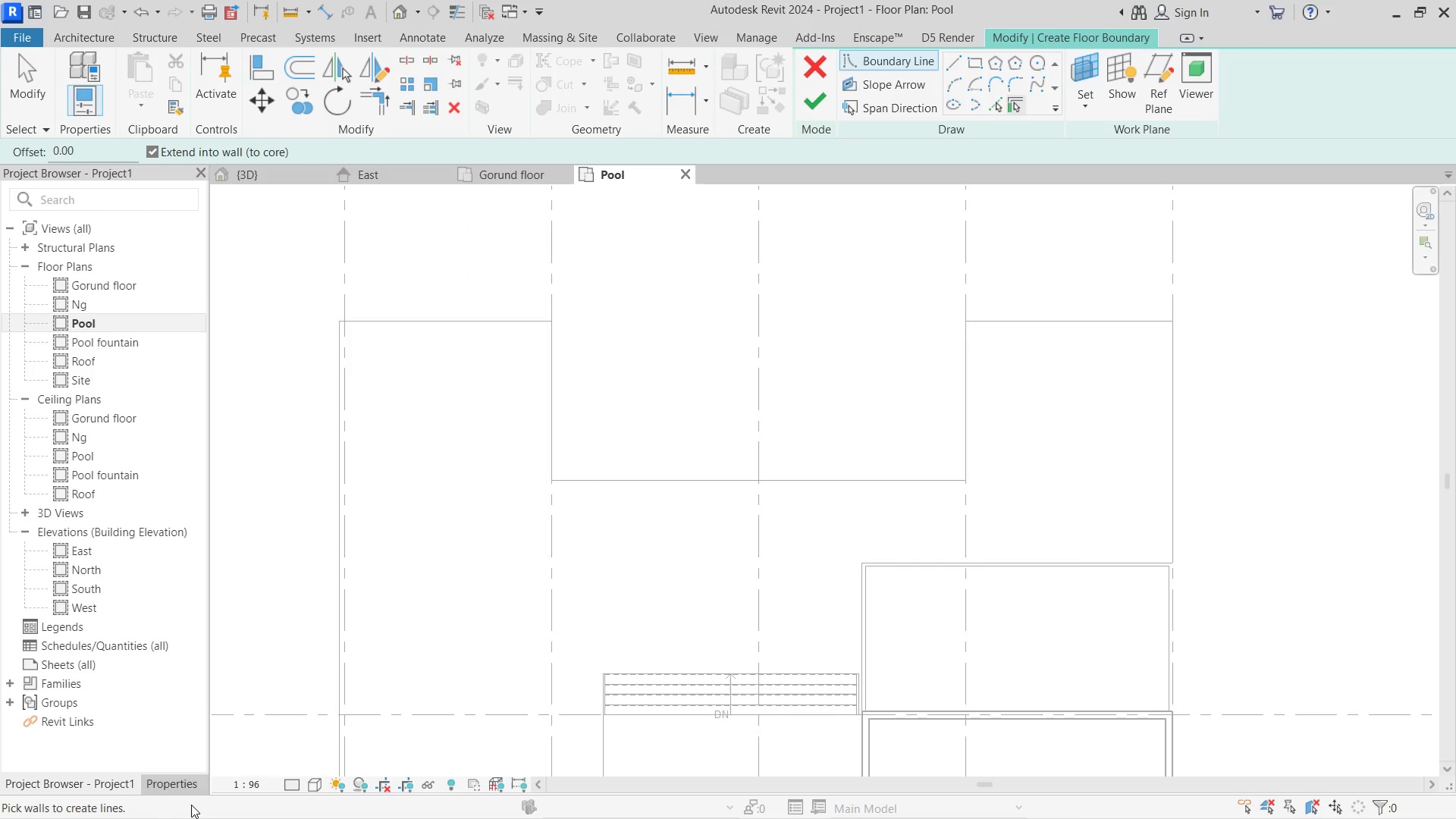 
left_click([180, 791])
 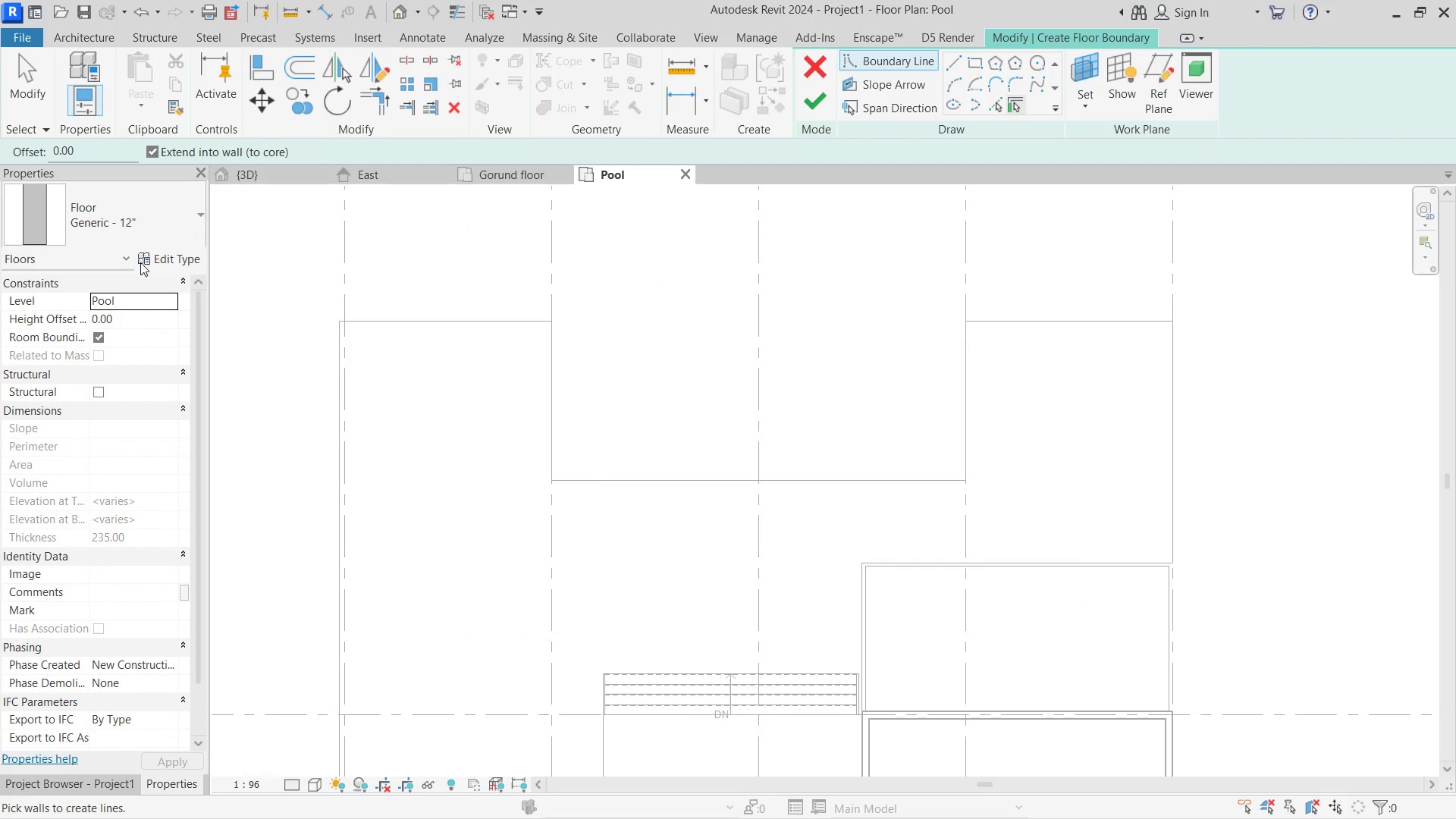 
left_click([168, 262])
 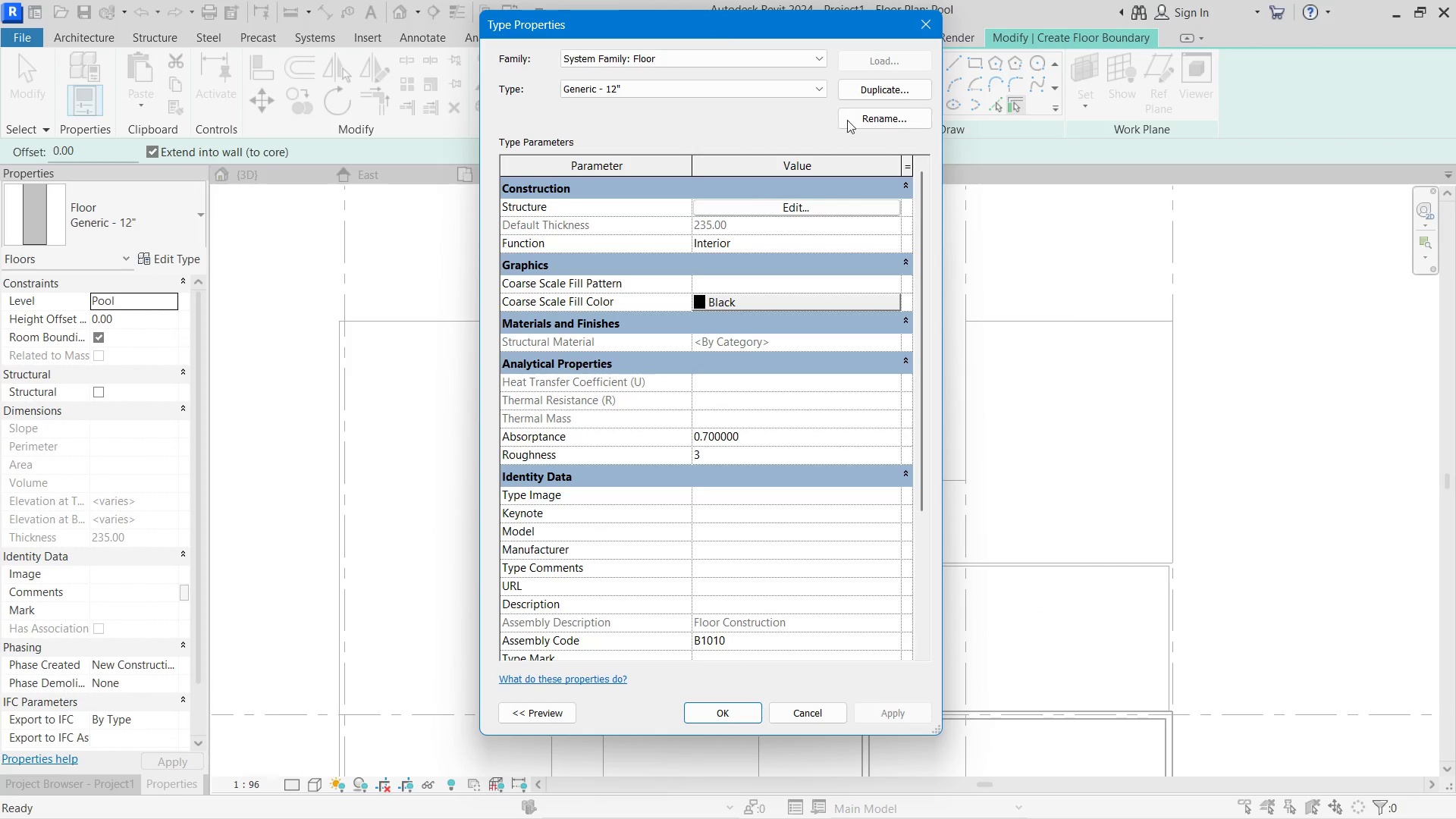 
left_click([868, 90])
 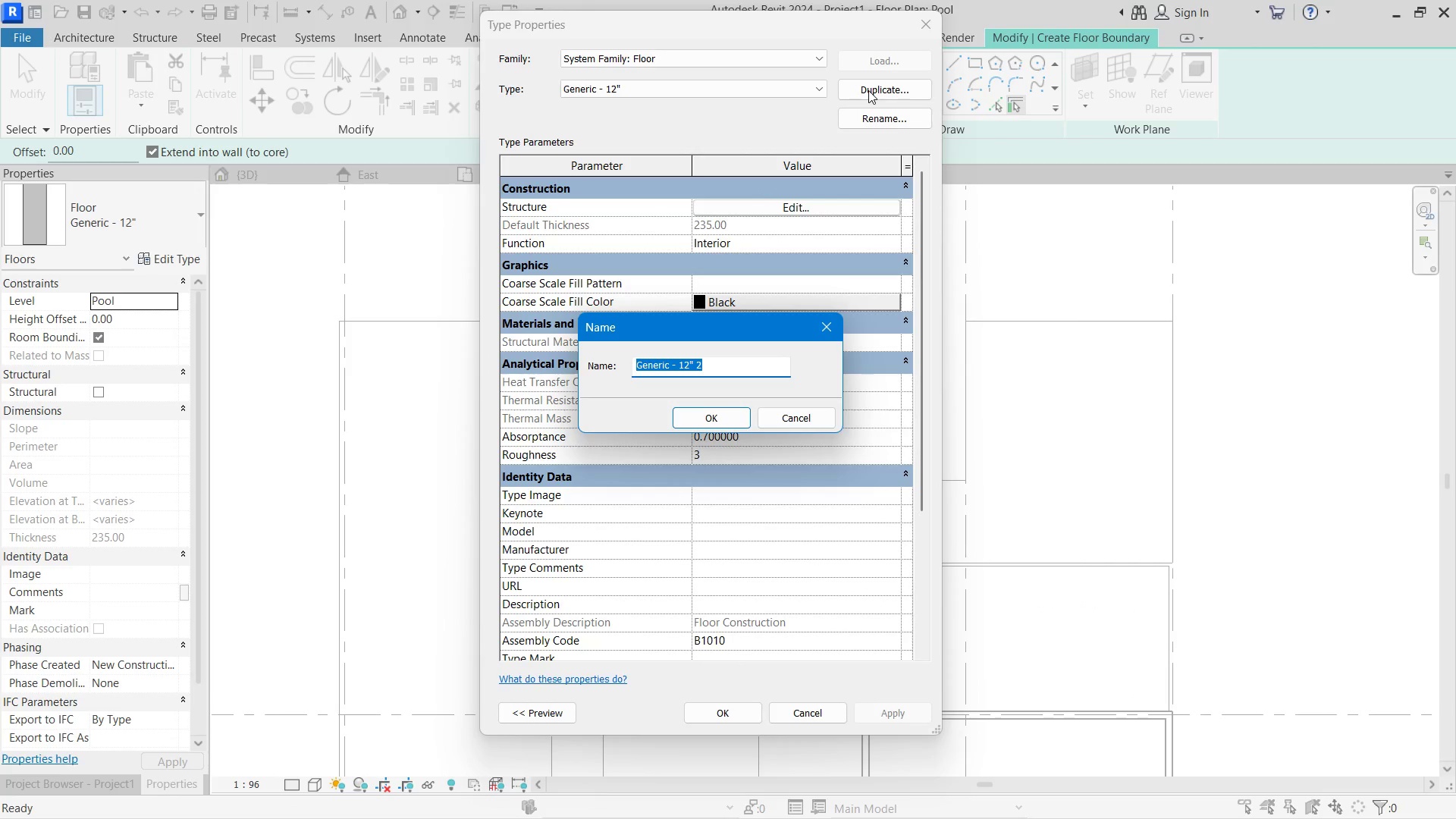 
type(pool side)
 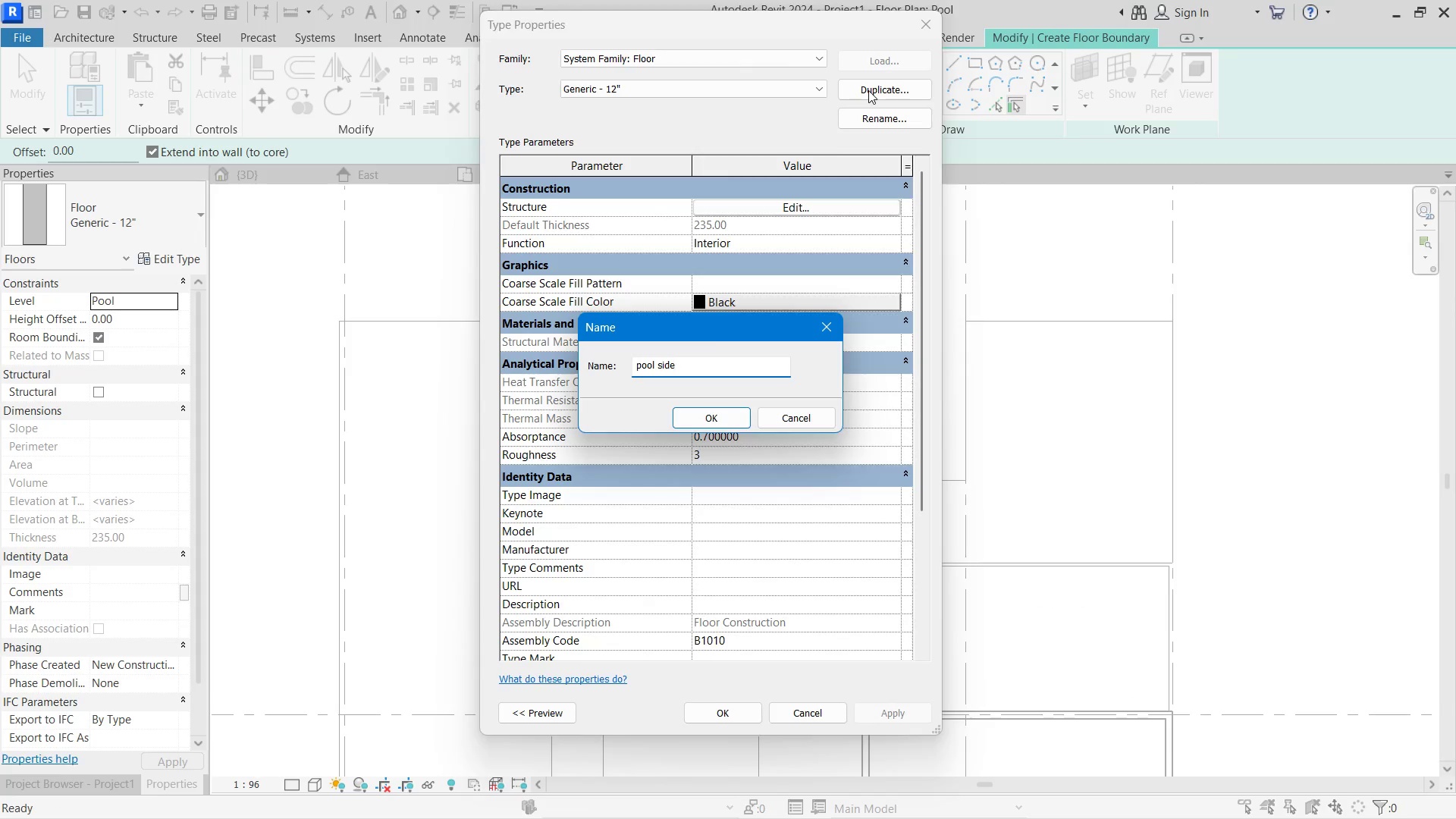 
key(Enter)
 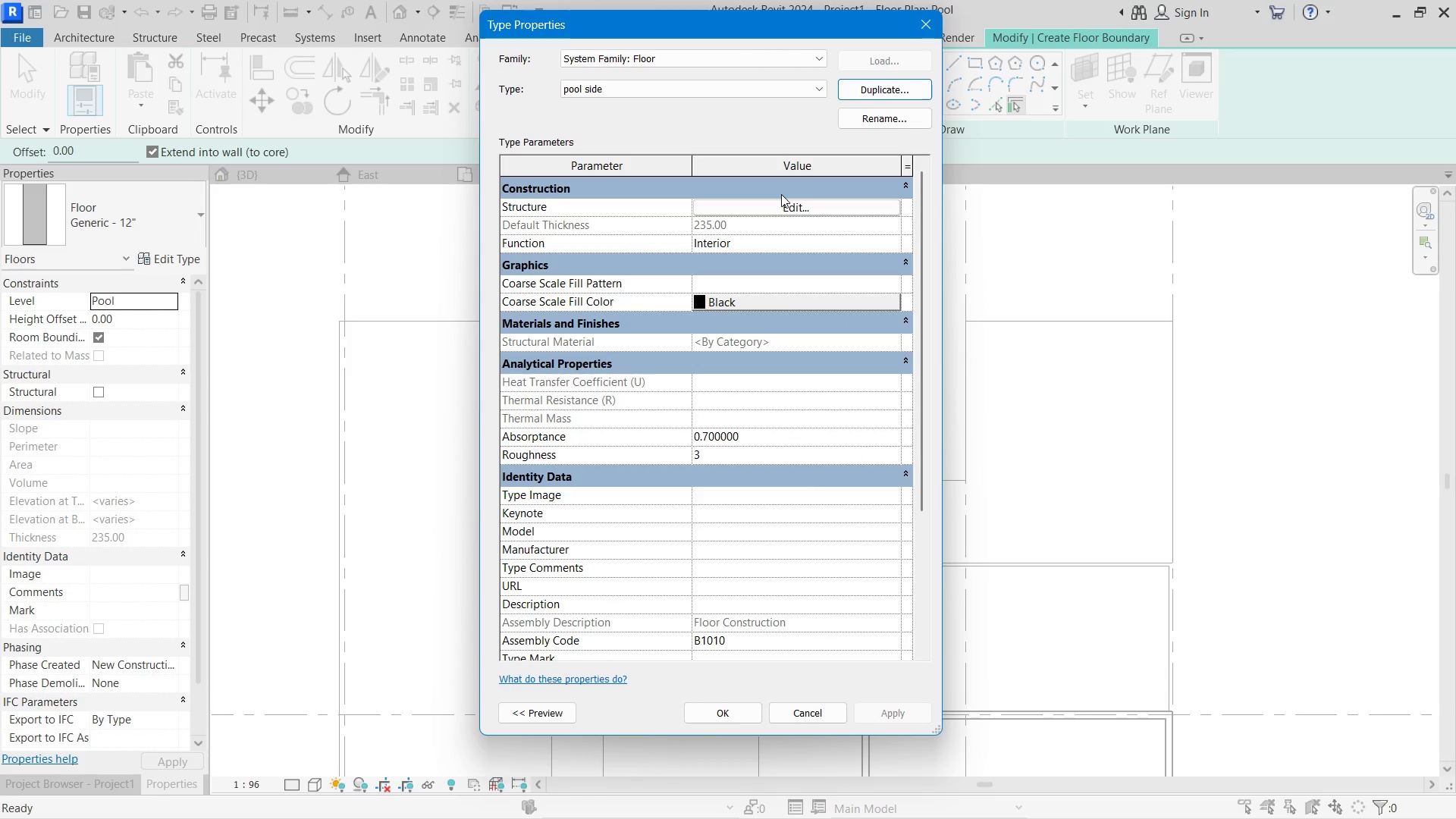 
left_click([773, 199])
 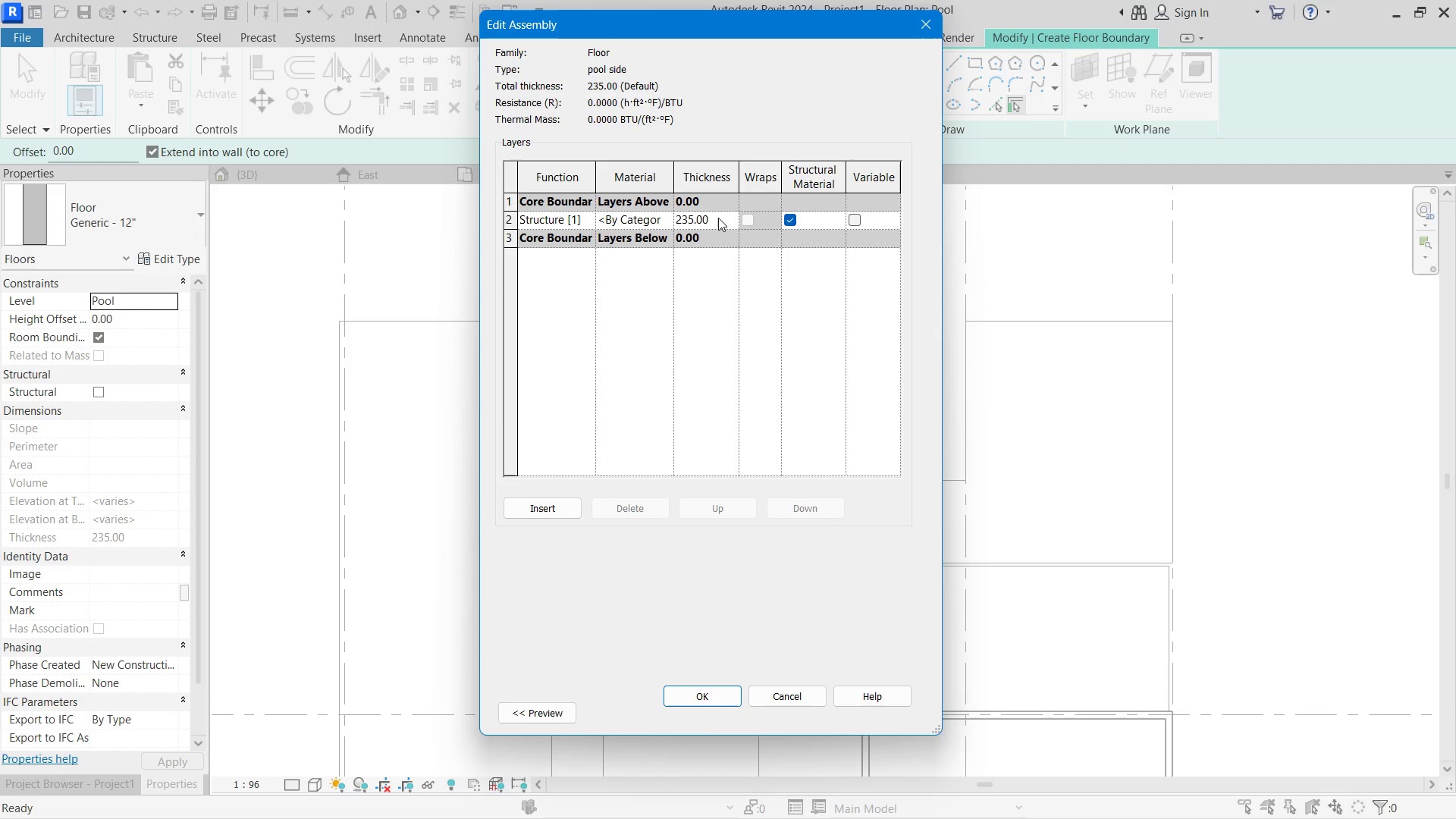 
left_click([719, 218])
 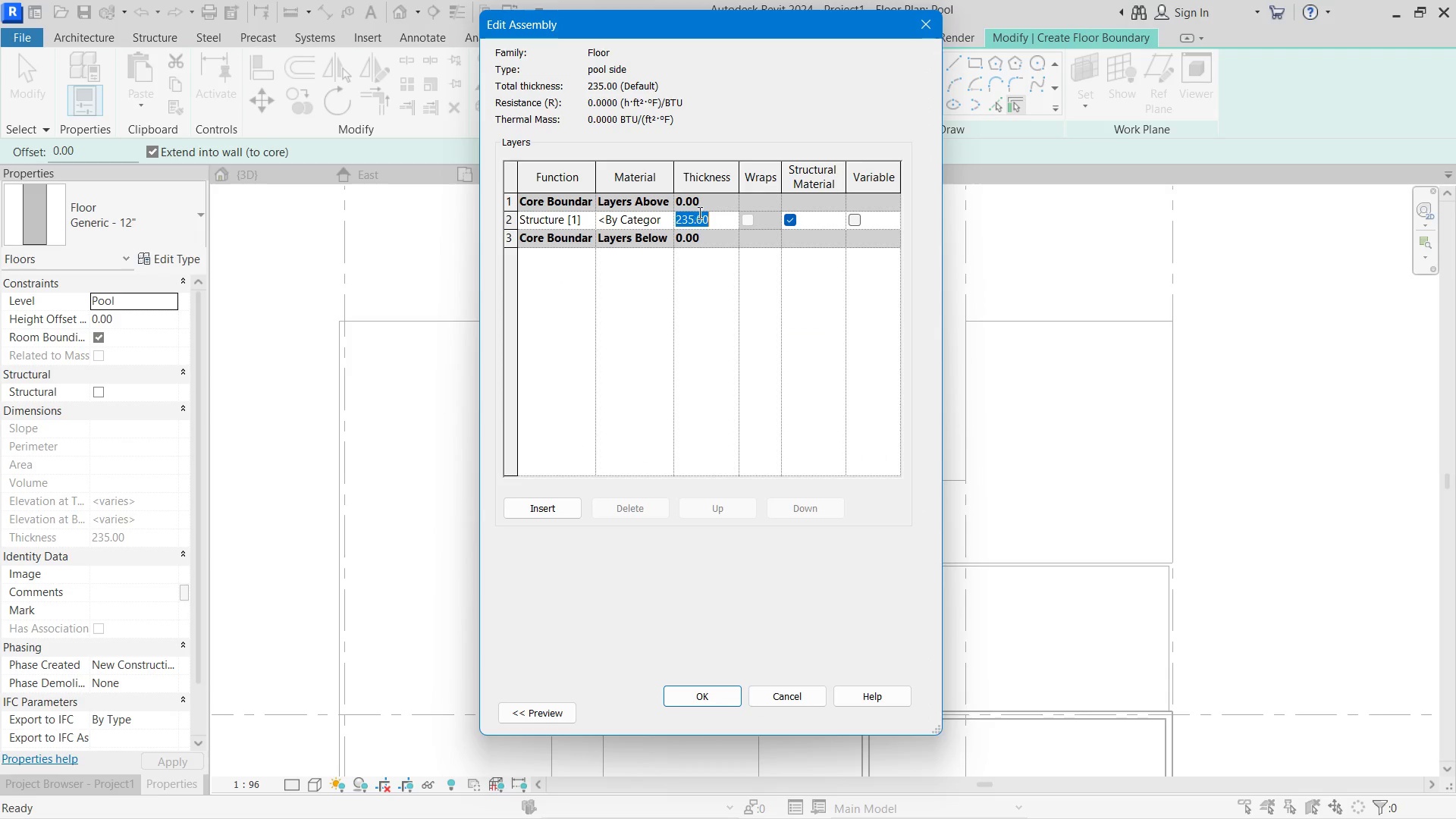 
left_click([709, 210])
 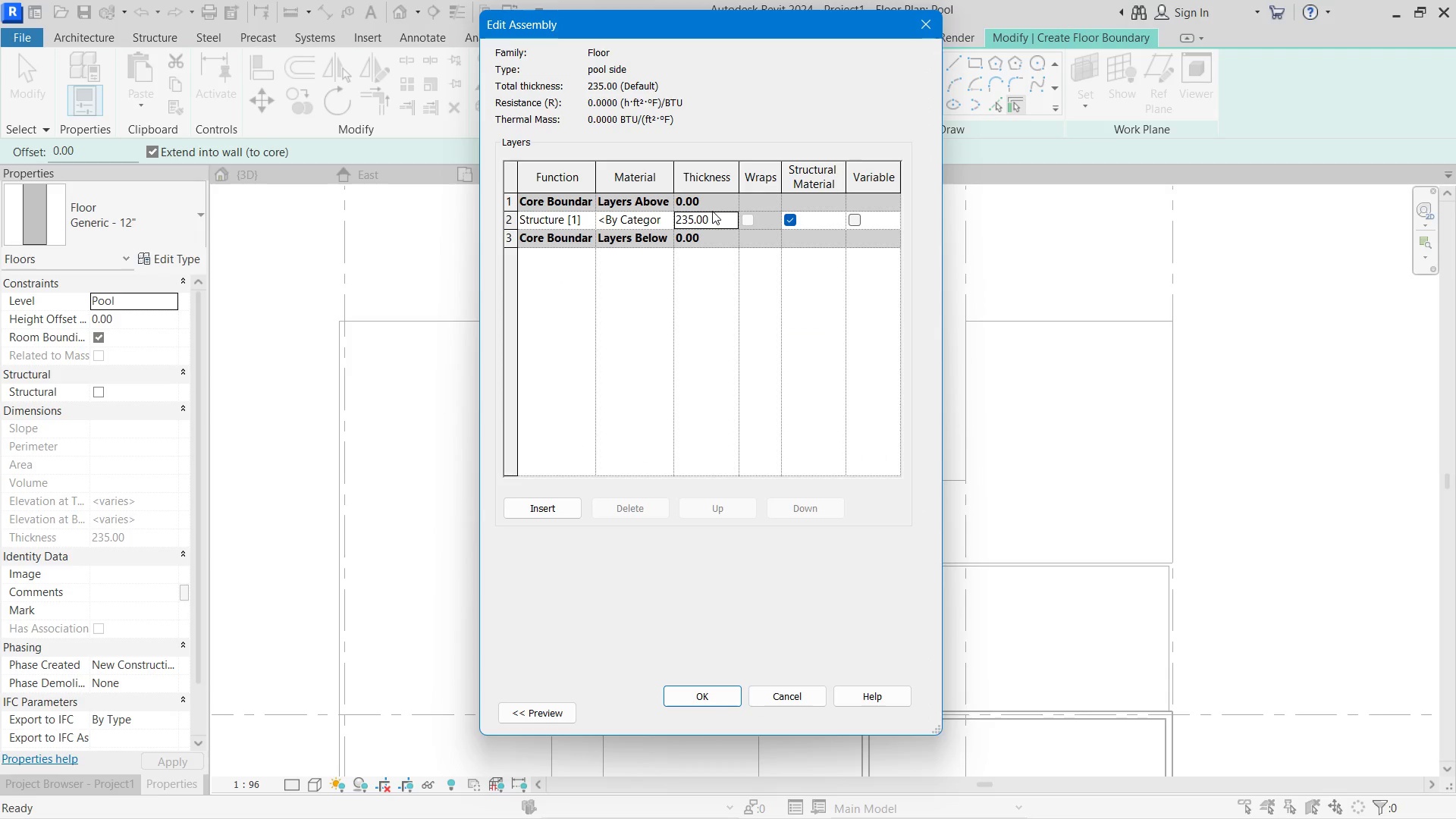 
left_click_drag(start_coordinate=[712, 211], to_coordinate=[673, 211])
 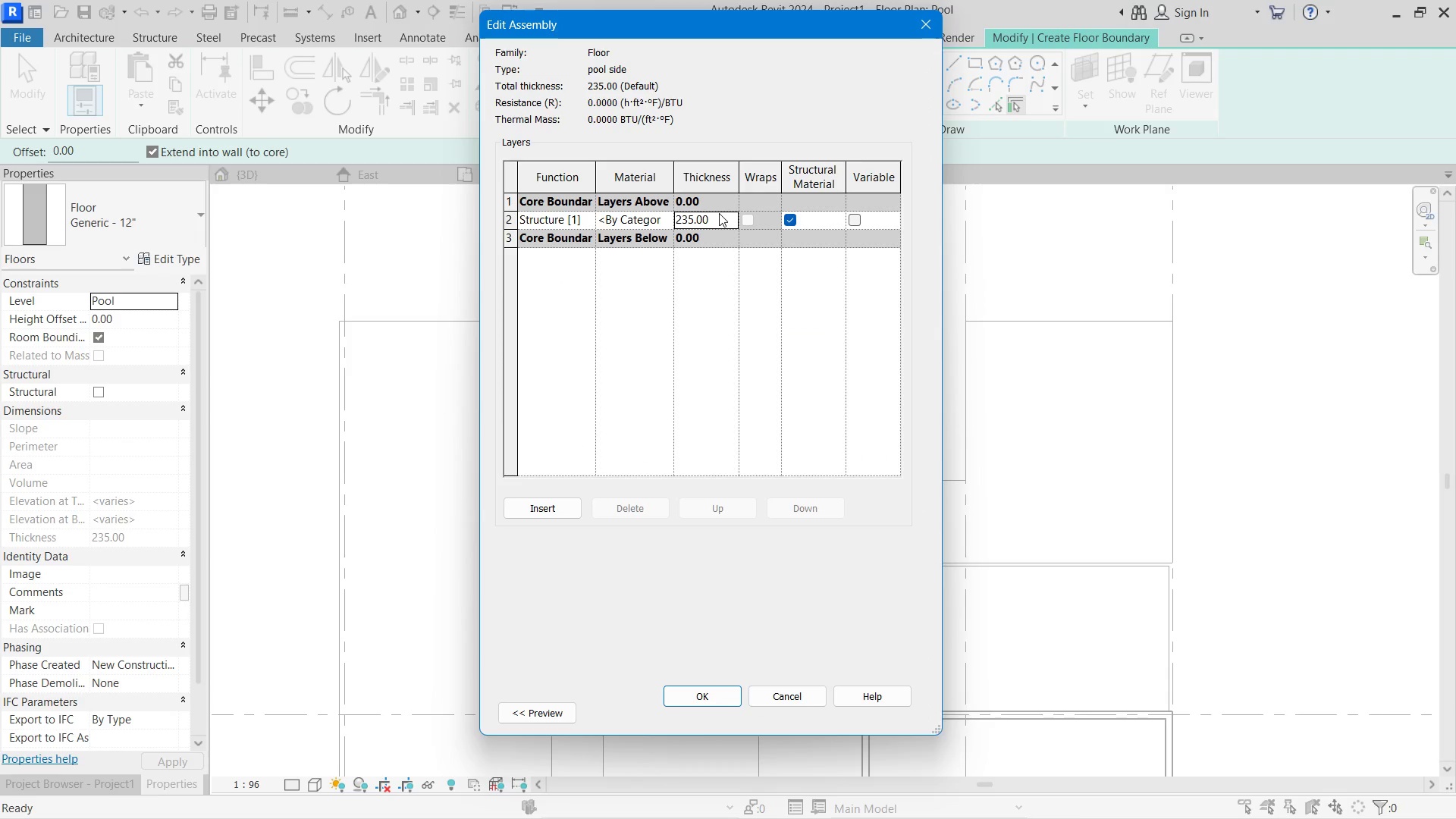 
left_click([719, 213])
 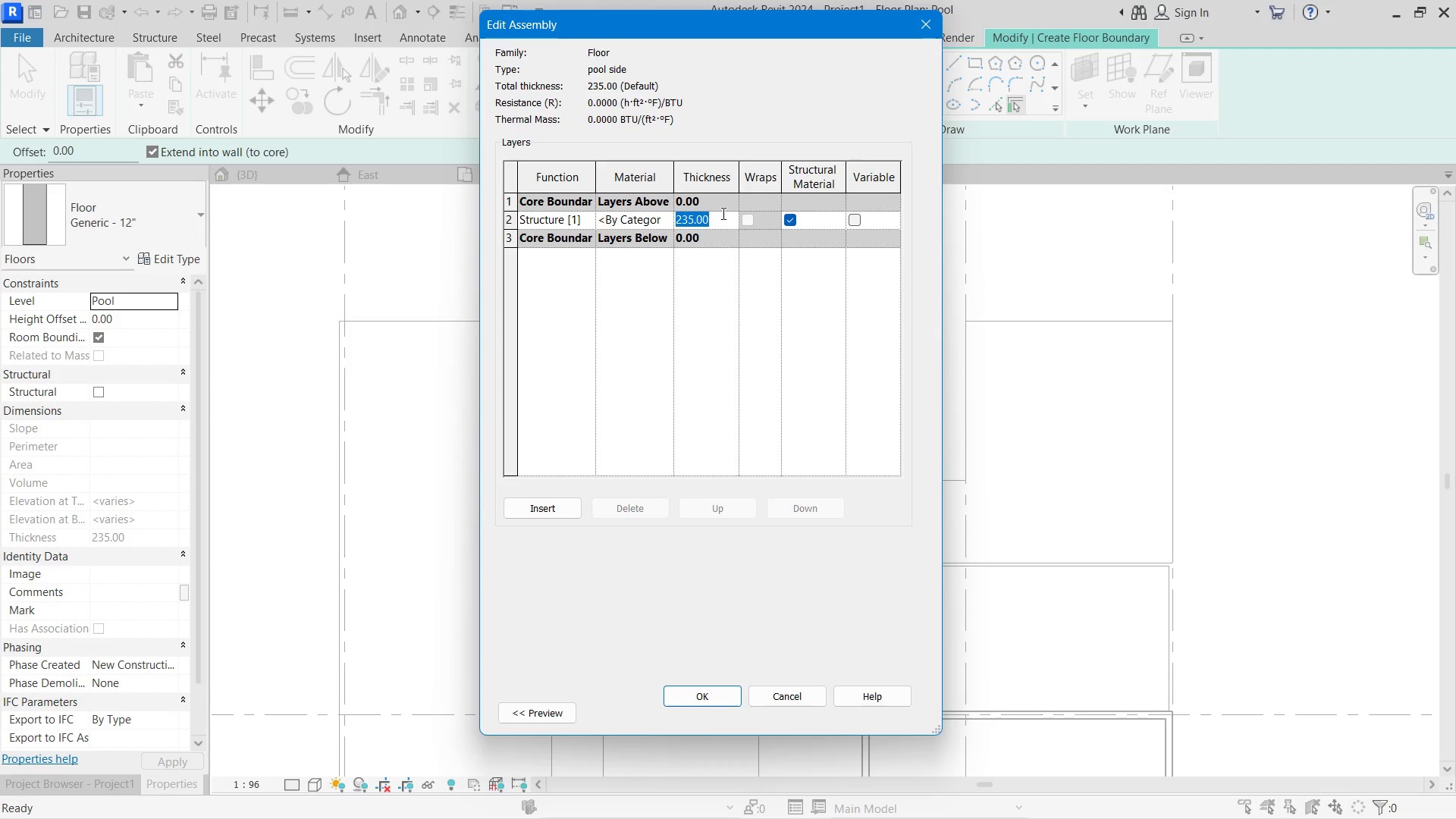 
type(10)
 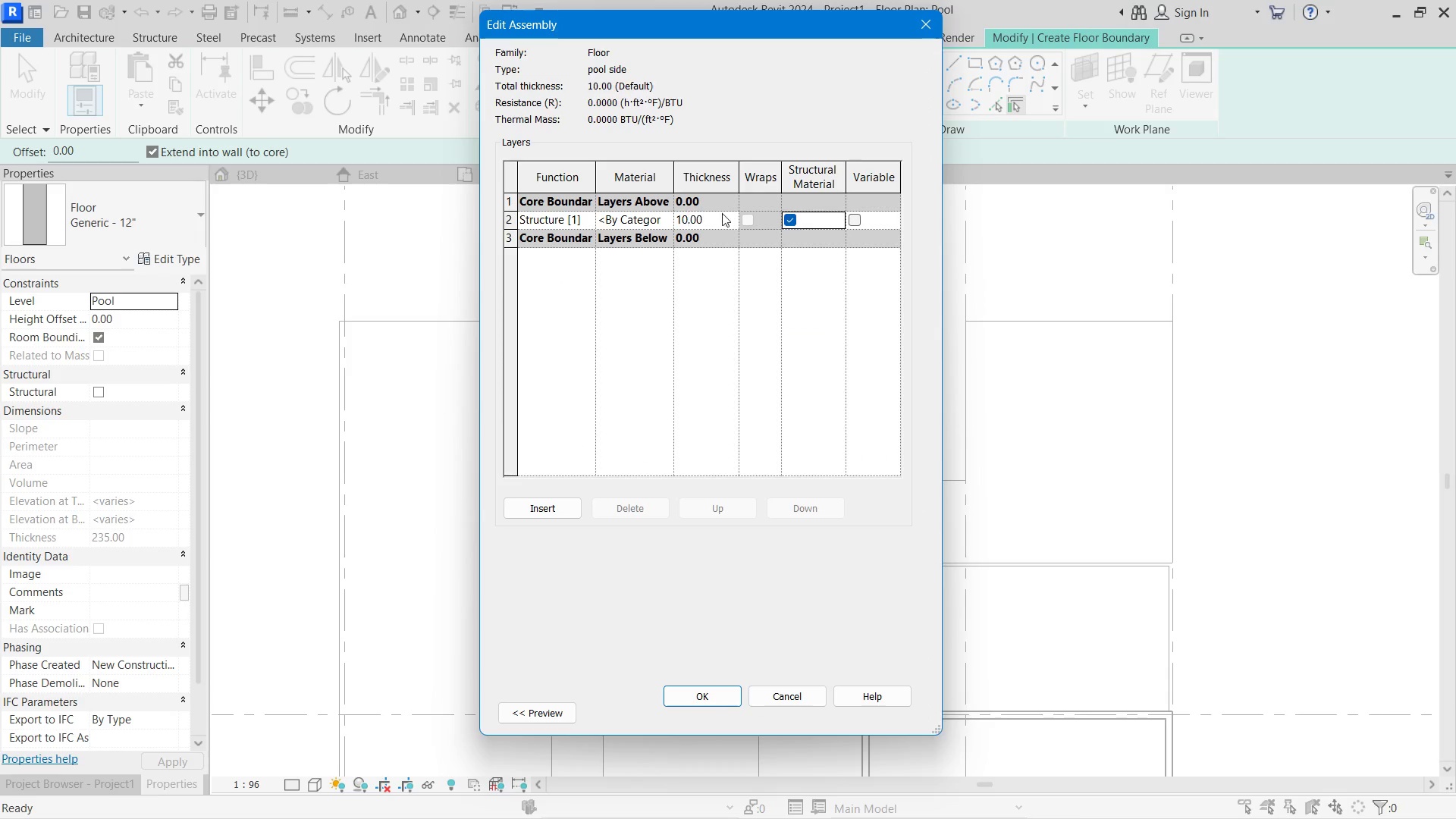 
key(Enter)
 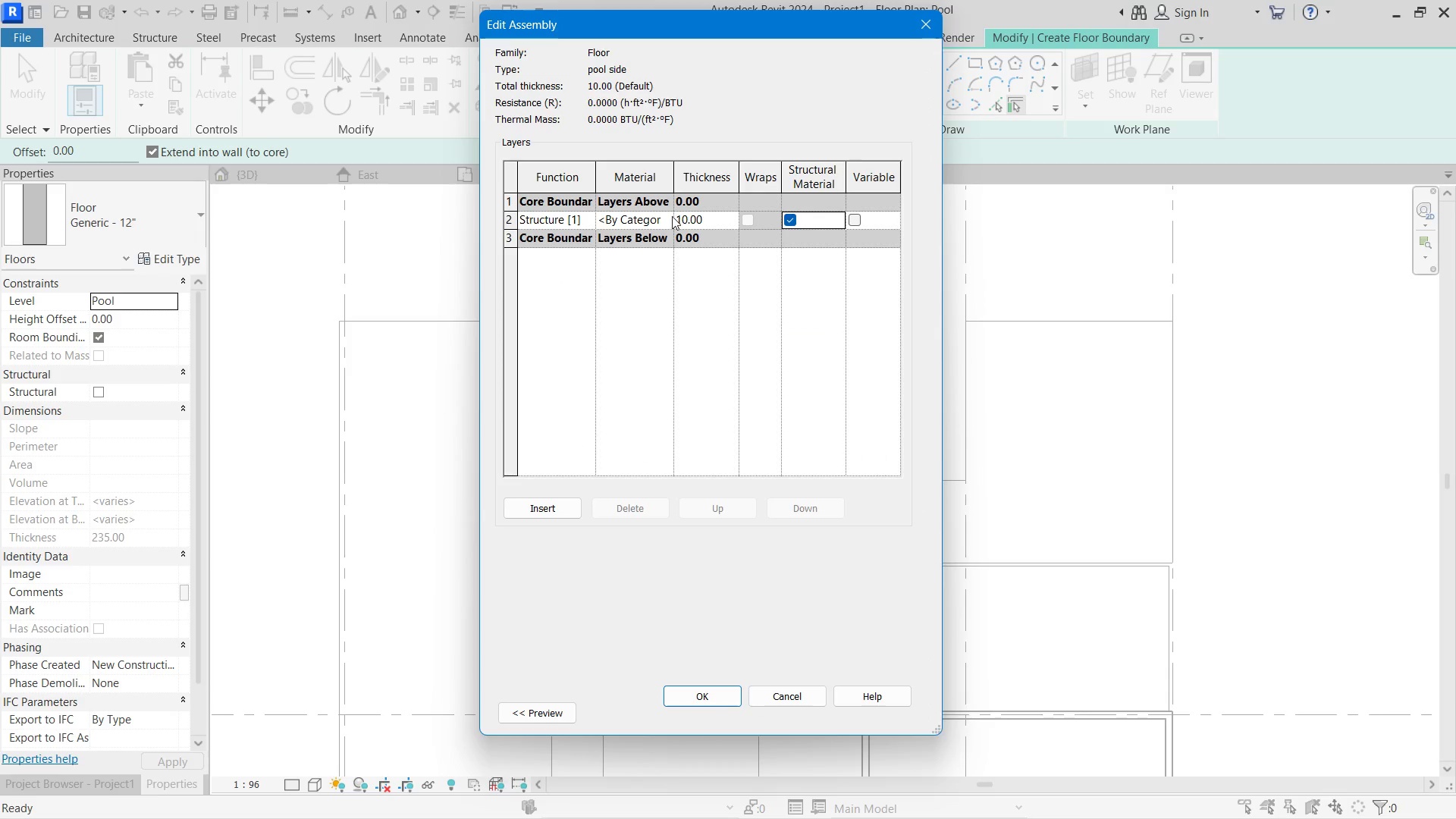 
left_click([672, 216])
 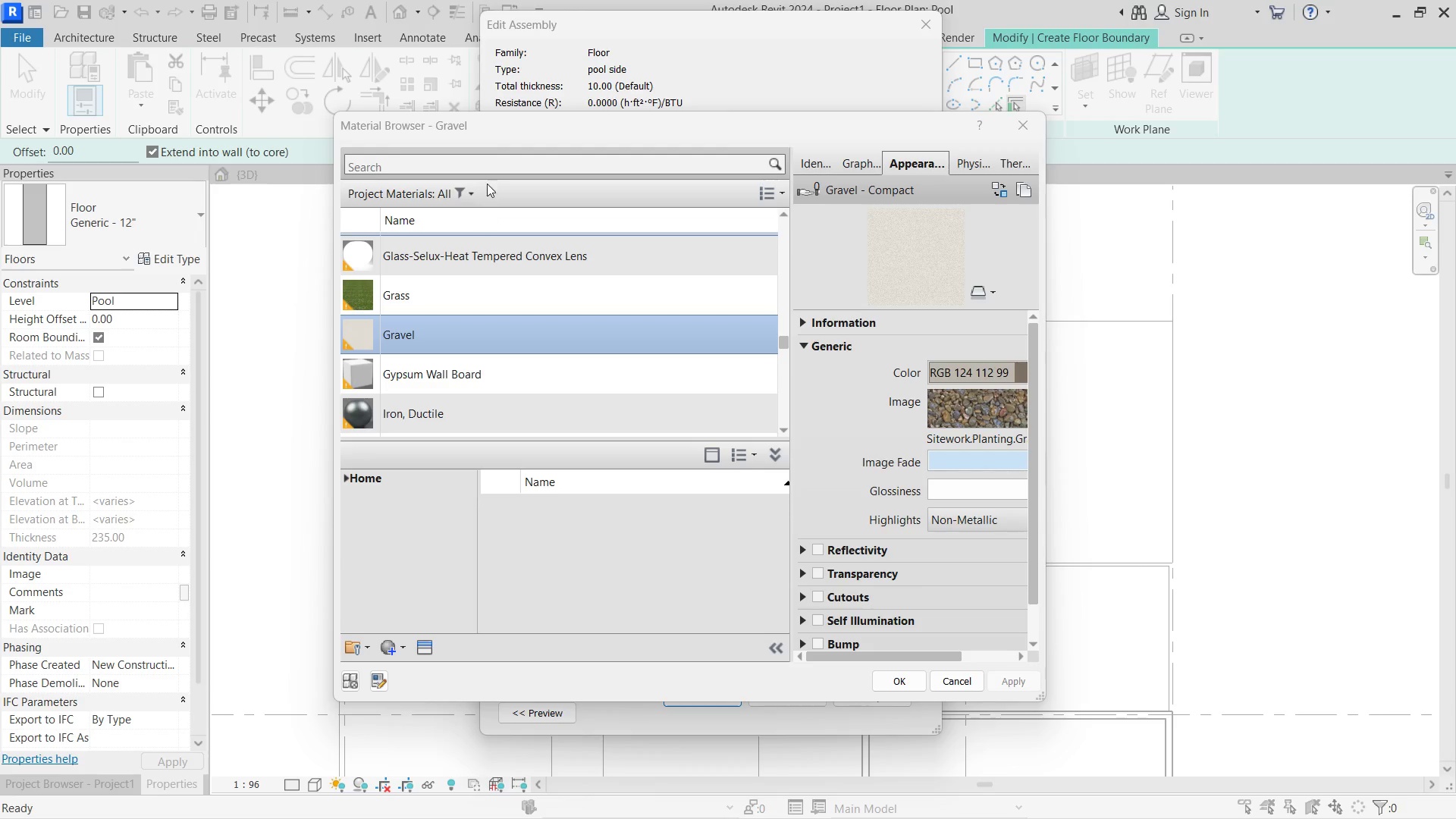 
type(po)
 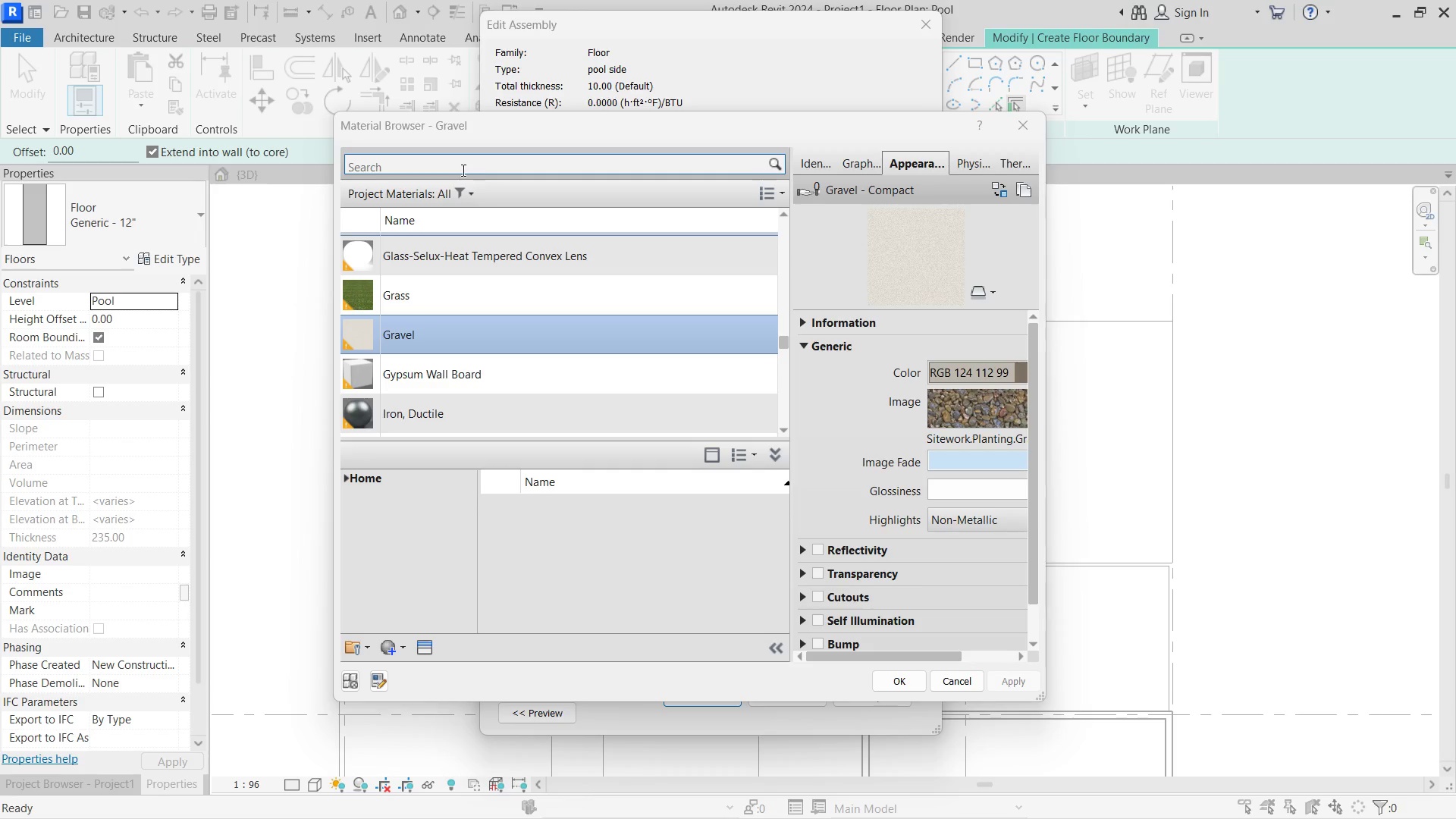 
left_click([462, 170])
 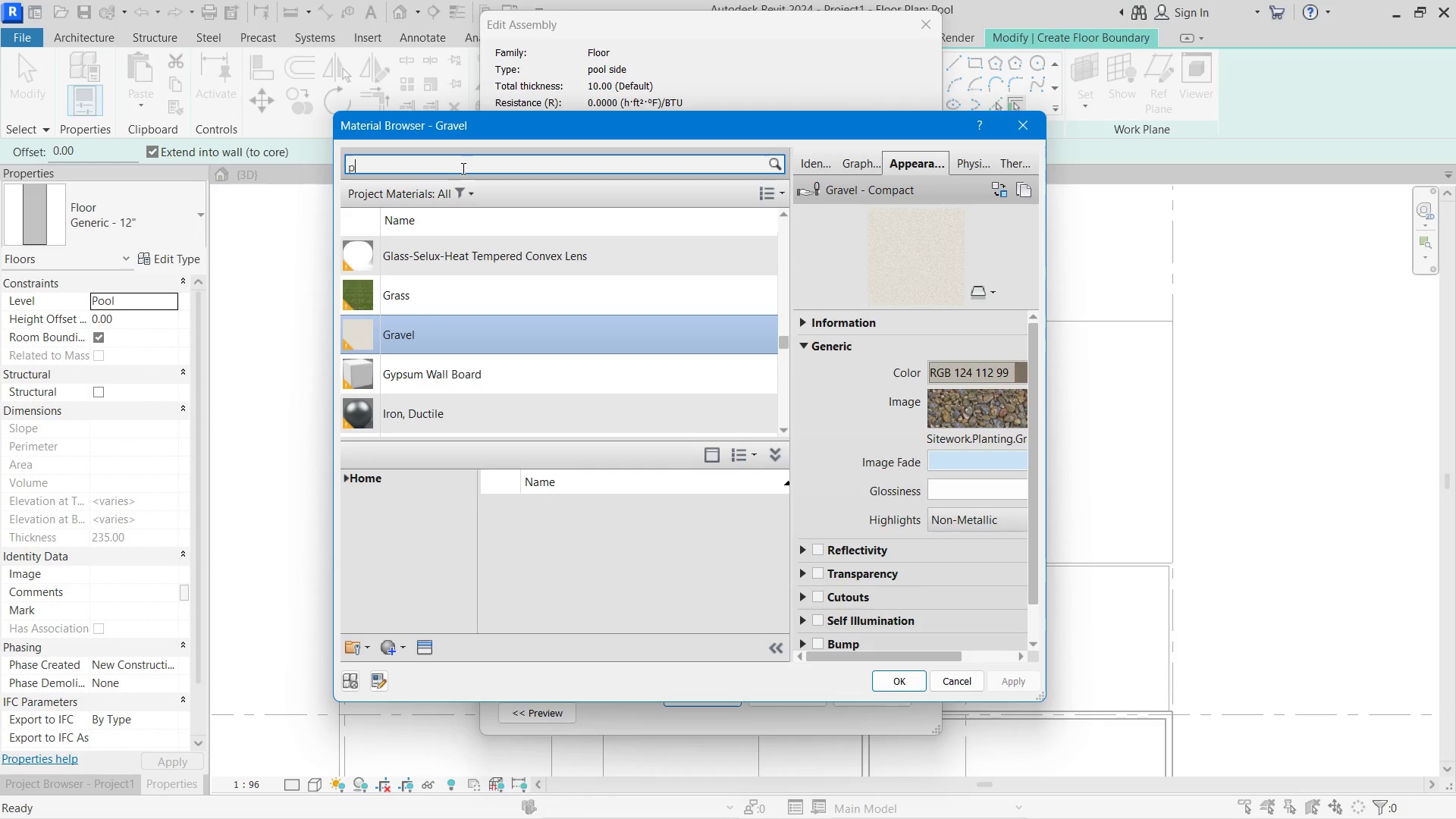 
type(pool)
 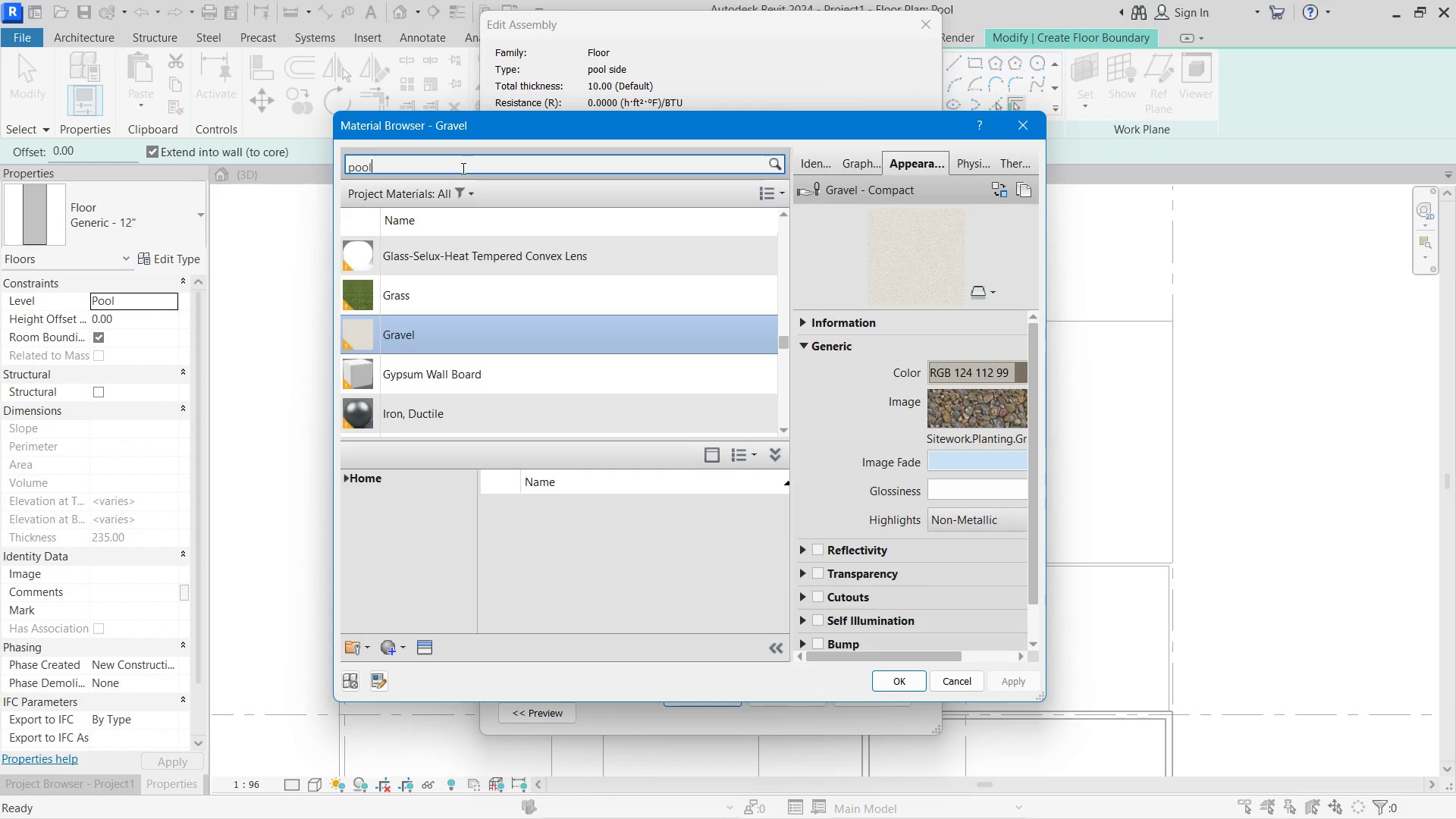 
key(Enter)
 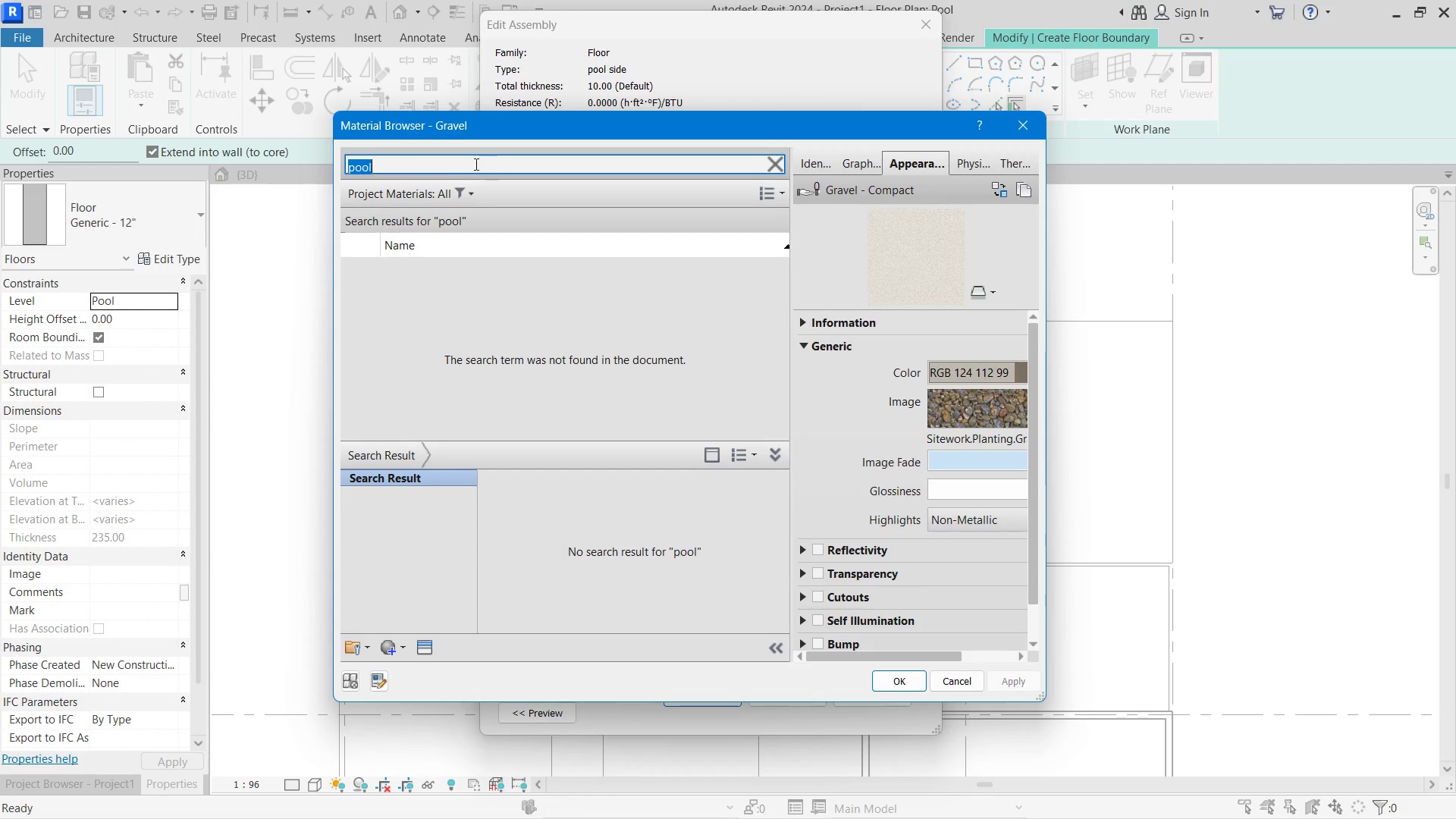 
left_click_drag(start_coordinate=[433, 164], to_coordinate=[274, 163])
 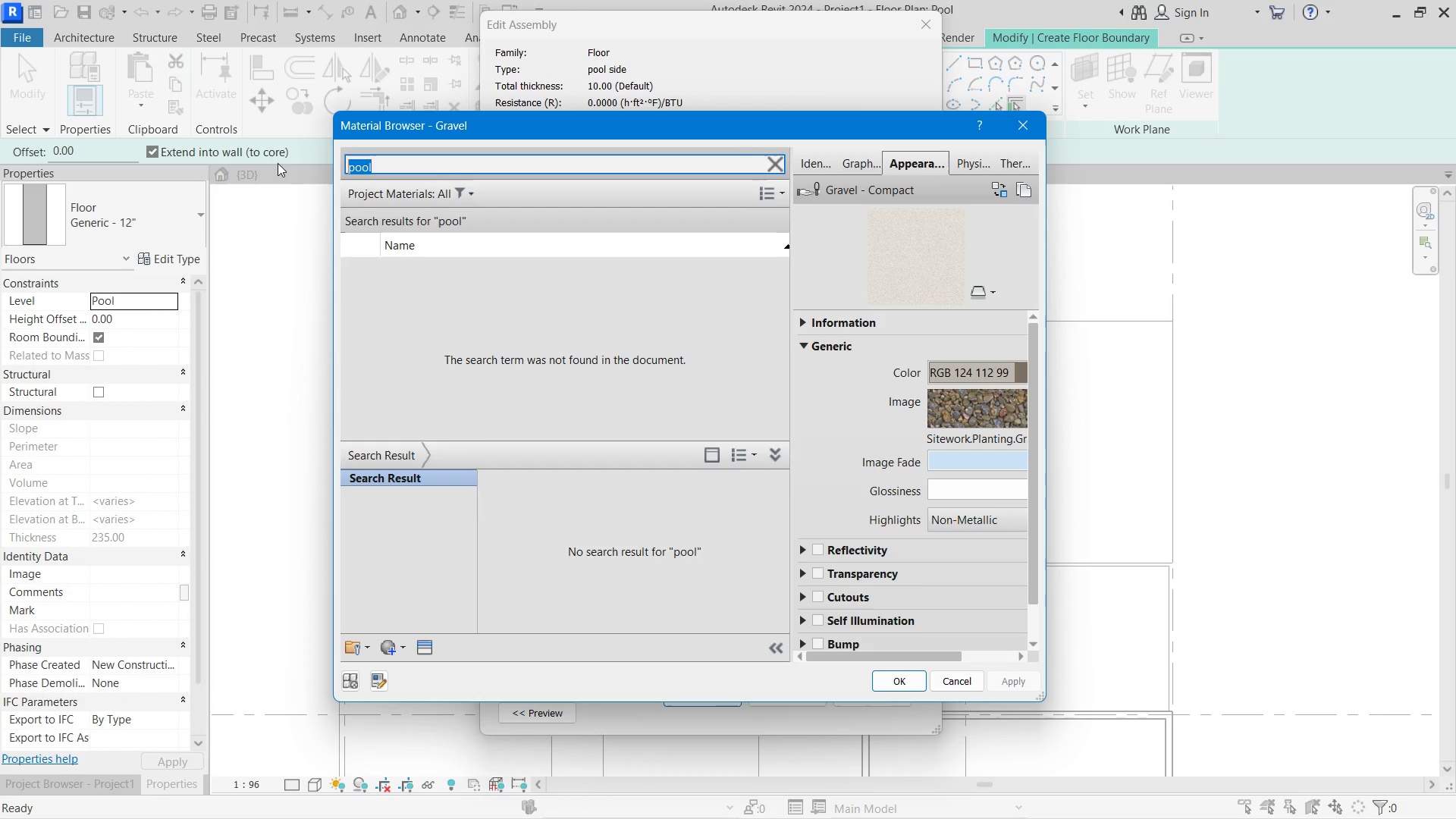 
key(Backspace)
type(tile)
 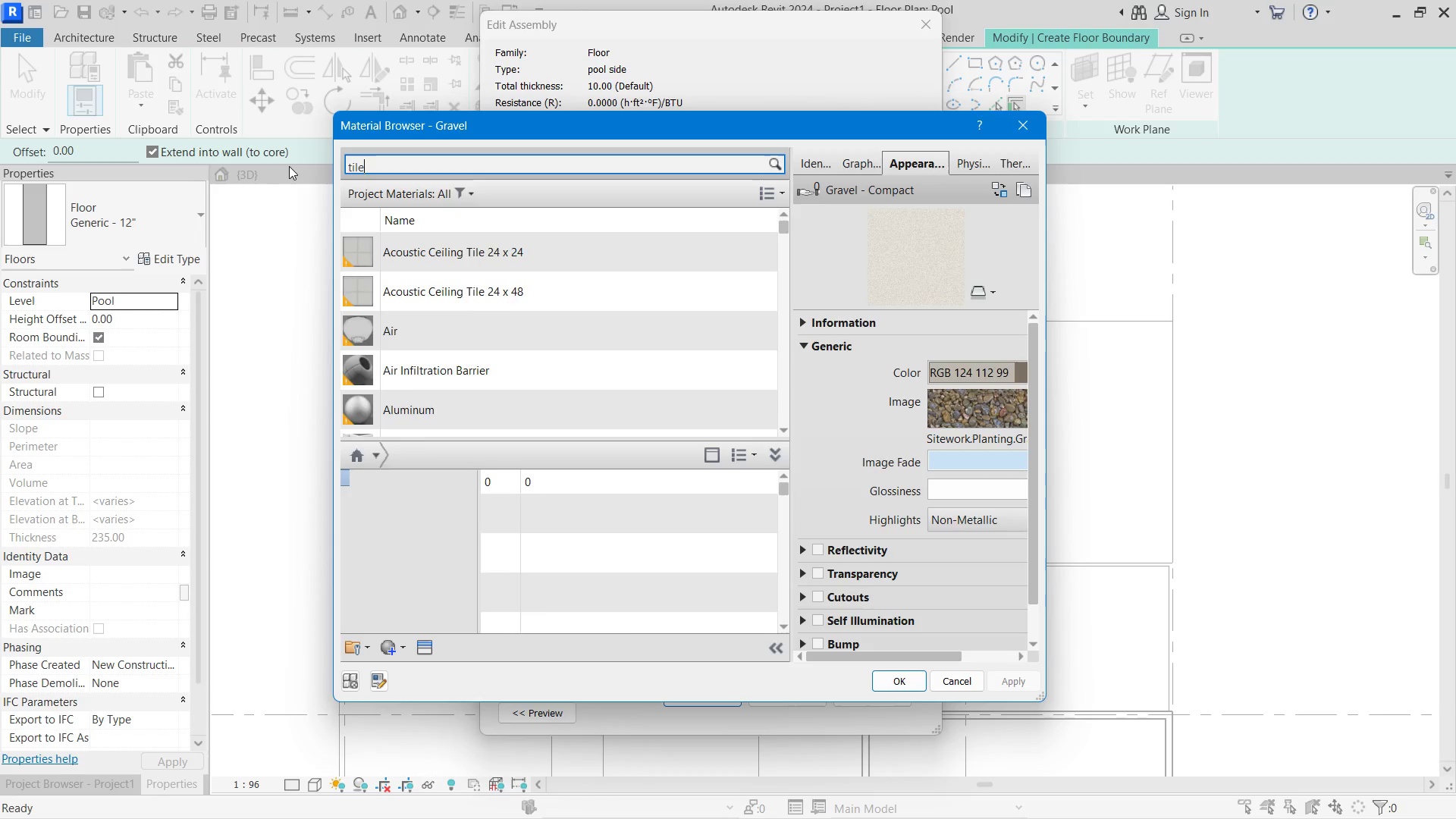 
key(Enter)
 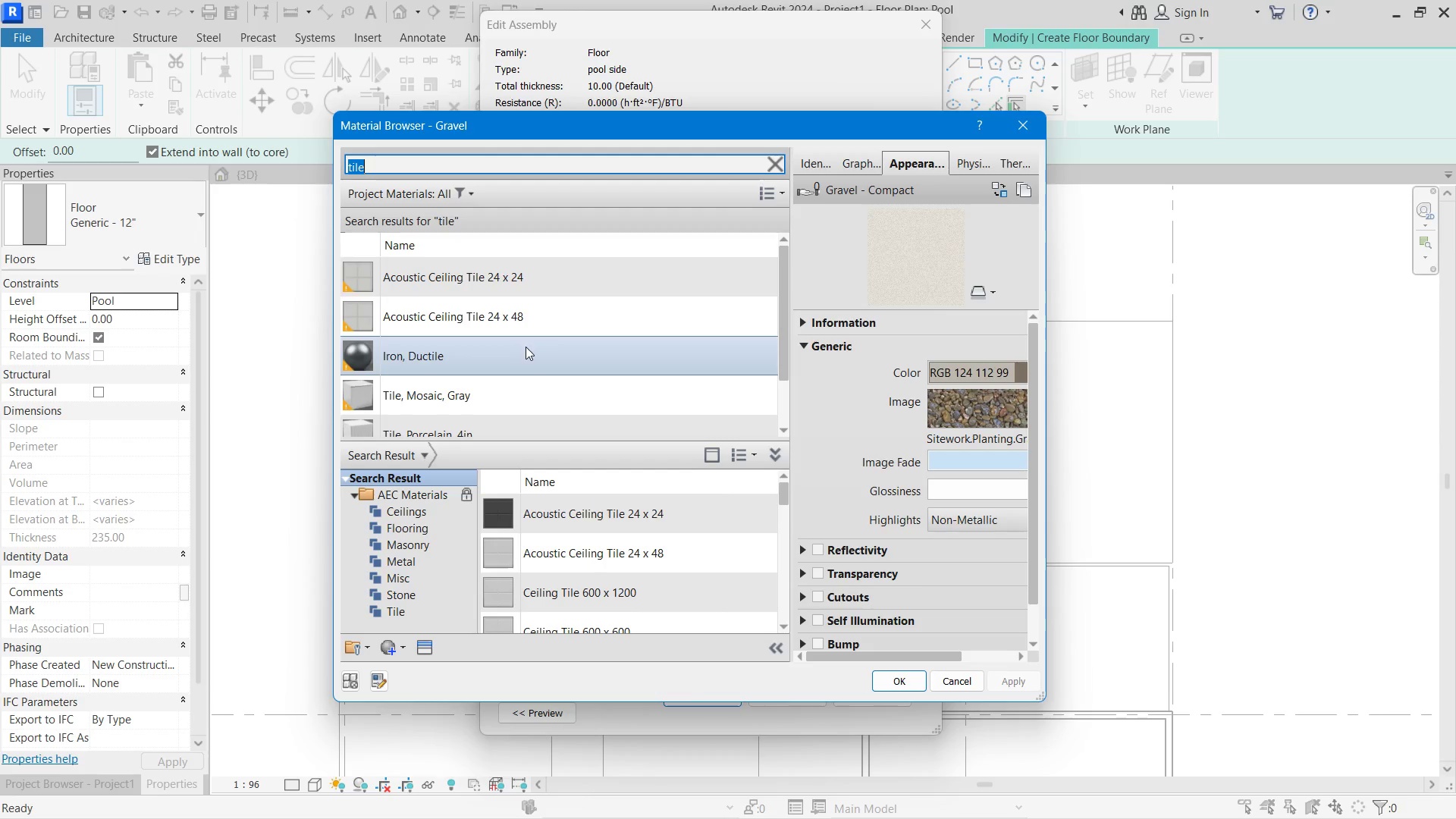 
scroll: coordinate [626, 557], scroll_direction: down, amount: 3.0
 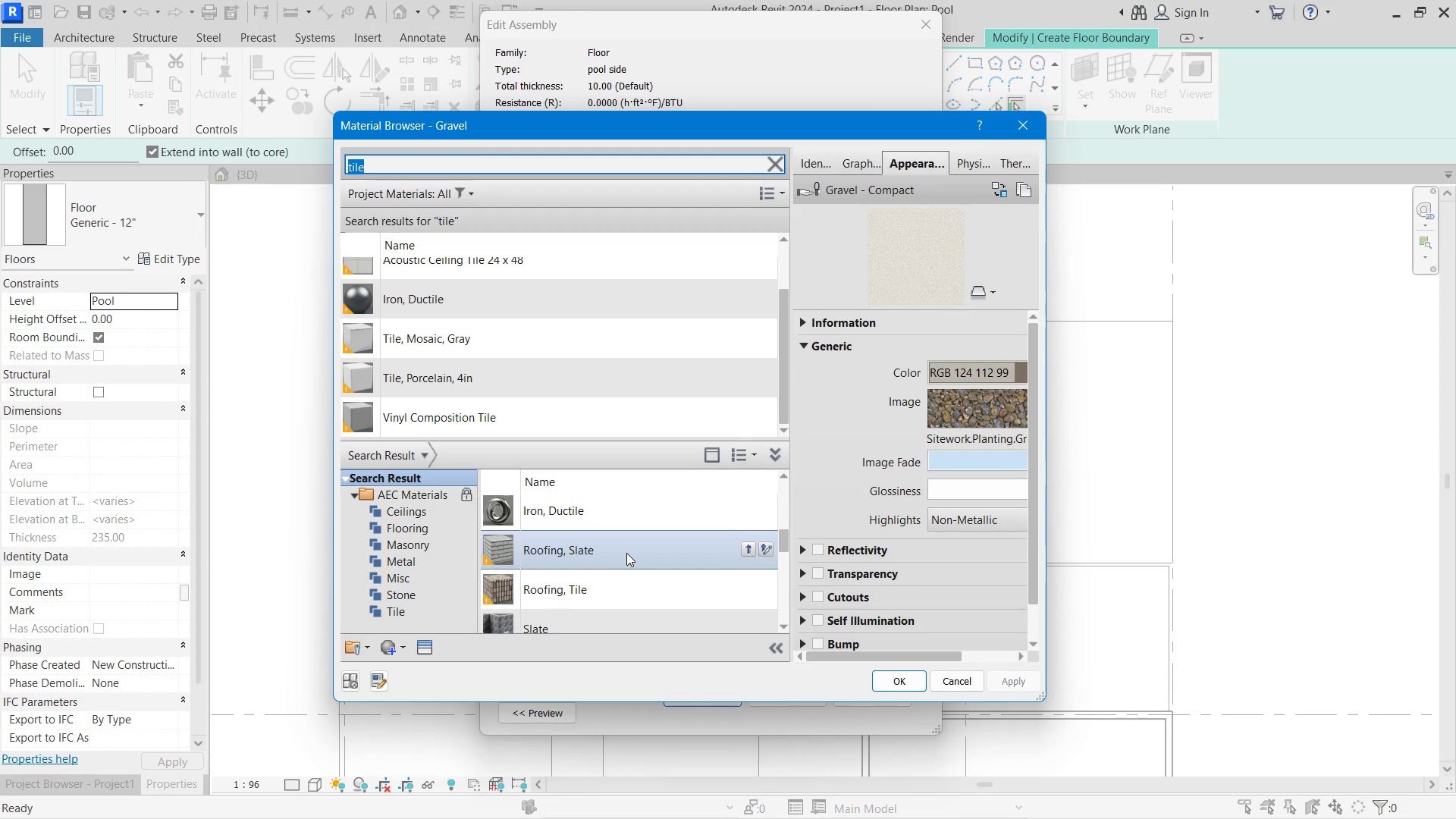 
scroll: coordinate [635, 551], scroll_direction: up, amount: 1.0
 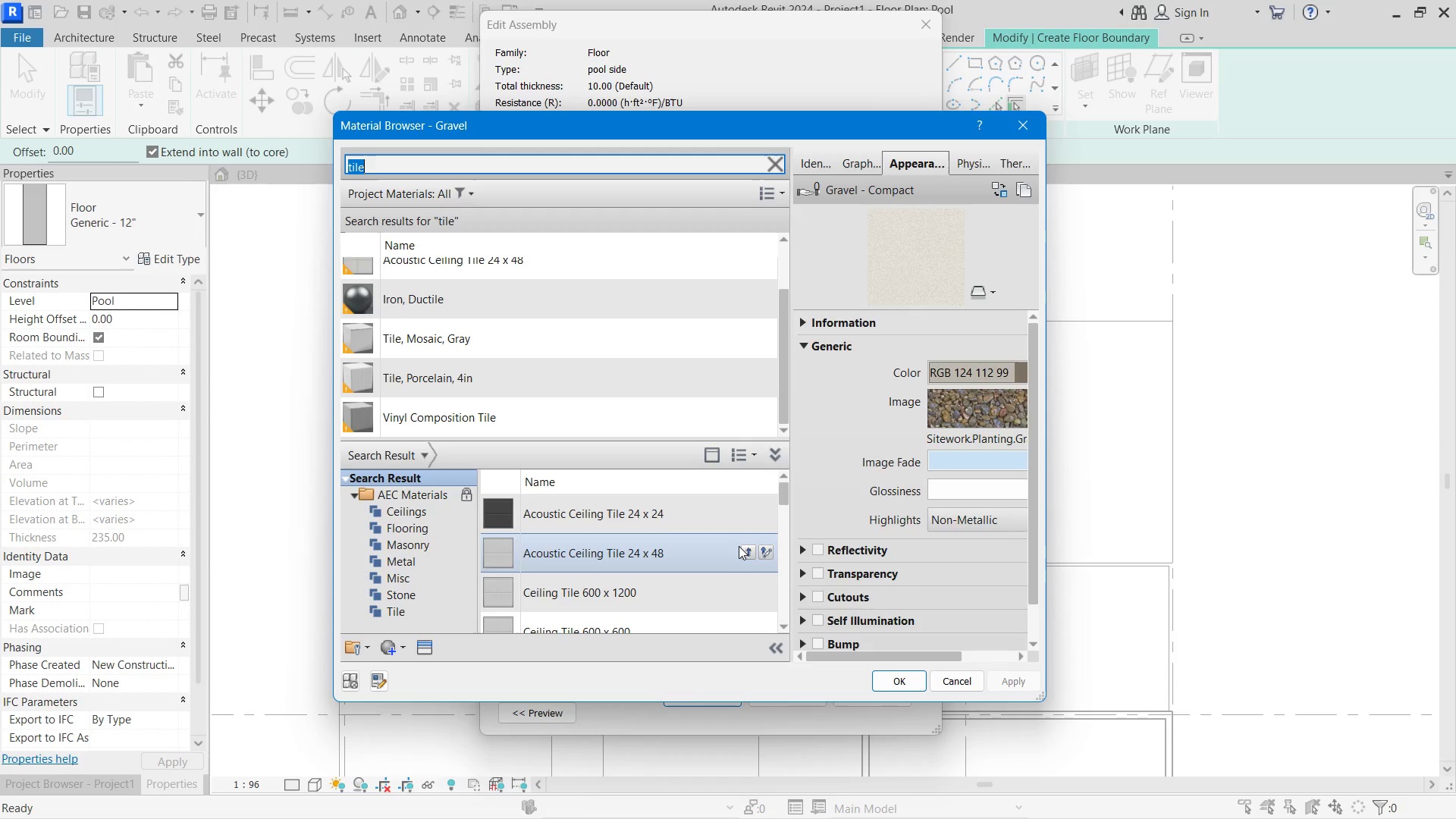 
left_click([747, 548])
 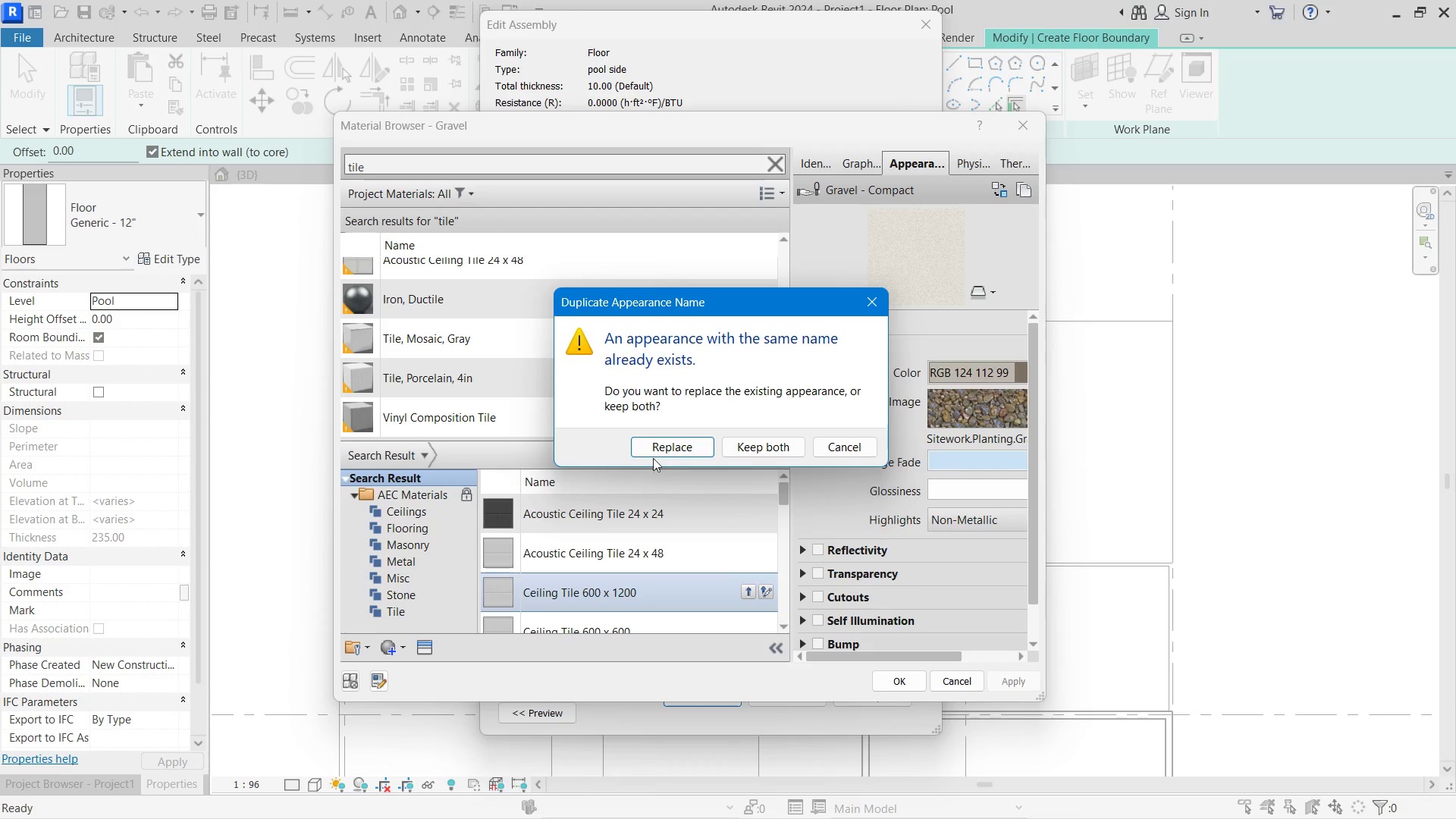 
left_click([676, 450])
 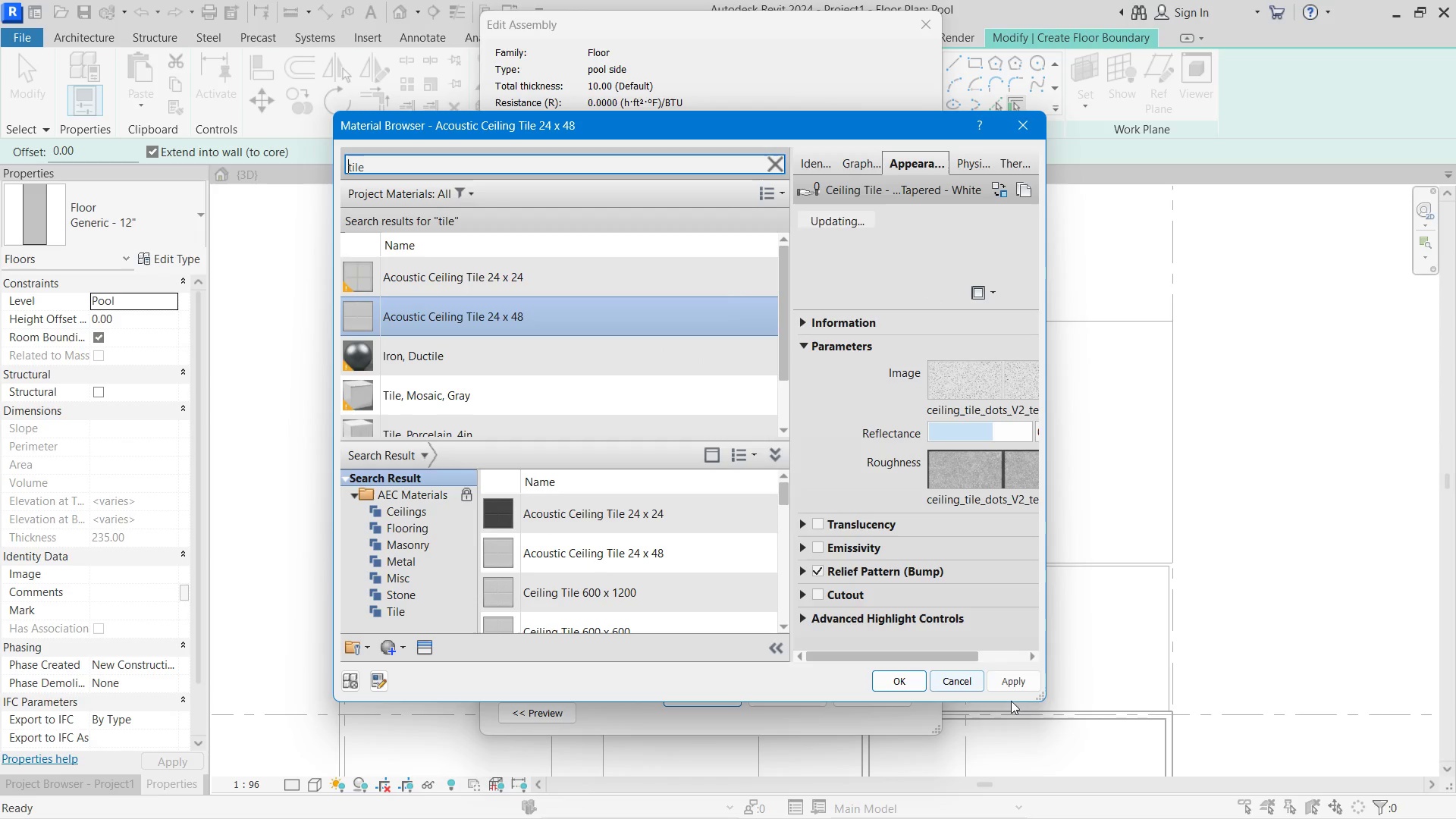 
left_click([1007, 686])
 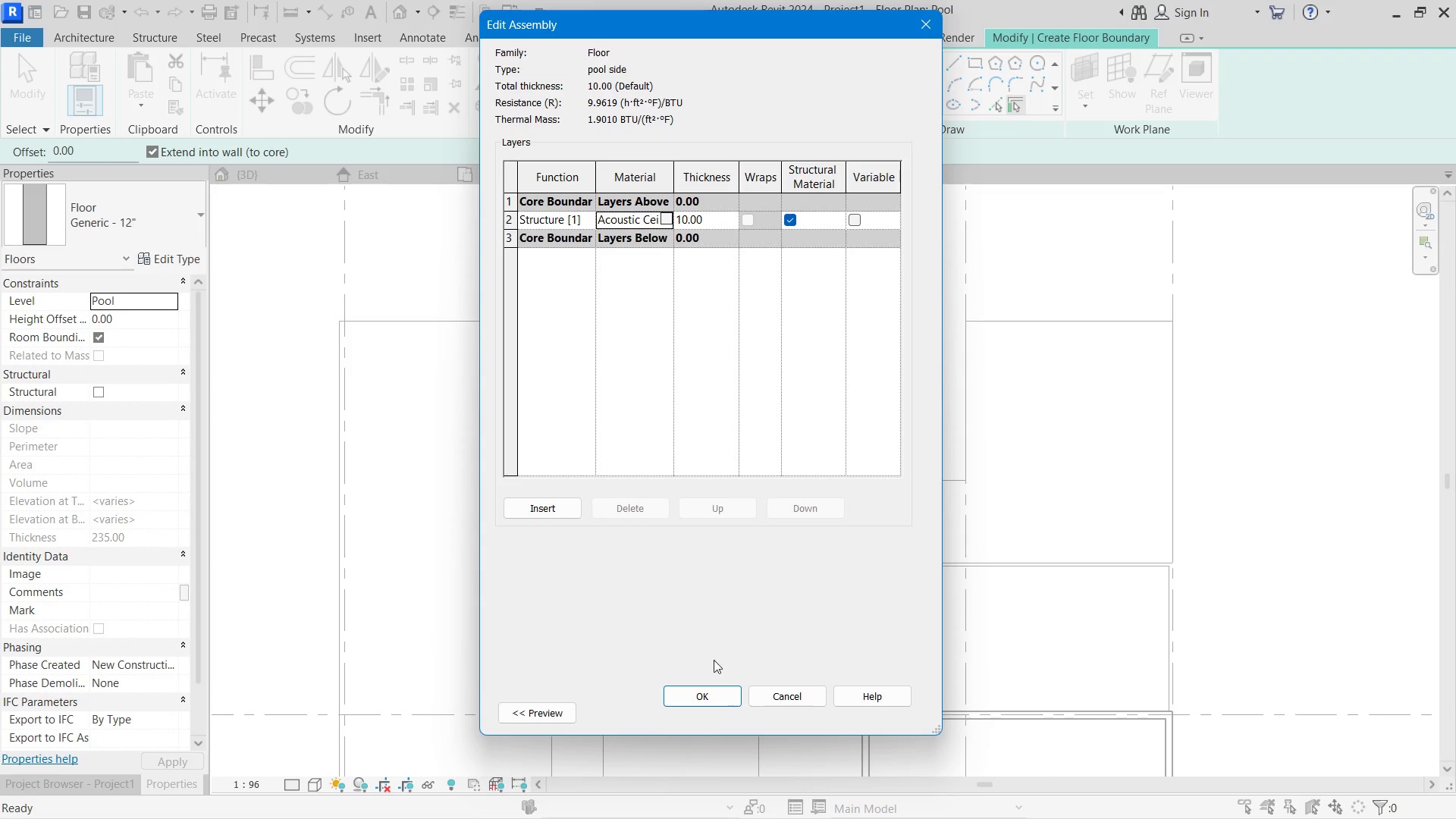 
left_click([714, 688])
 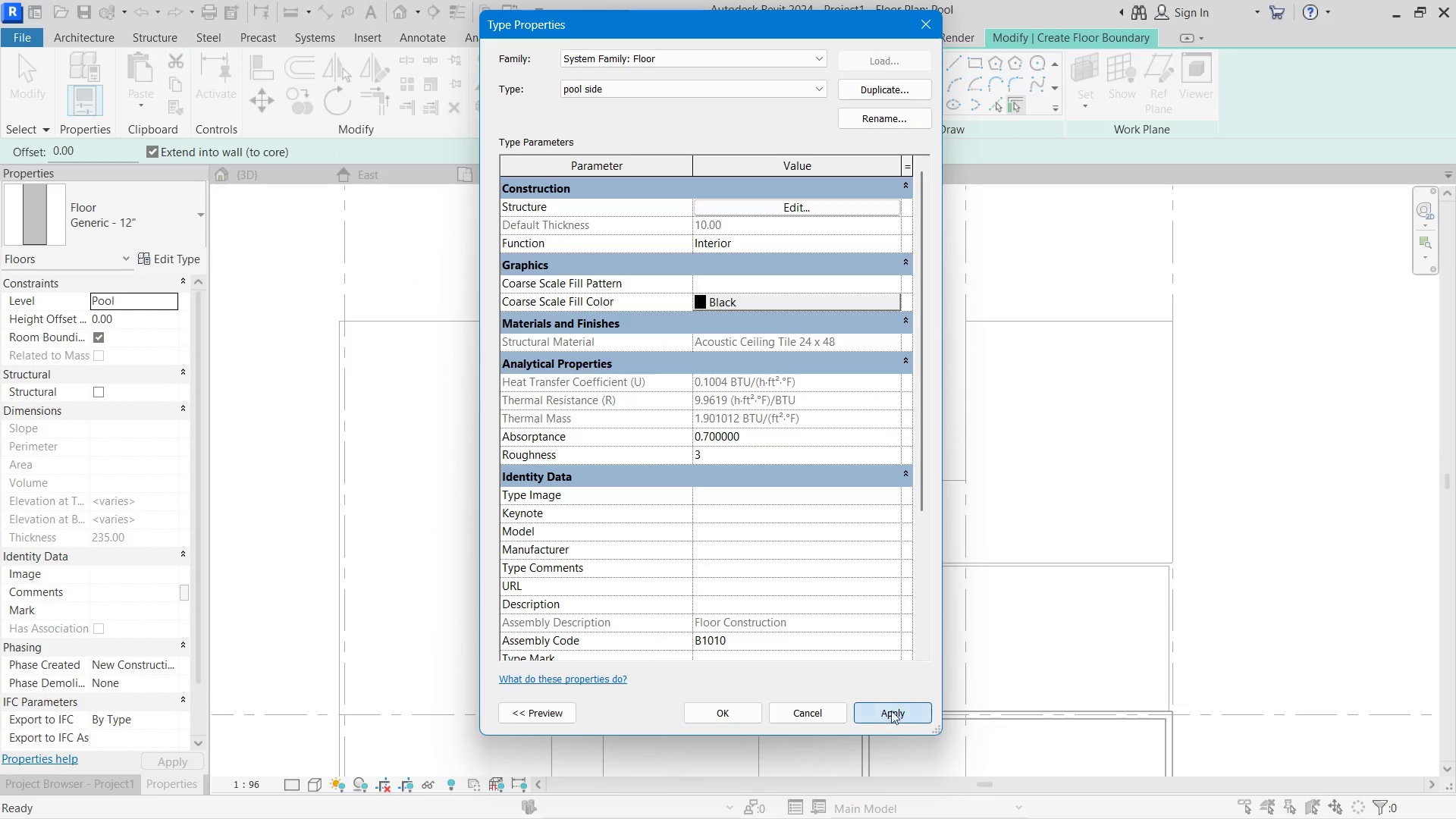 
double_click([748, 703])
 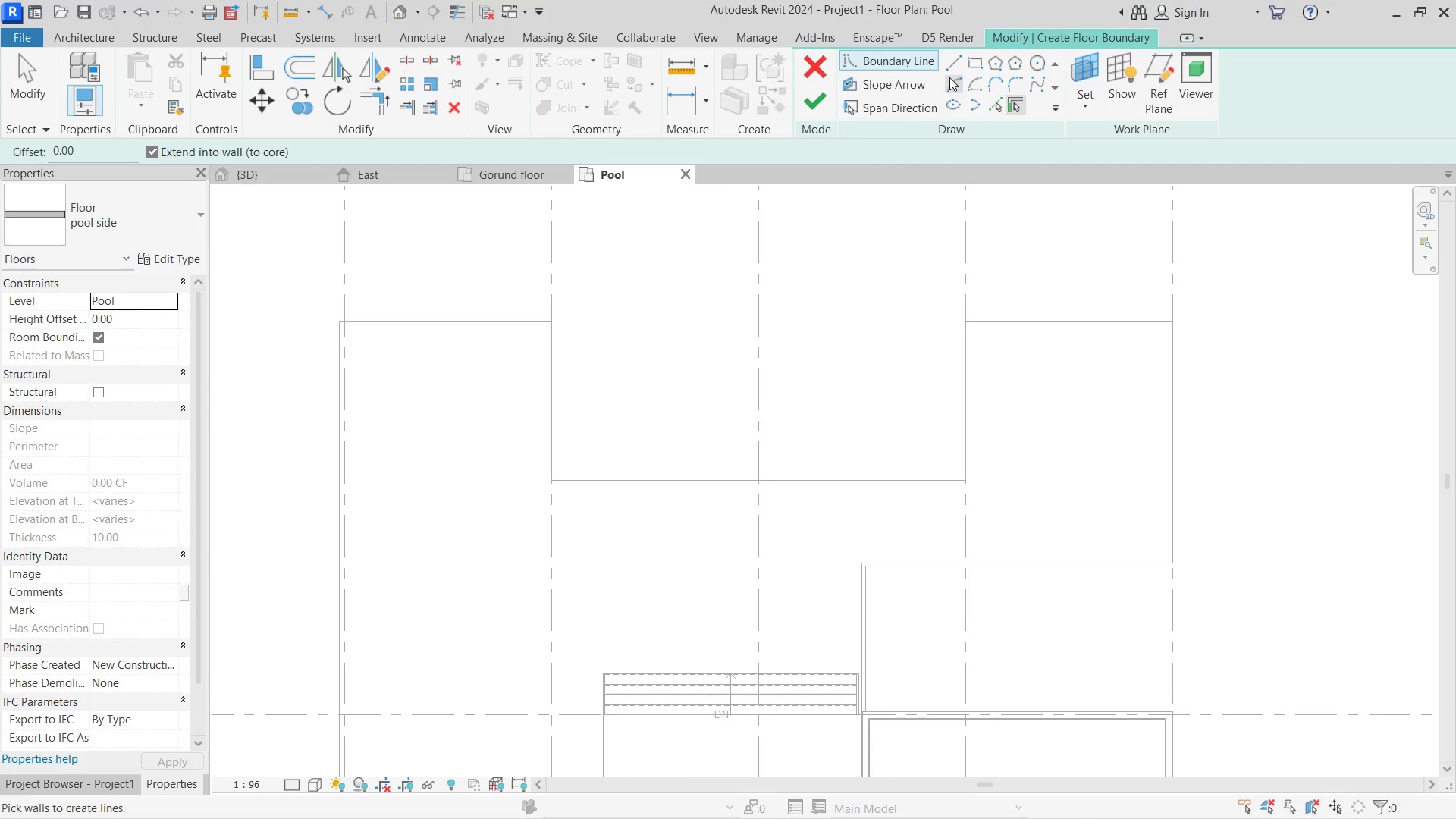 
left_click([974, 71])
 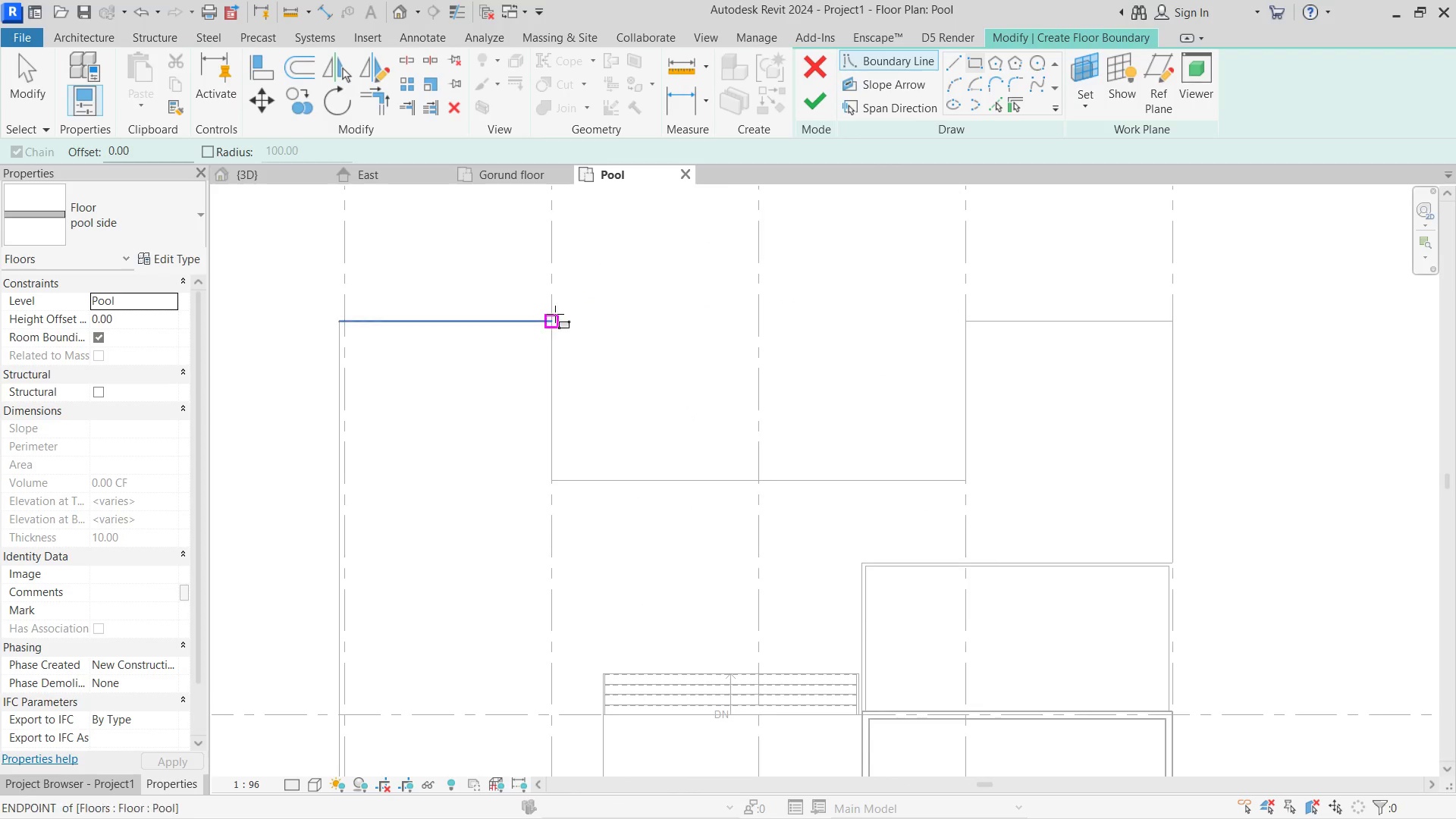 
left_click([558, 316])
 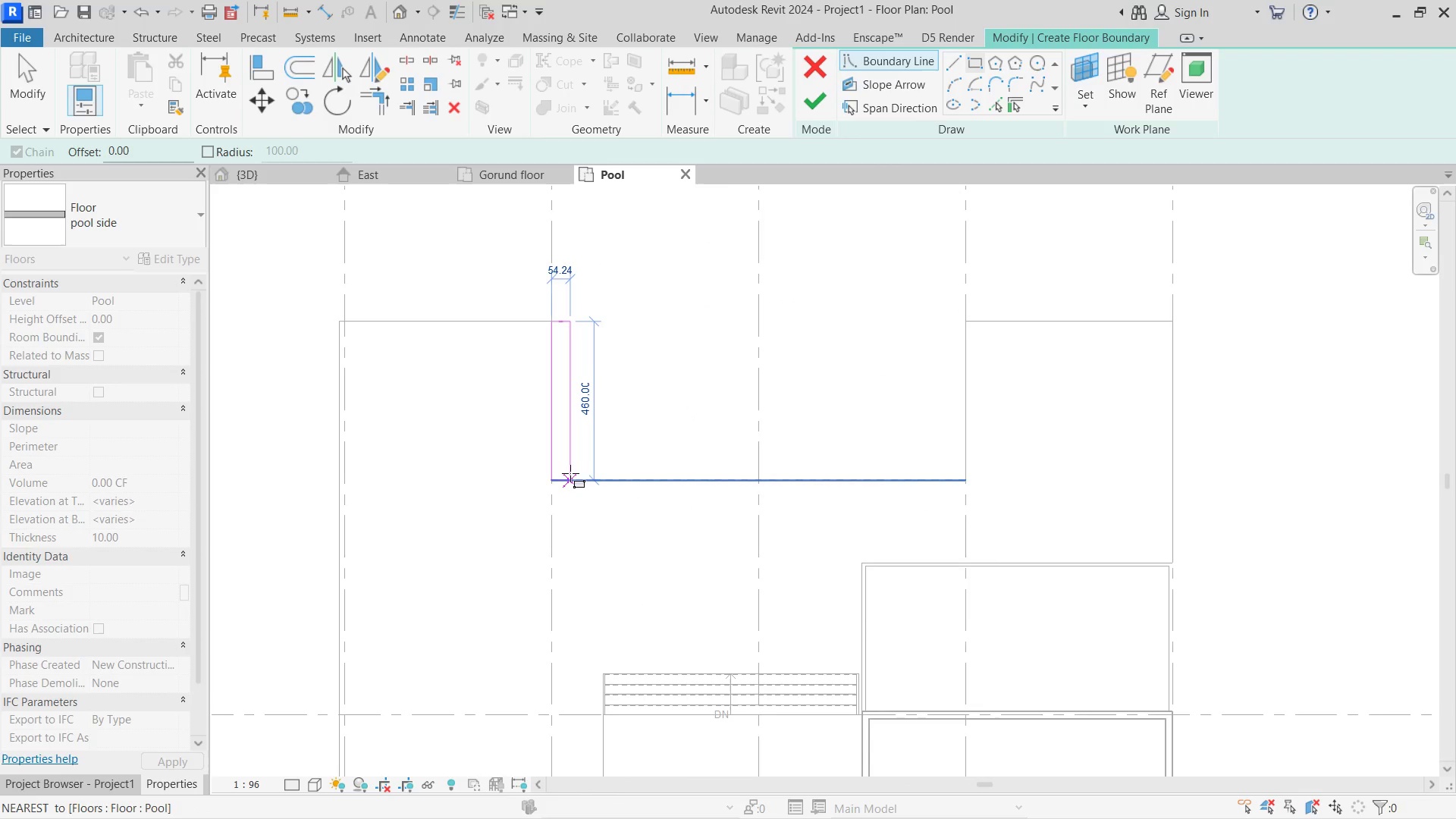 
scroll: coordinate [570, 473], scroll_direction: up, amount: 6.0
 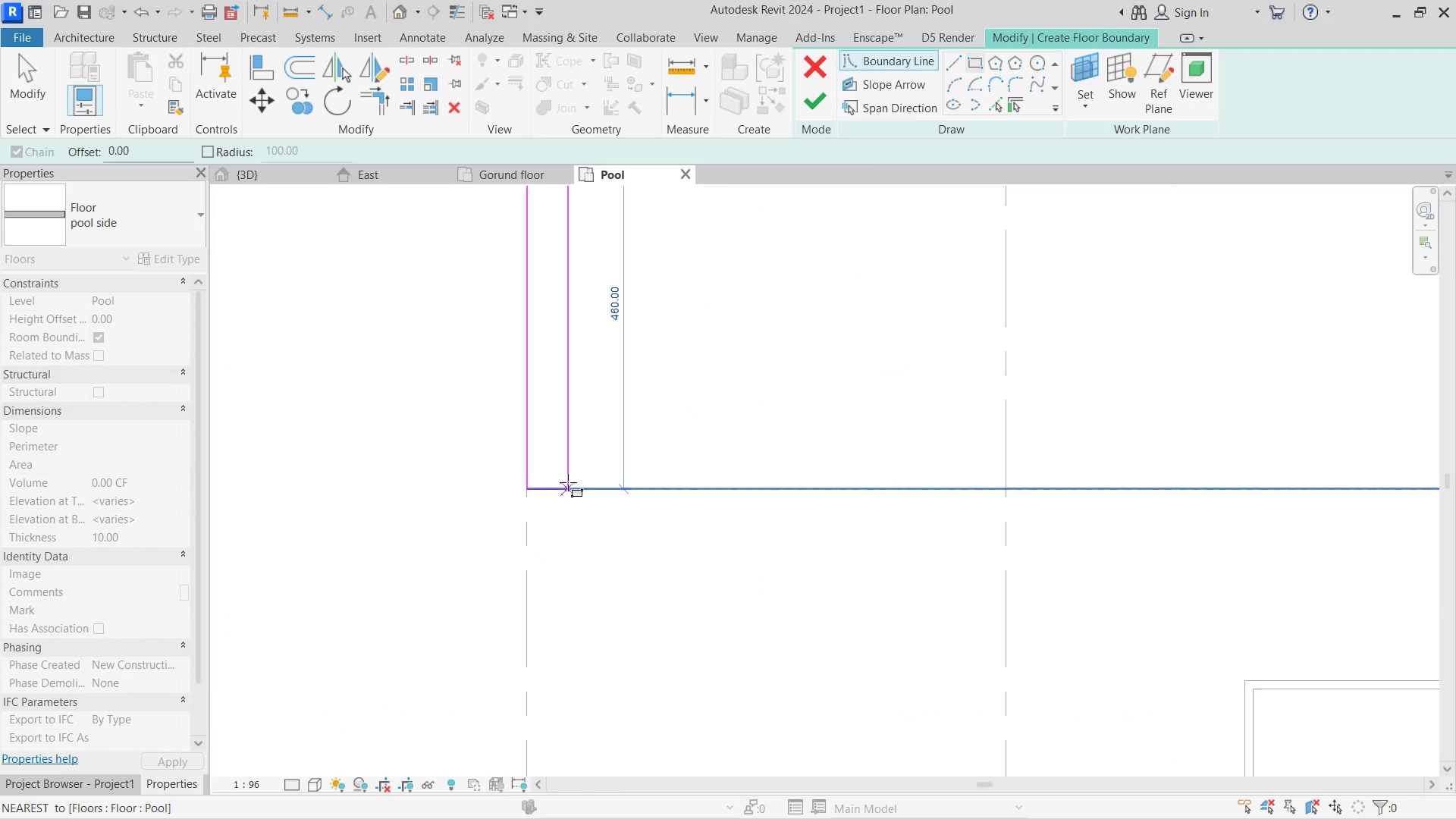 
key(Escape)
 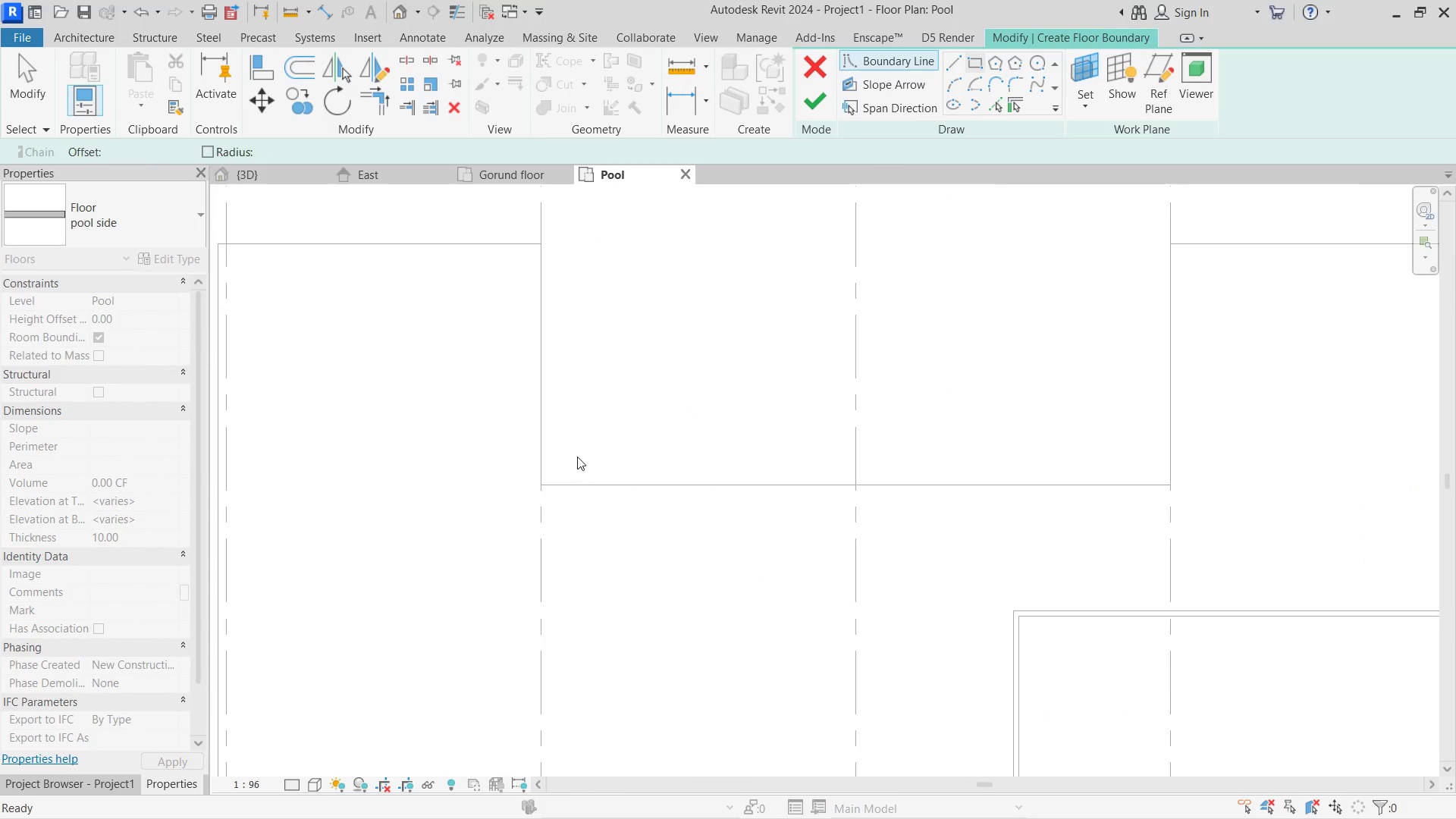 
key(Escape)
 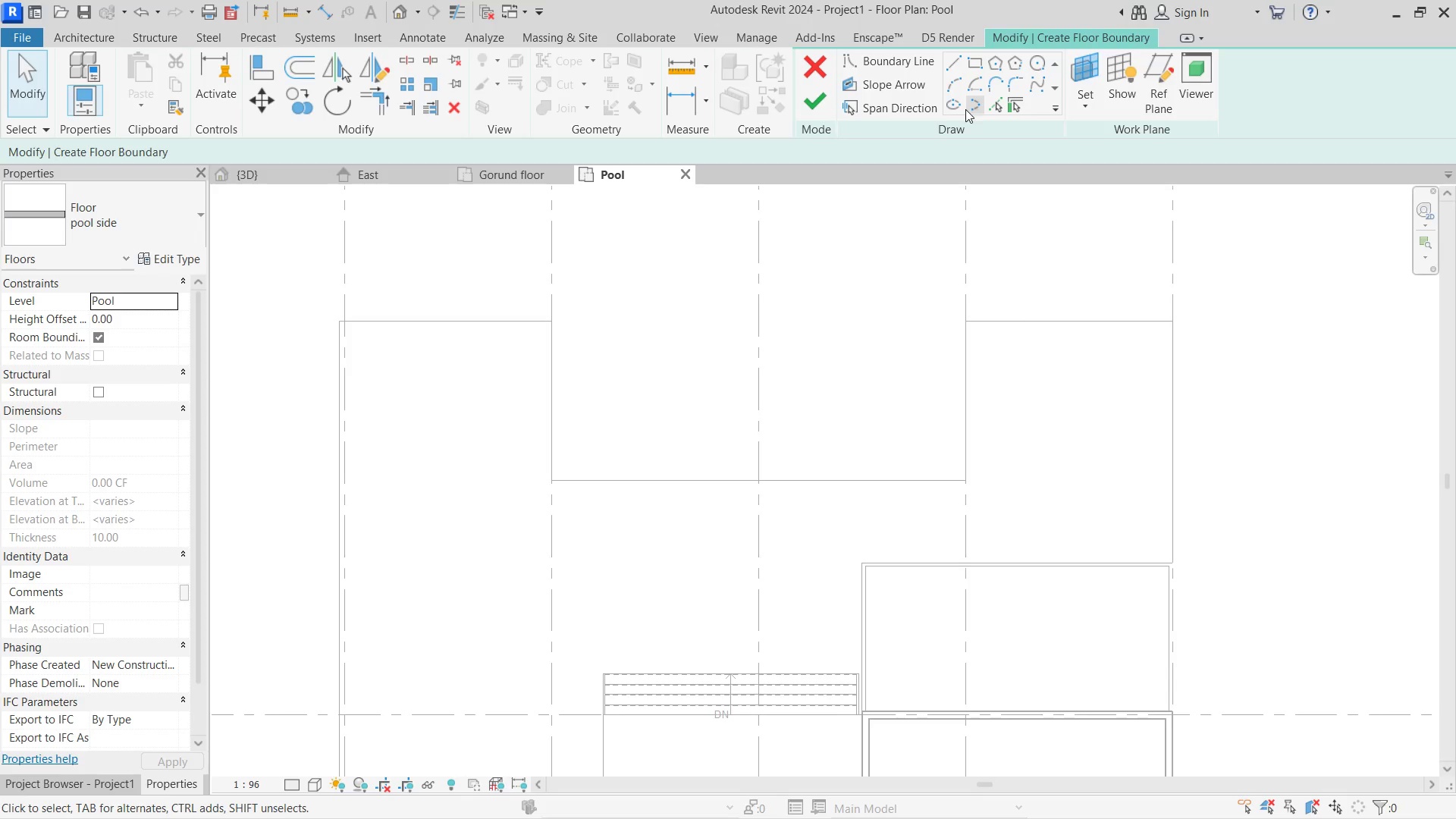 
scroll: coordinate [568, 478], scroll_direction: down, amount: 2.0
 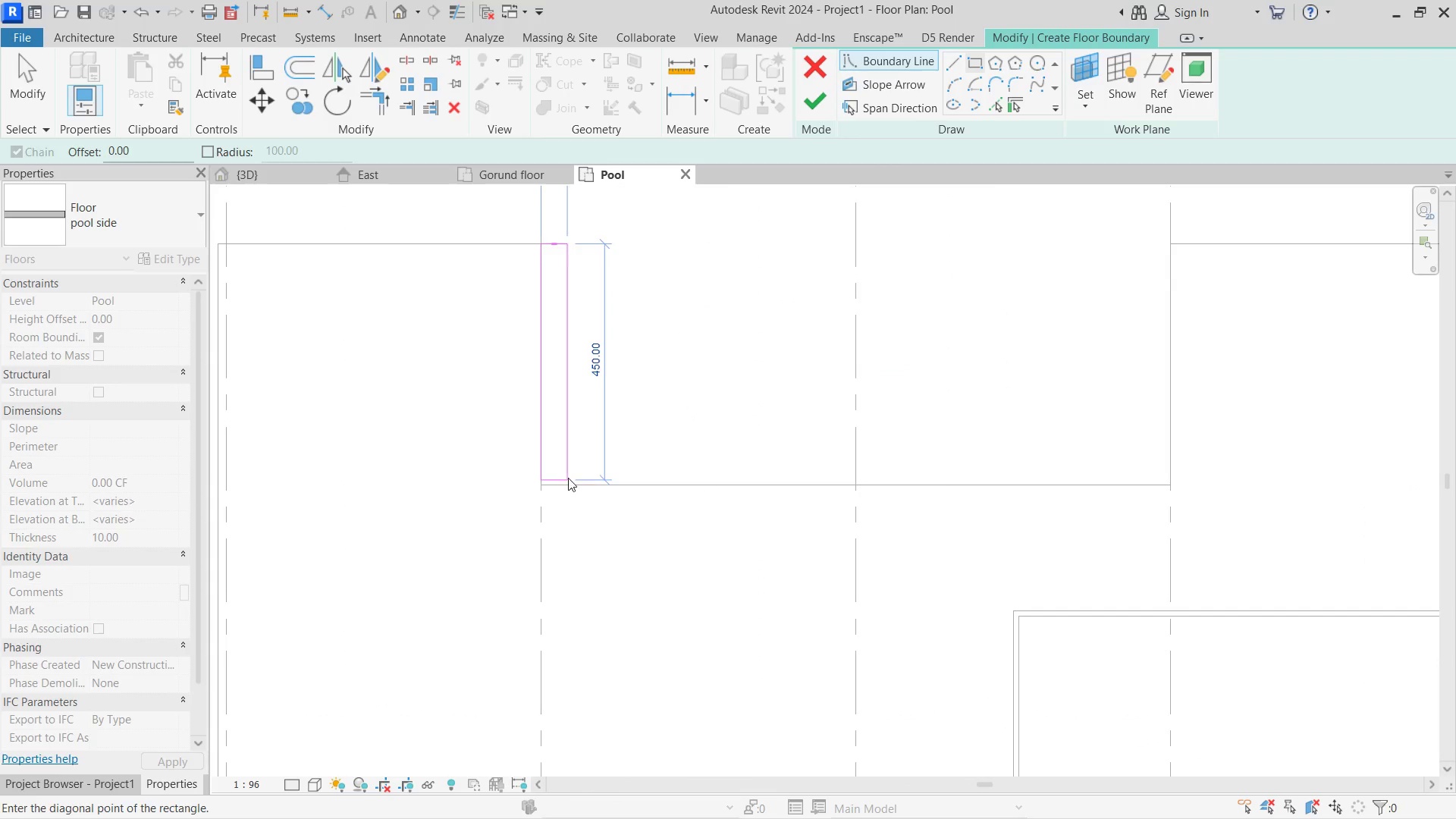 
left_click([1002, 107])
 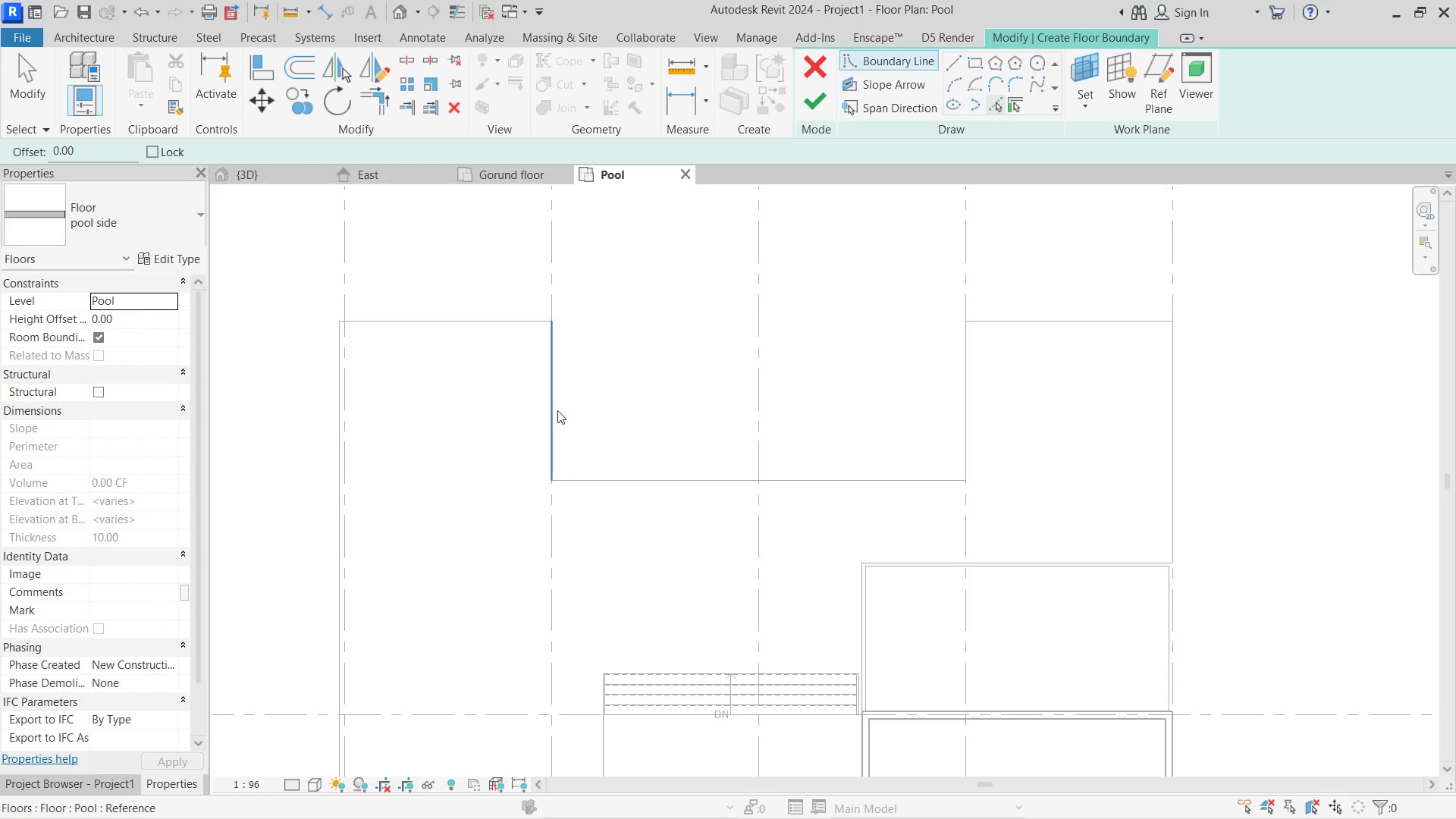 
left_click([554, 411])
 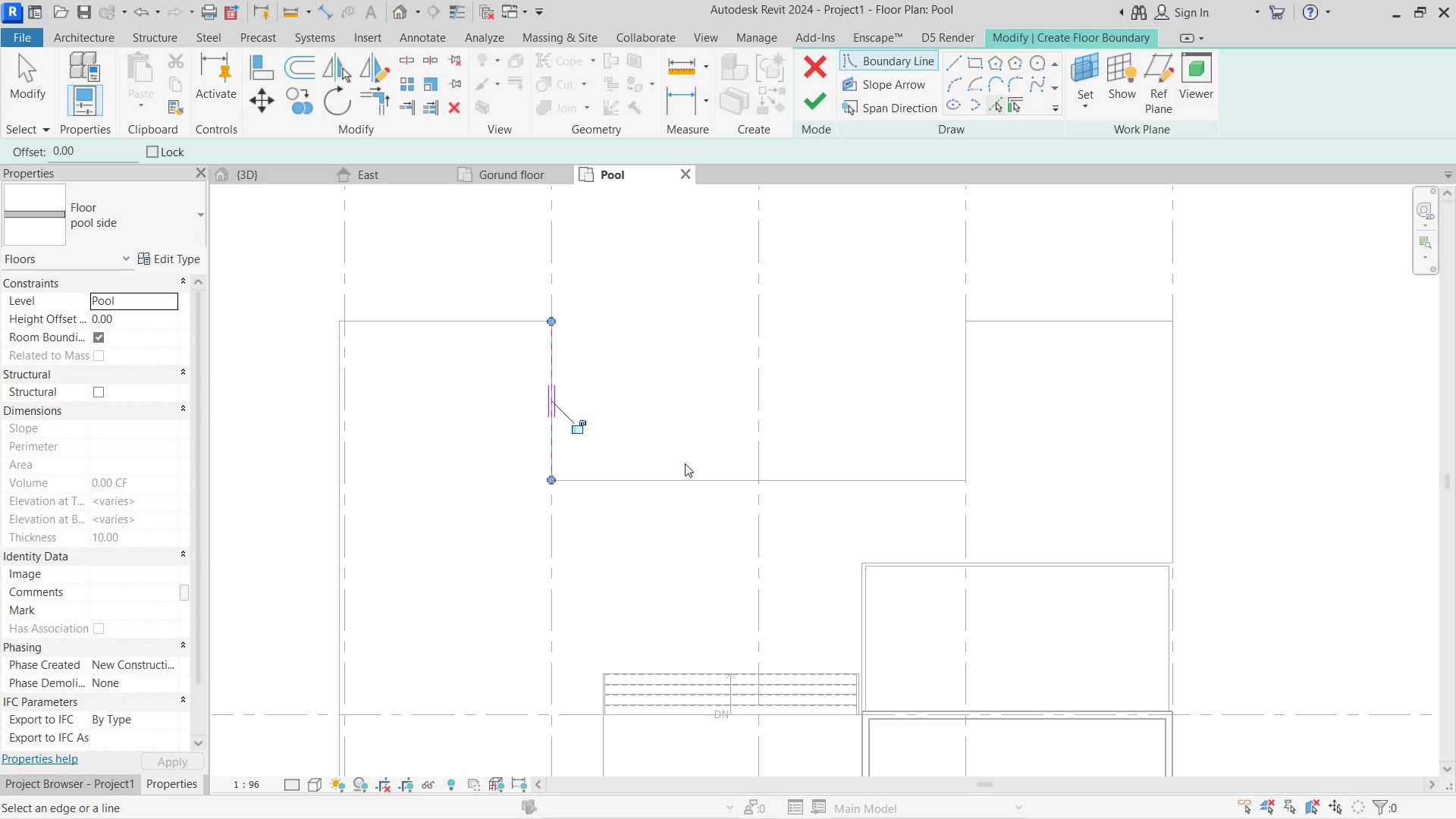 
left_click([692, 482])
 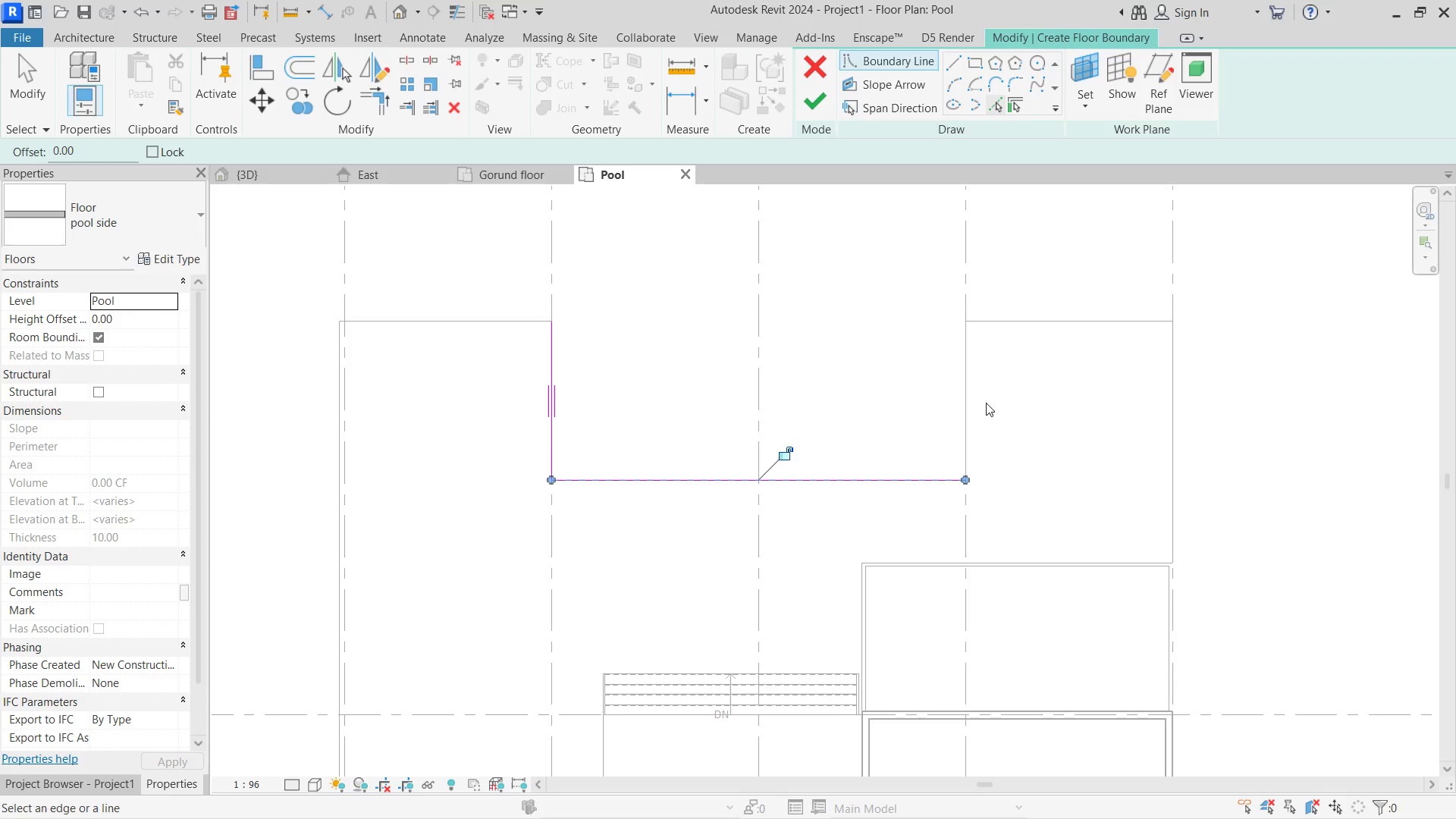 
left_click([970, 394])
 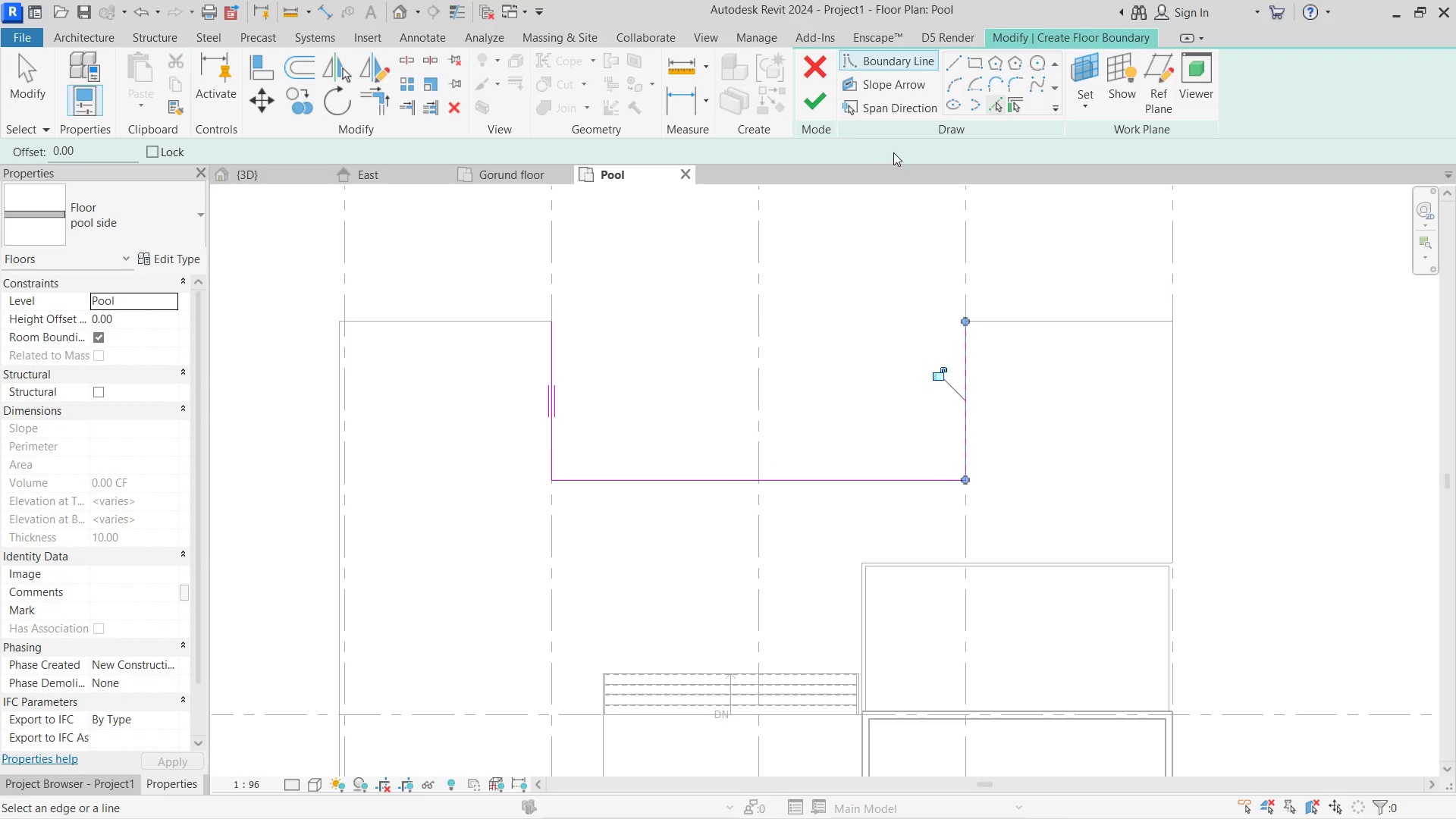 
scroll: coordinate [947, 76], scroll_direction: none, amount: 0.0
 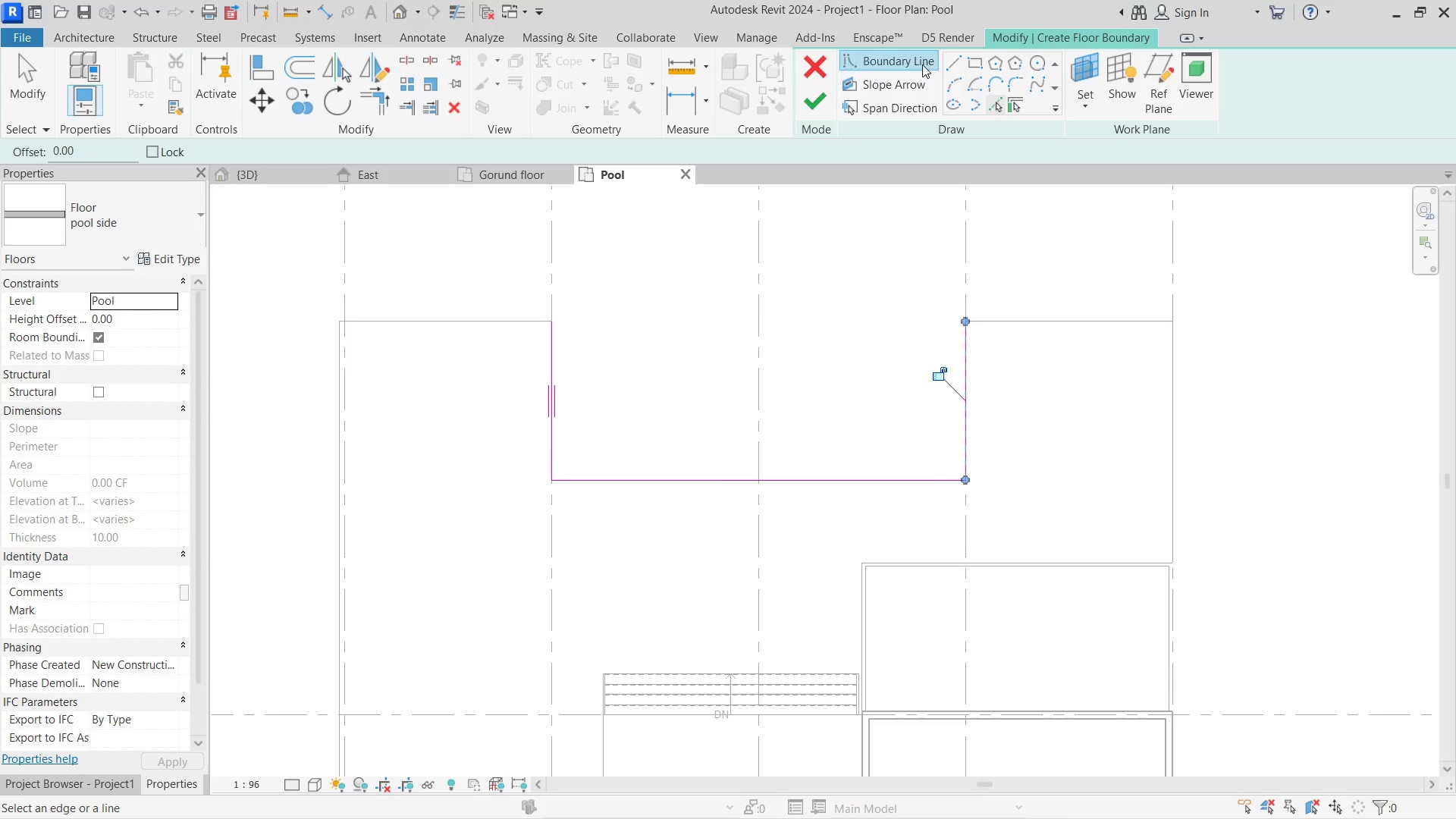 
key(Escape)
 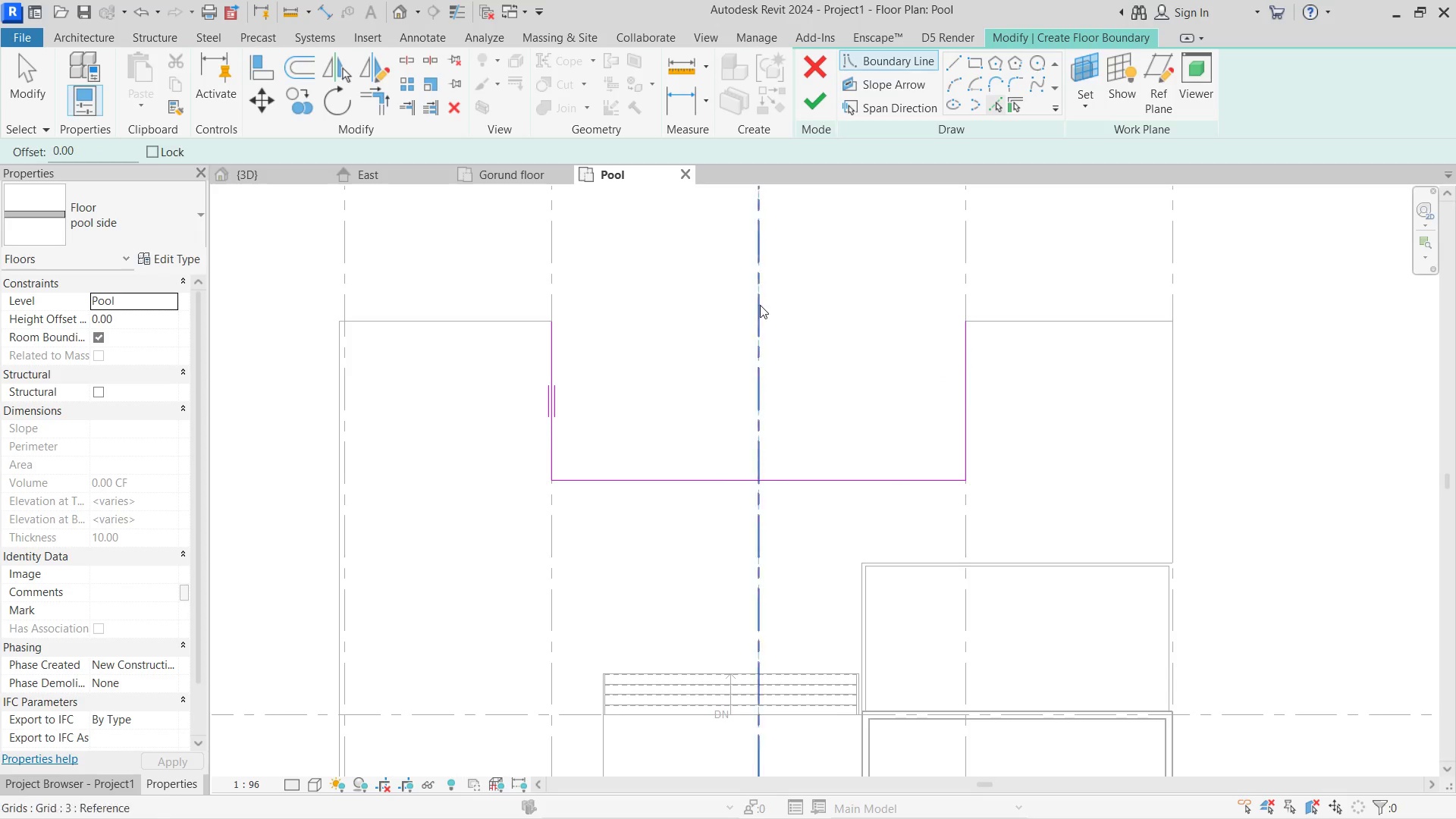 
key(Escape)
 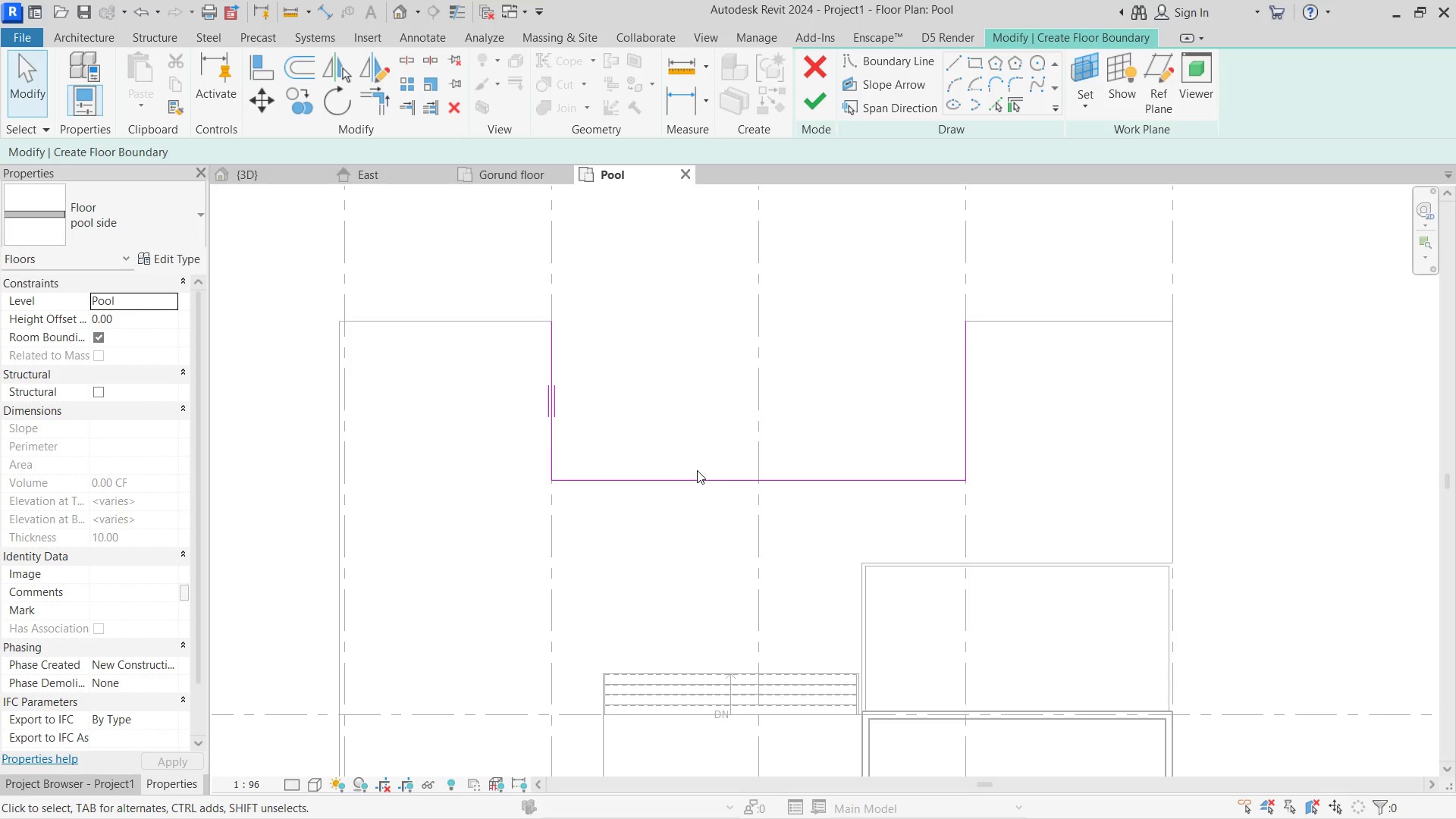 
double_click([682, 475])
 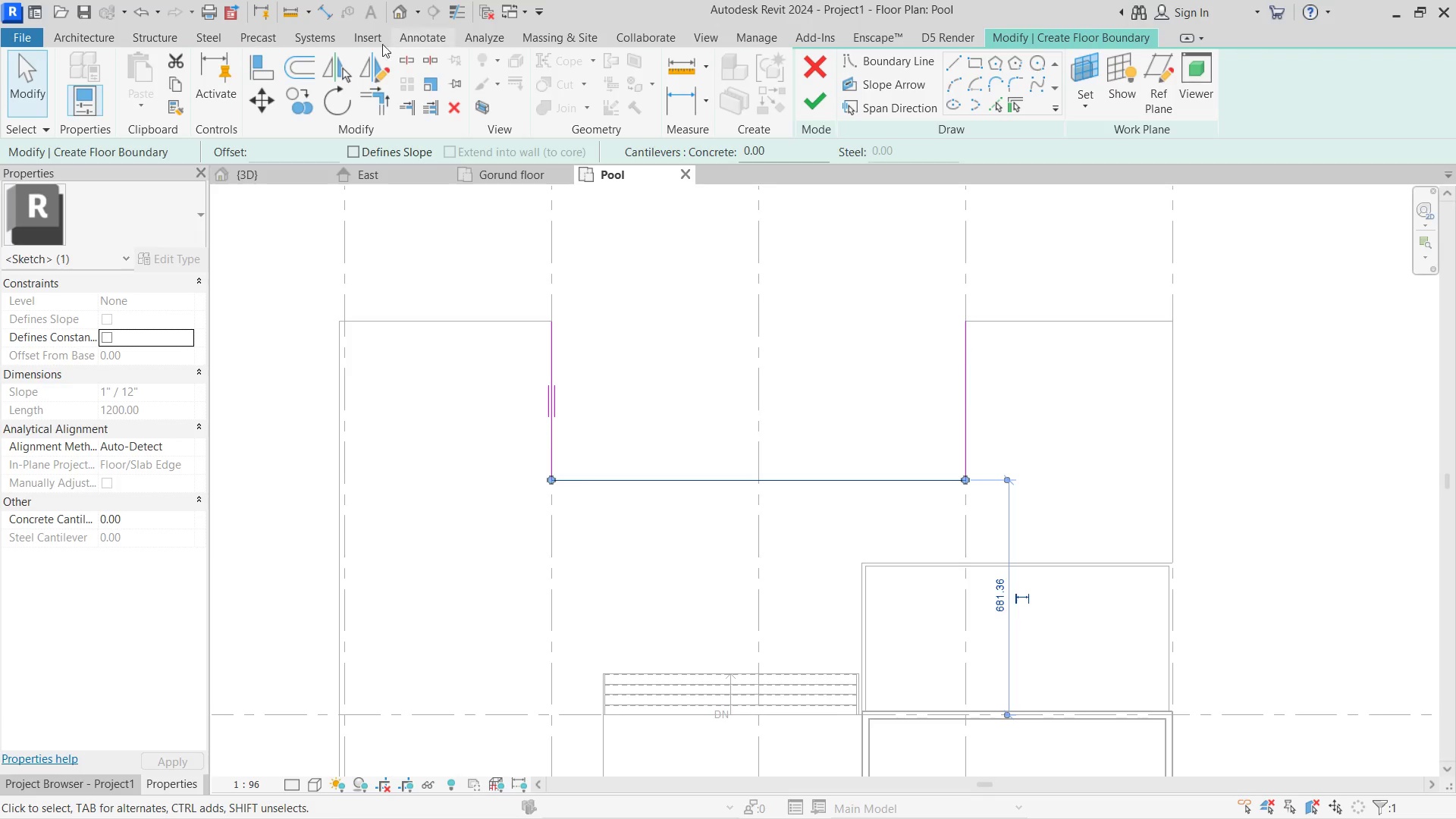 
left_click([318, 78])
 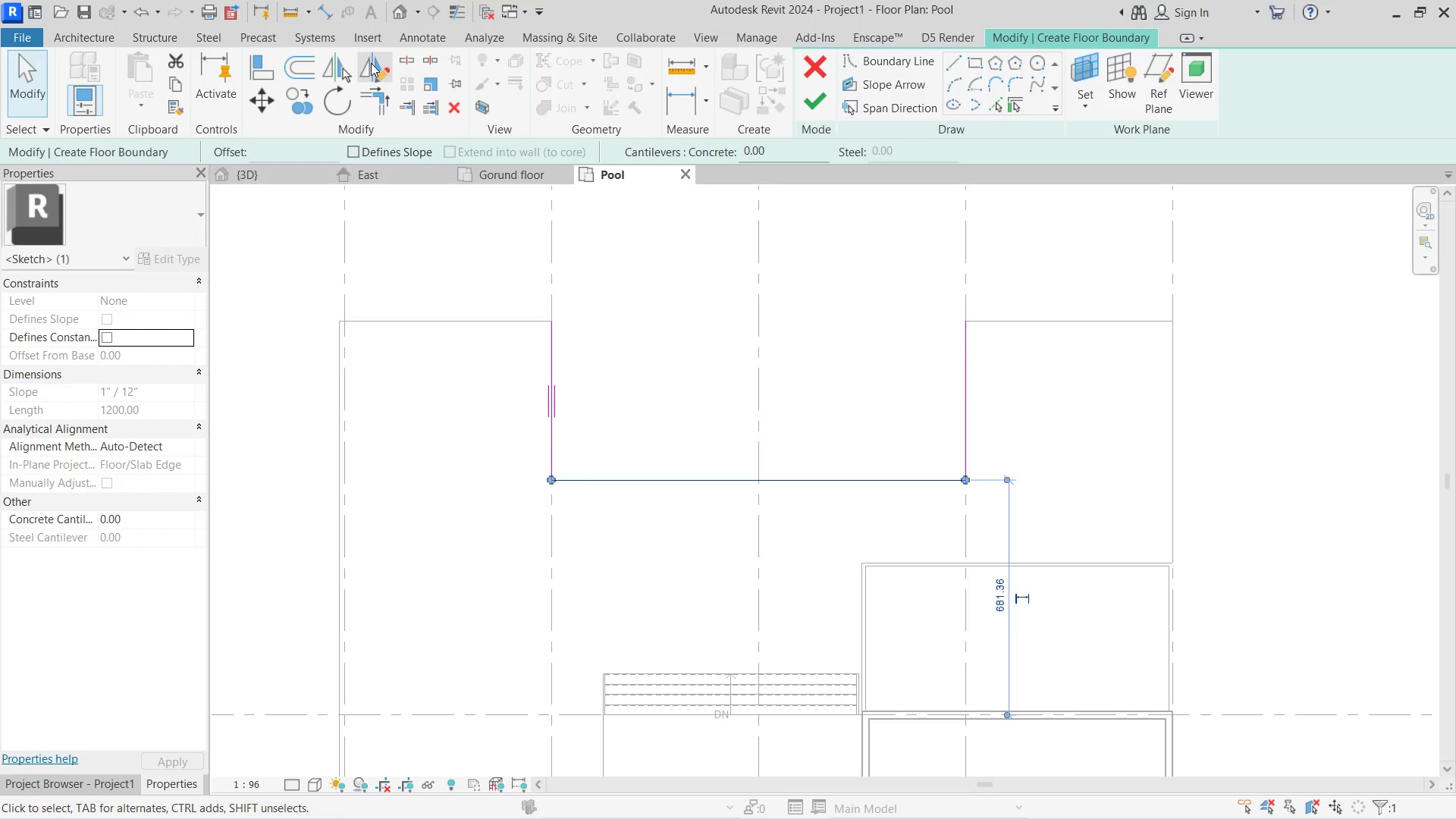 
left_click([371, 63])
 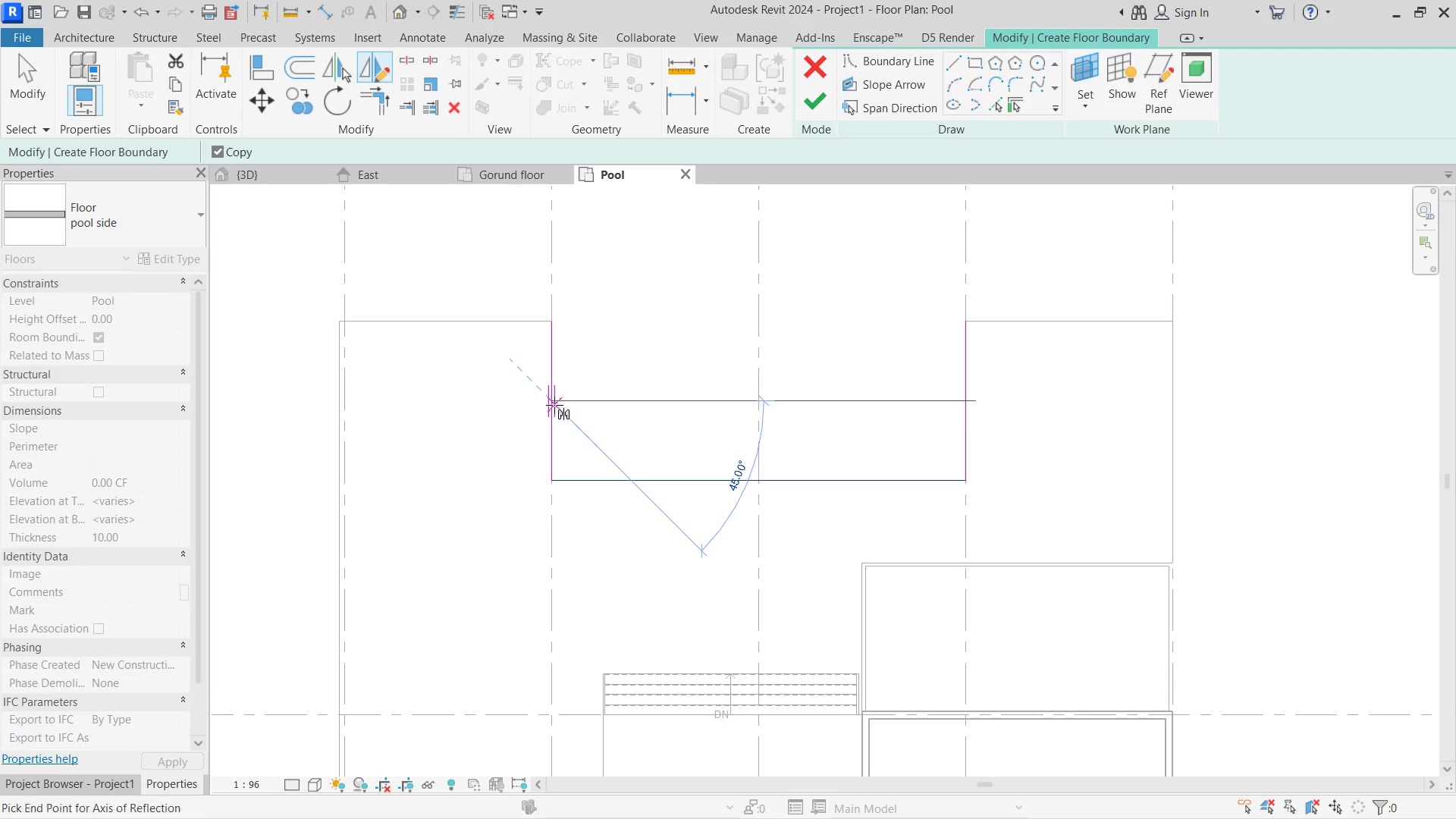 
double_click([635, 403])
 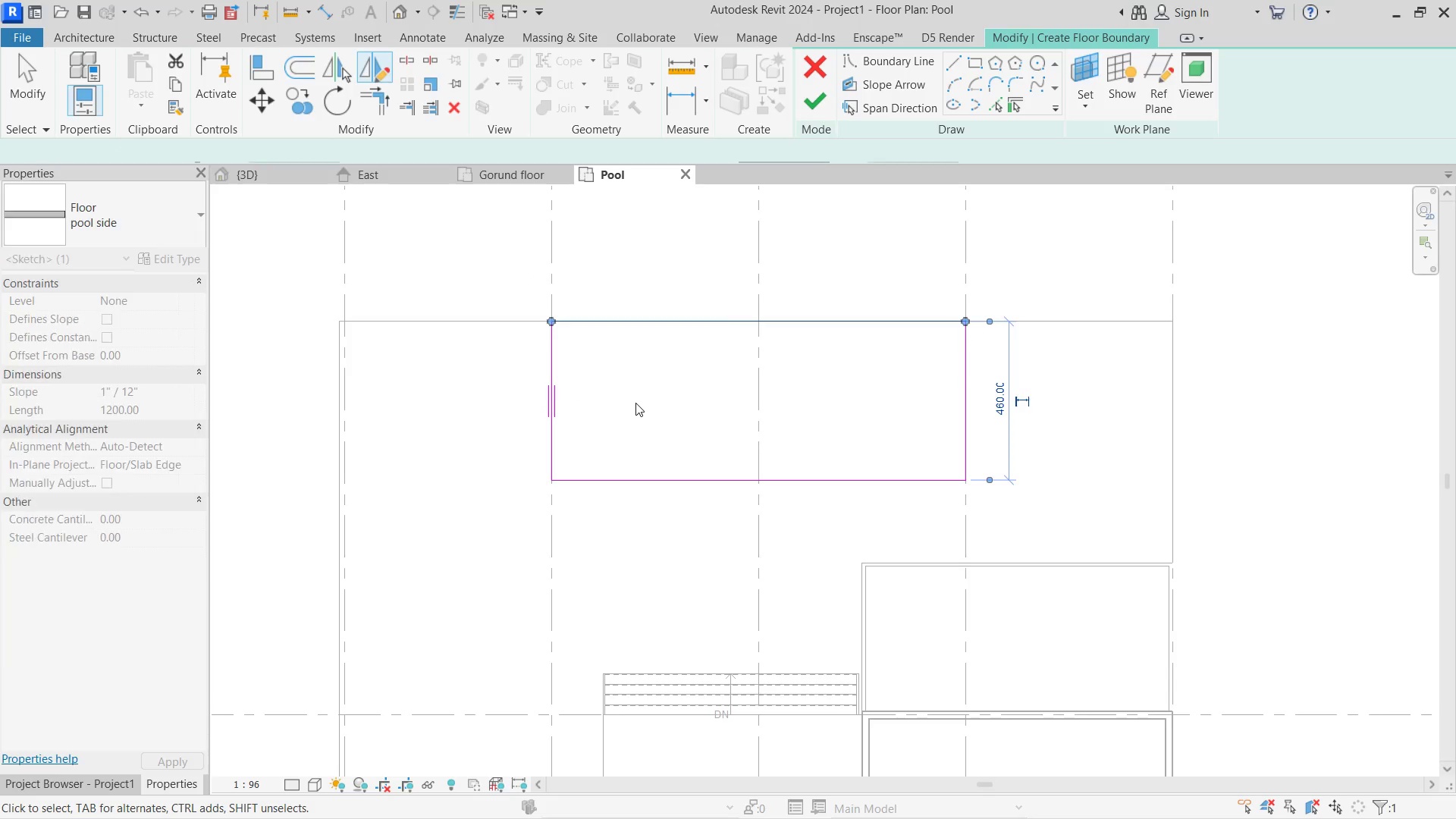 
key(Escape)
 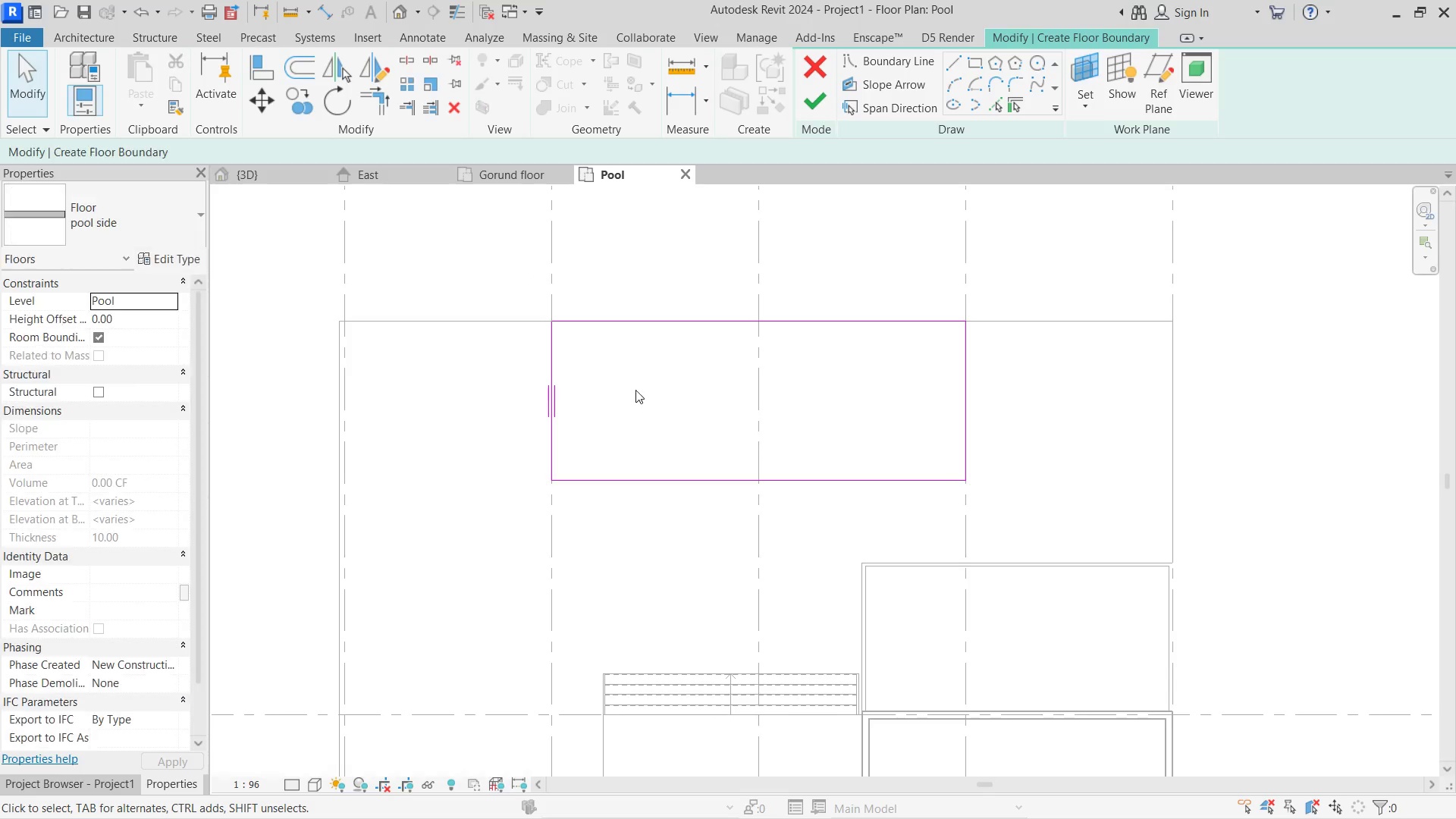 
left_click([997, 102])
 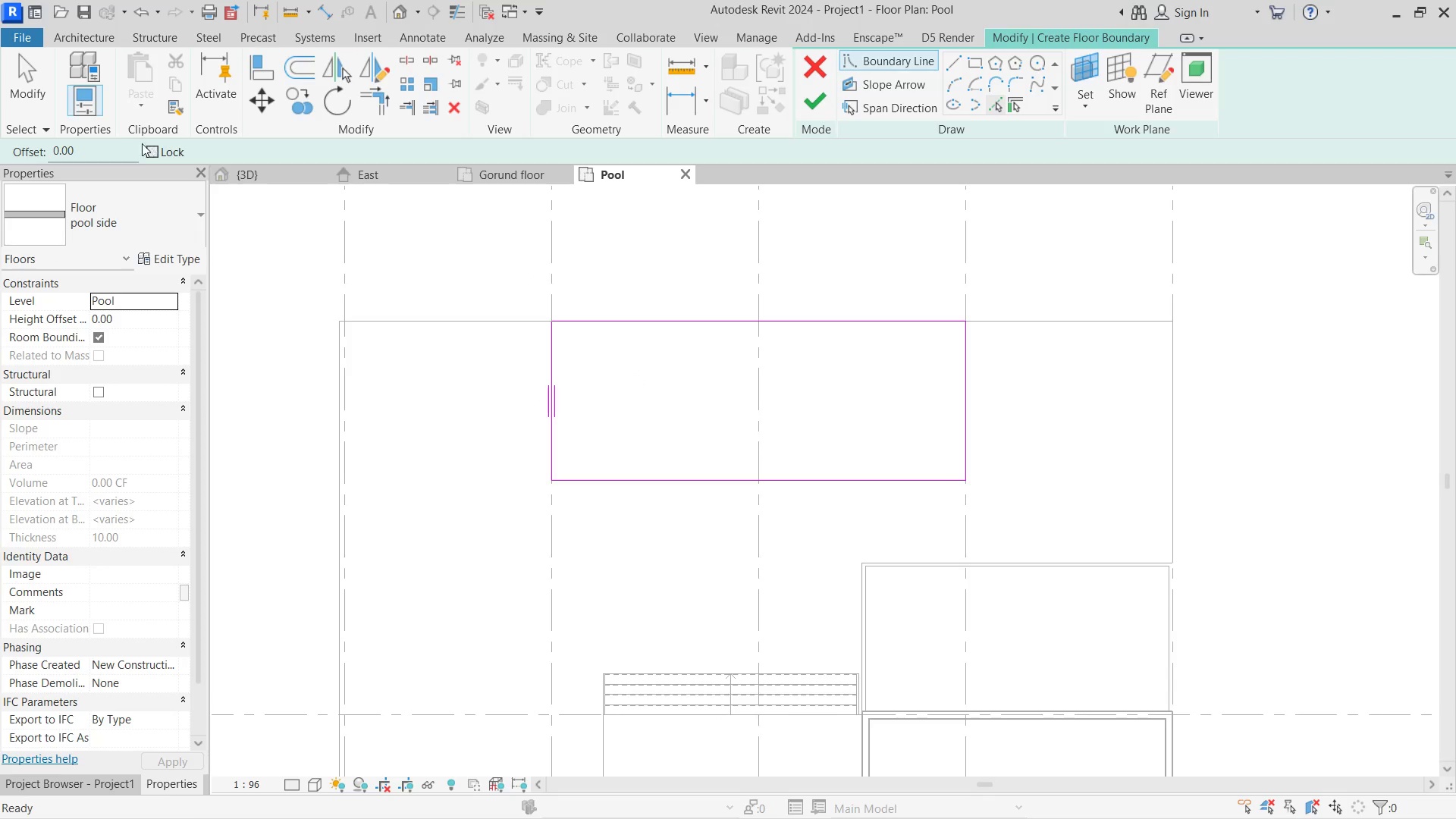 
left_click_drag(start_coordinate=[119, 145], to_coordinate=[0, 142])
 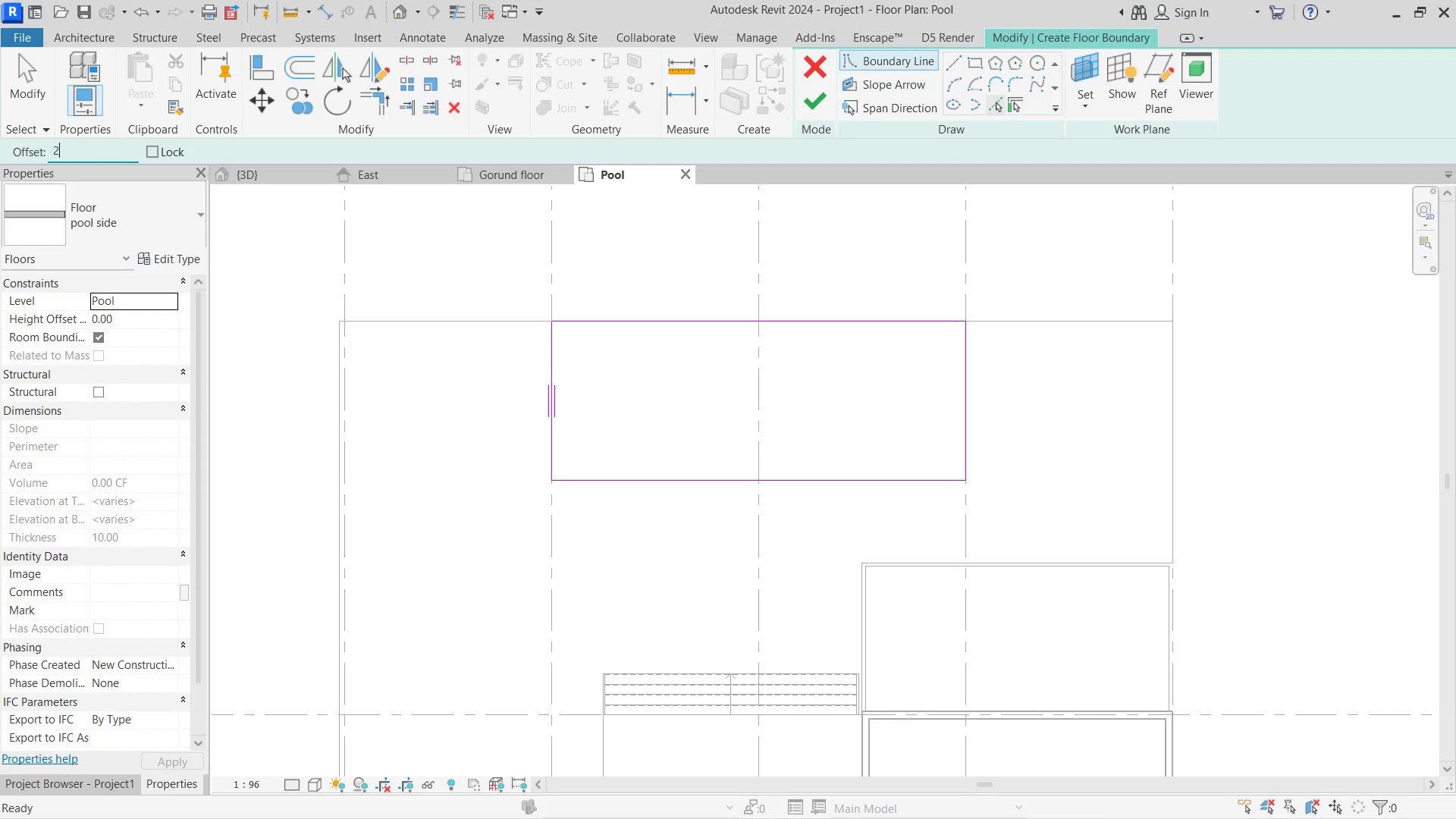 
type(20)
 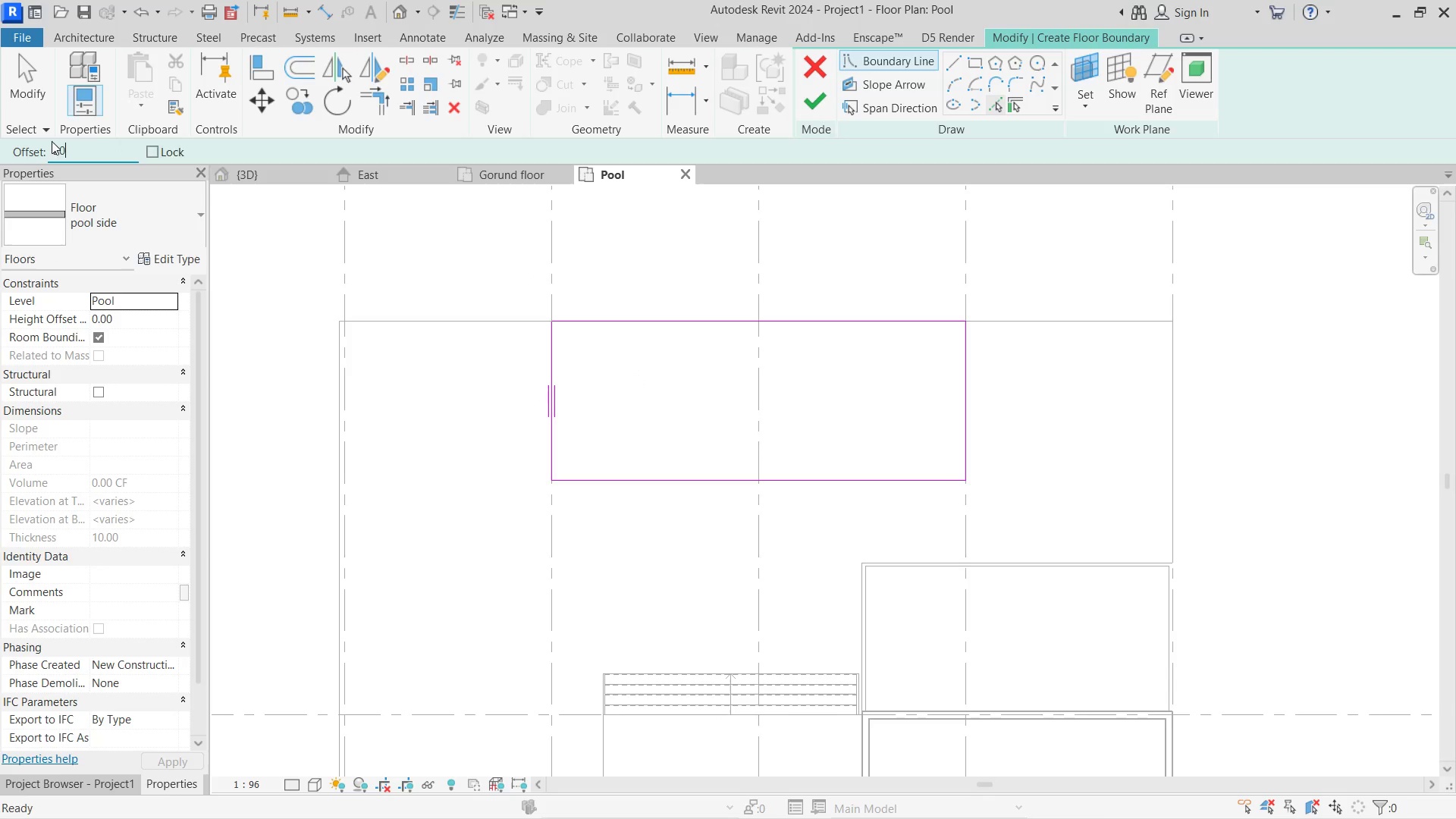 
key(Enter)
 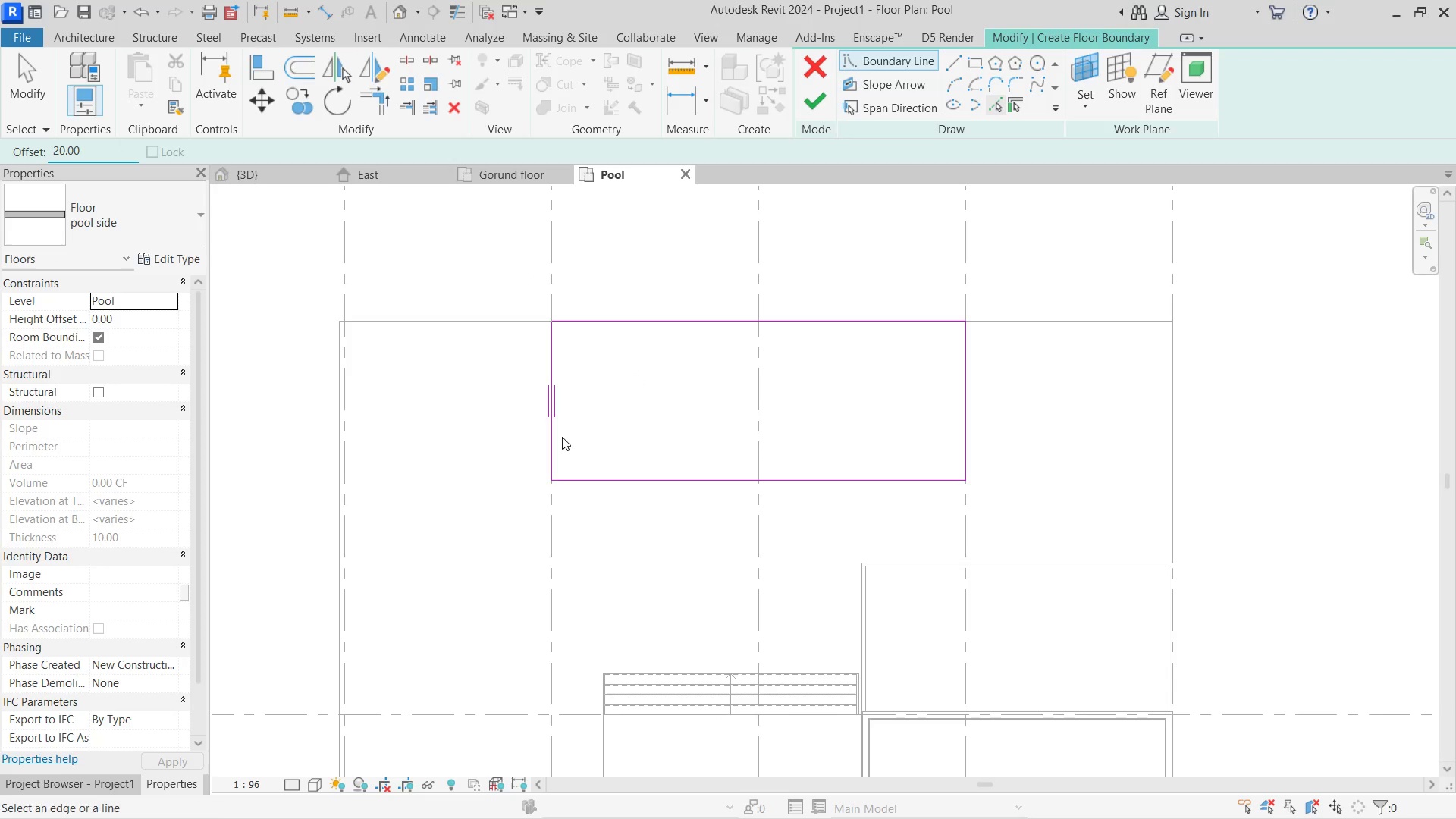 
left_click([557, 437])
 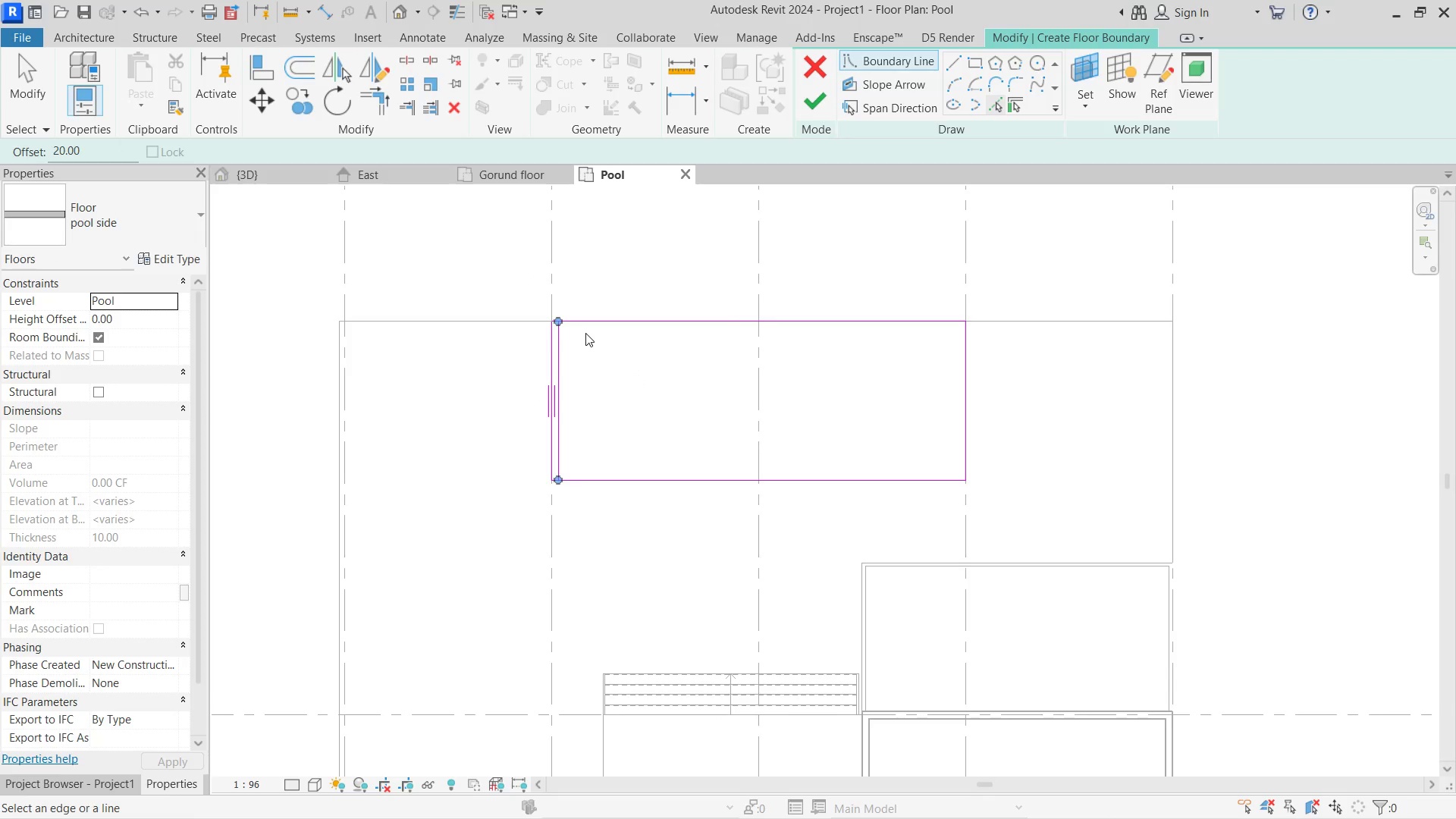 
left_click([588, 329])
 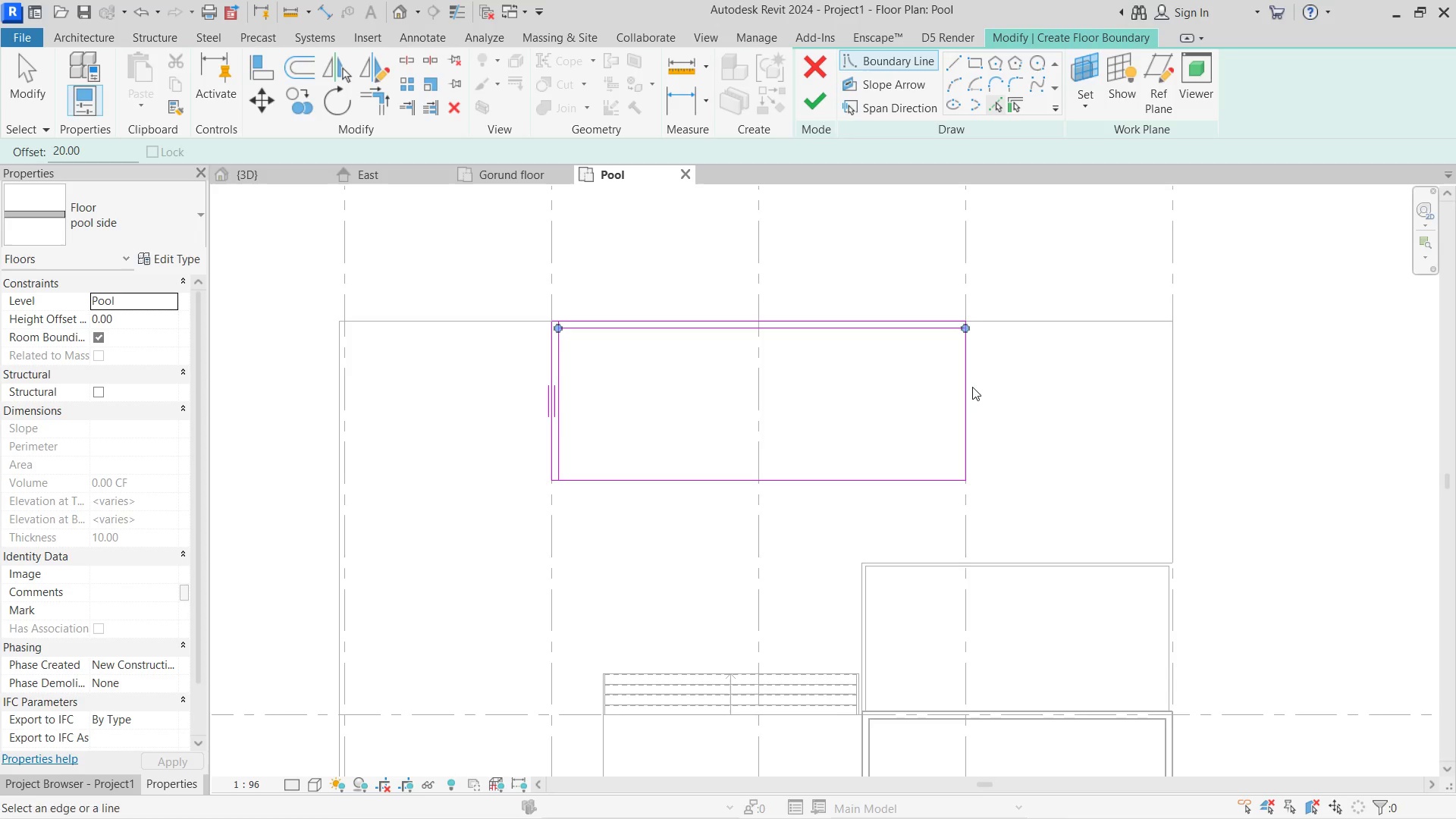 
left_click([962, 382])
 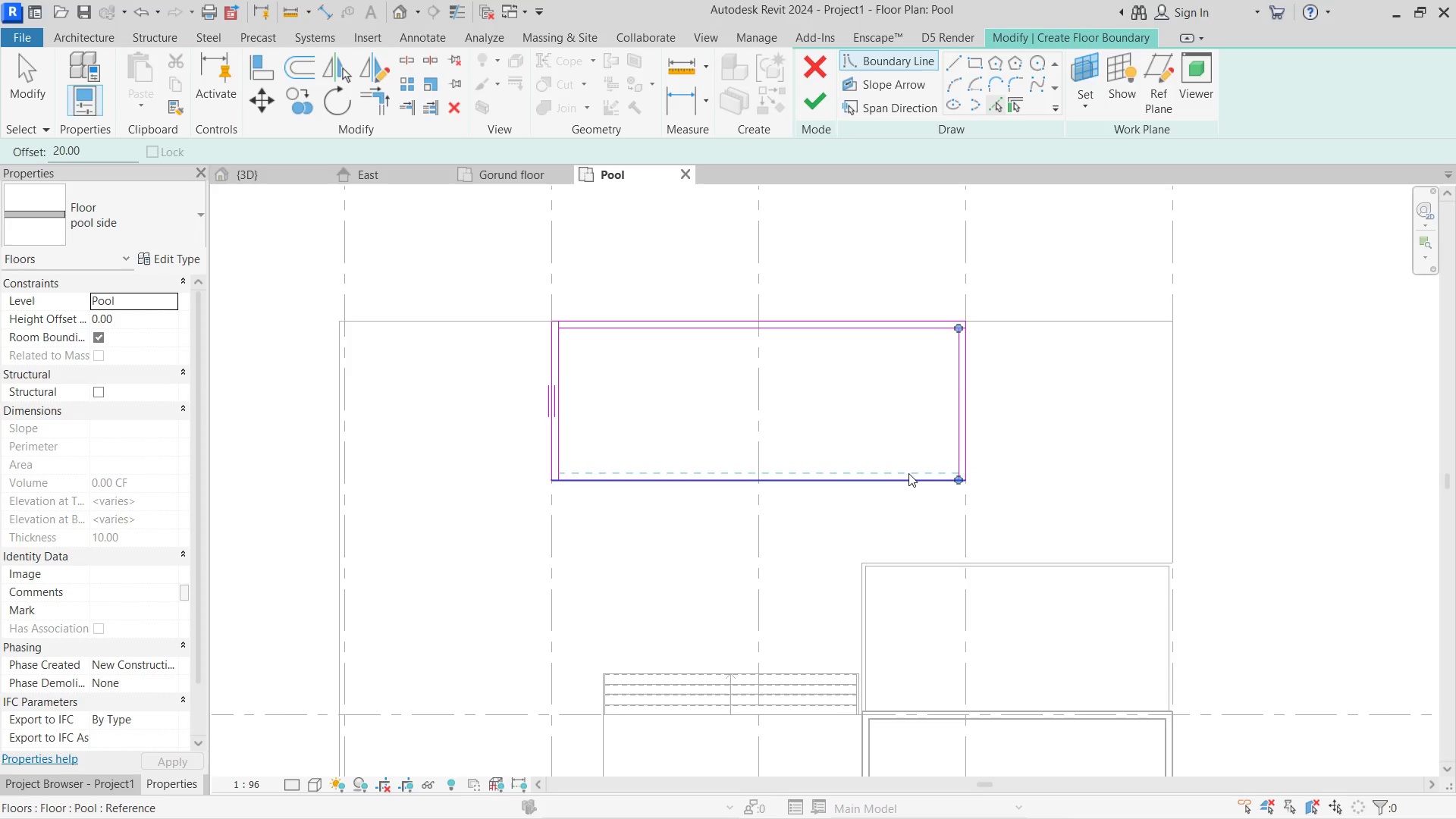 
left_click([908, 473])
 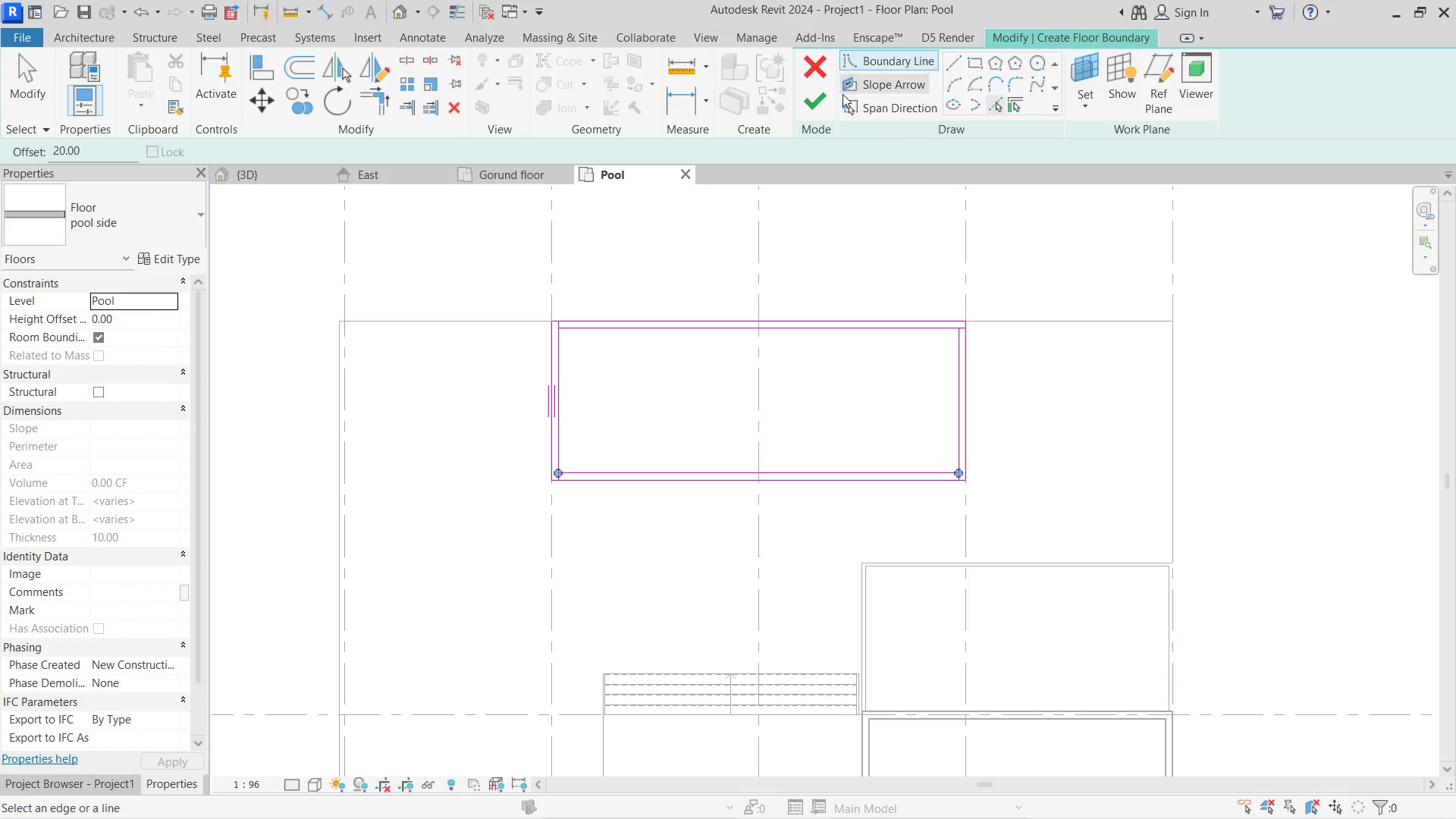 
left_click([826, 100])
 